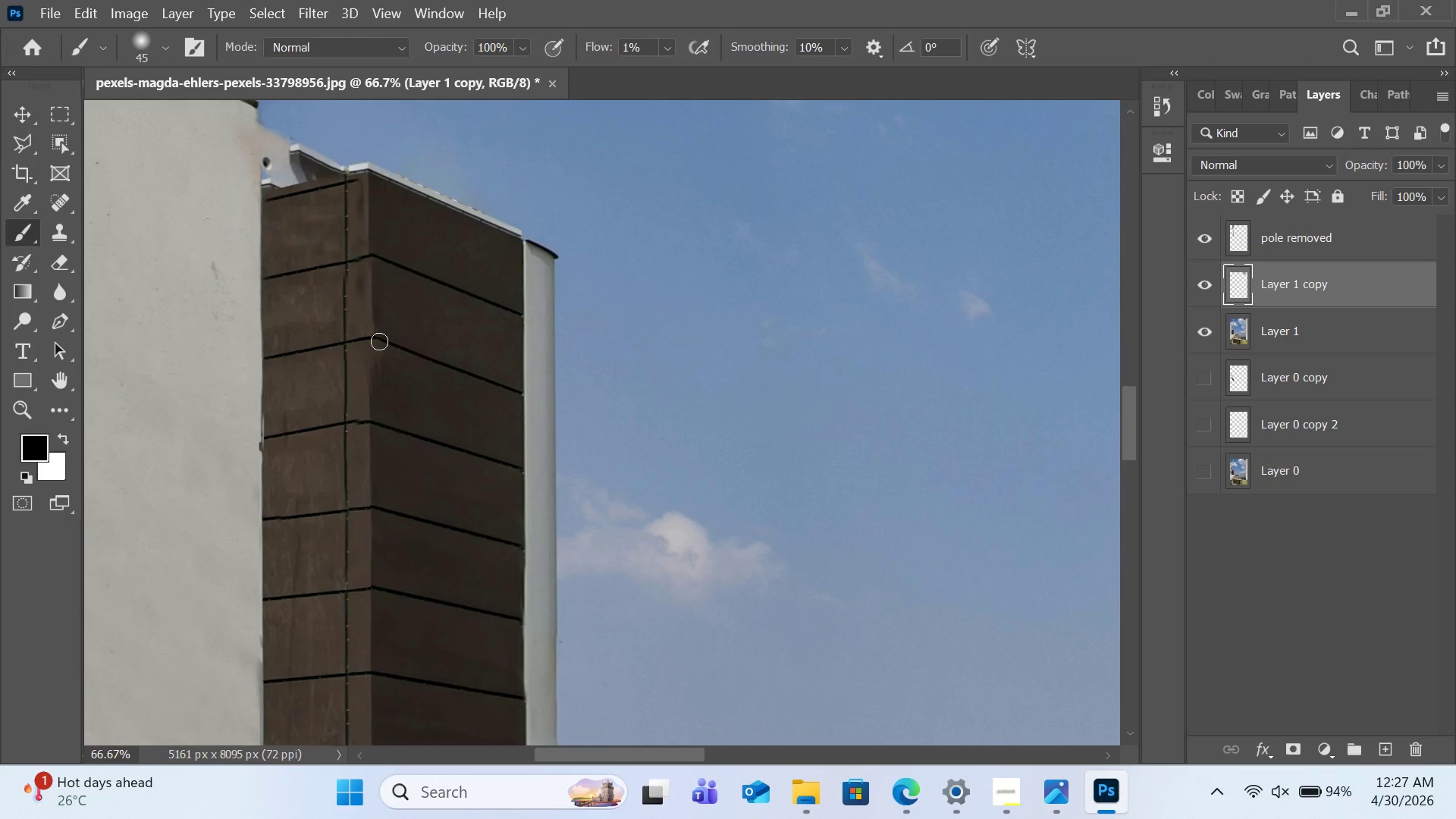 
left_click_drag(start_coordinate=[379, 341], to_coordinate=[378, 395])
 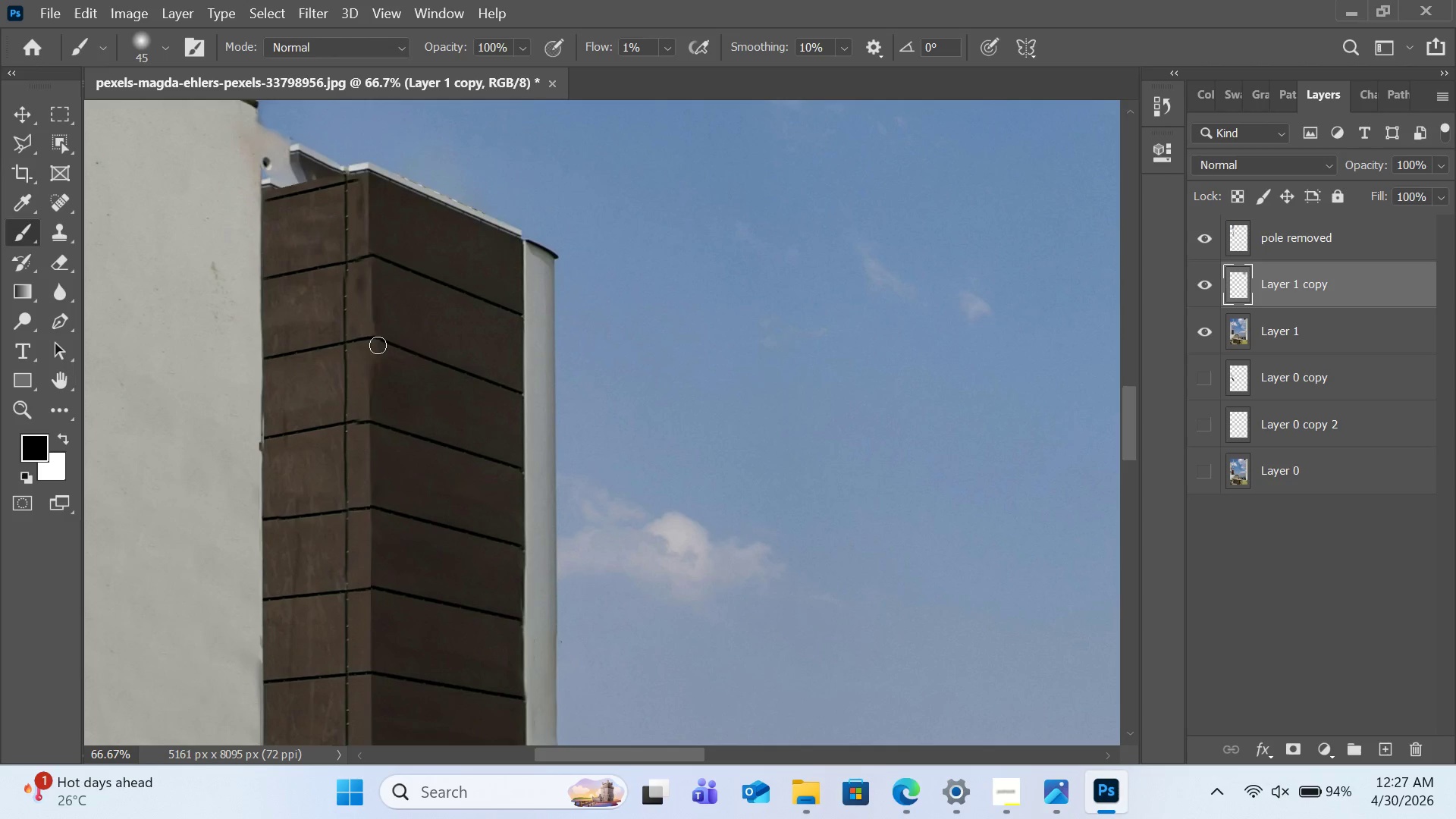 
left_click_drag(start_coordinate=[378, 344], to_coordinate=[376, 392])
 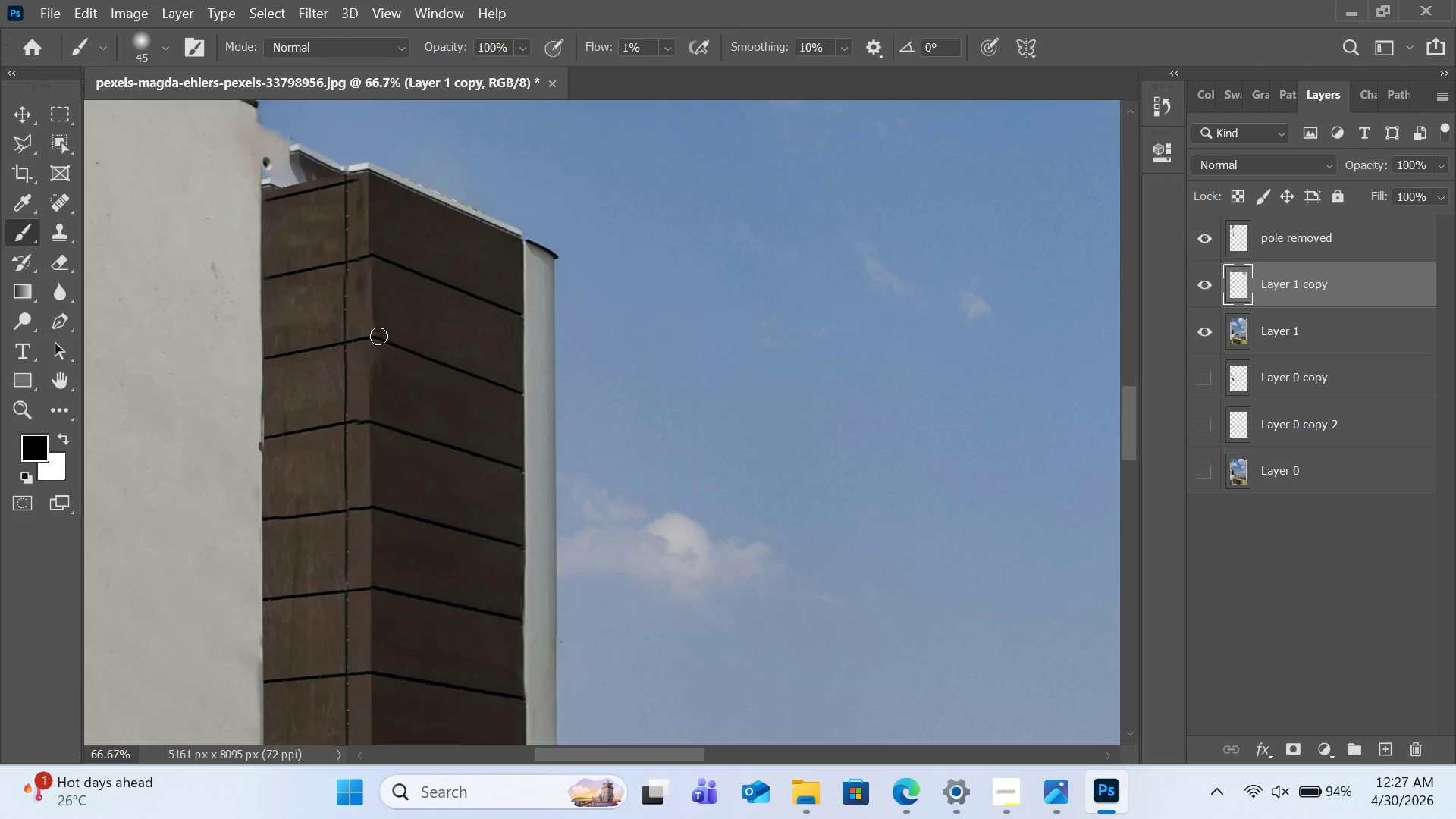 
left_click_drag(start_coordinate=[378, 336], to_coordinate=[375, 409])
 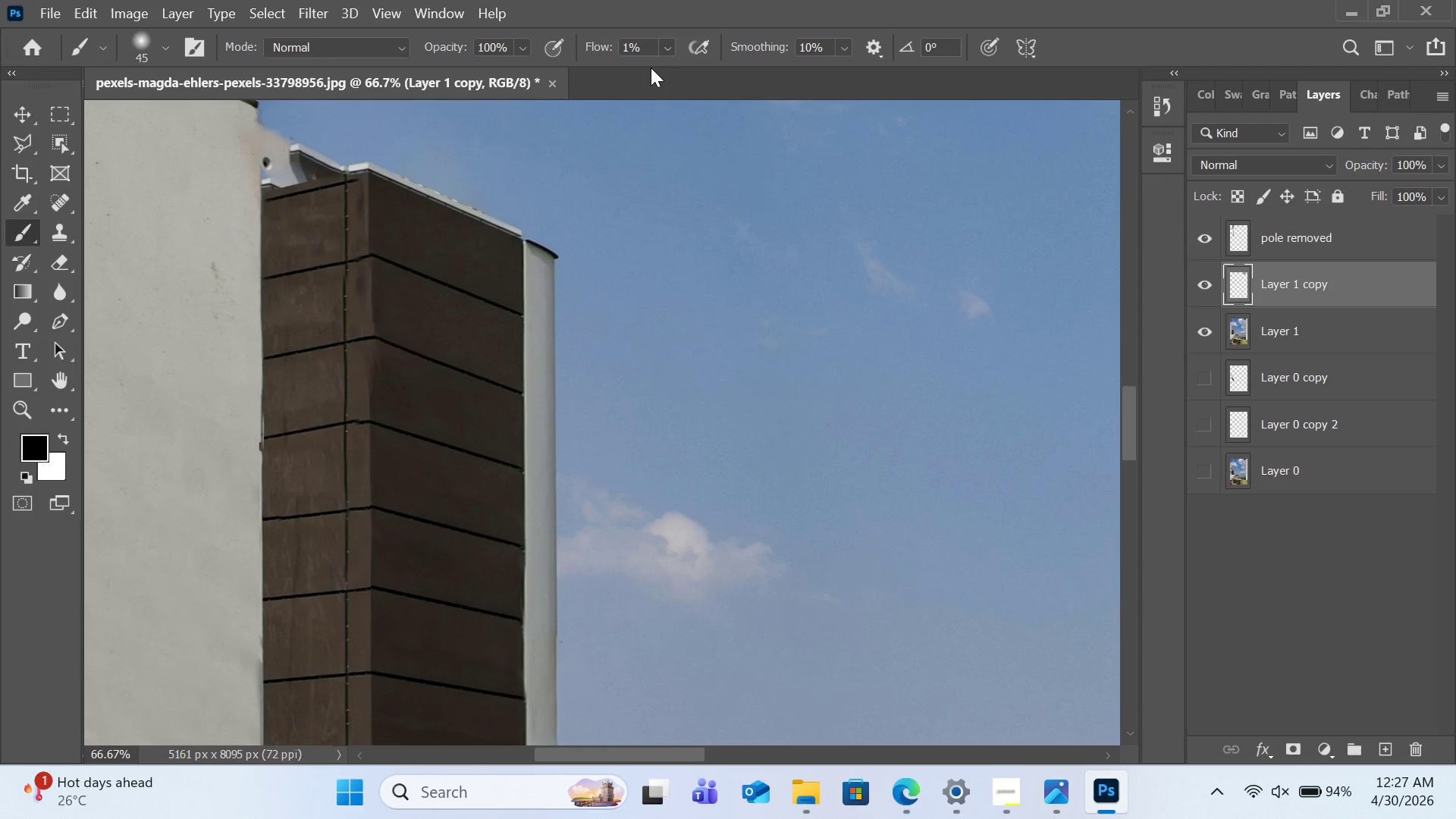 
left_click([664, 51])
 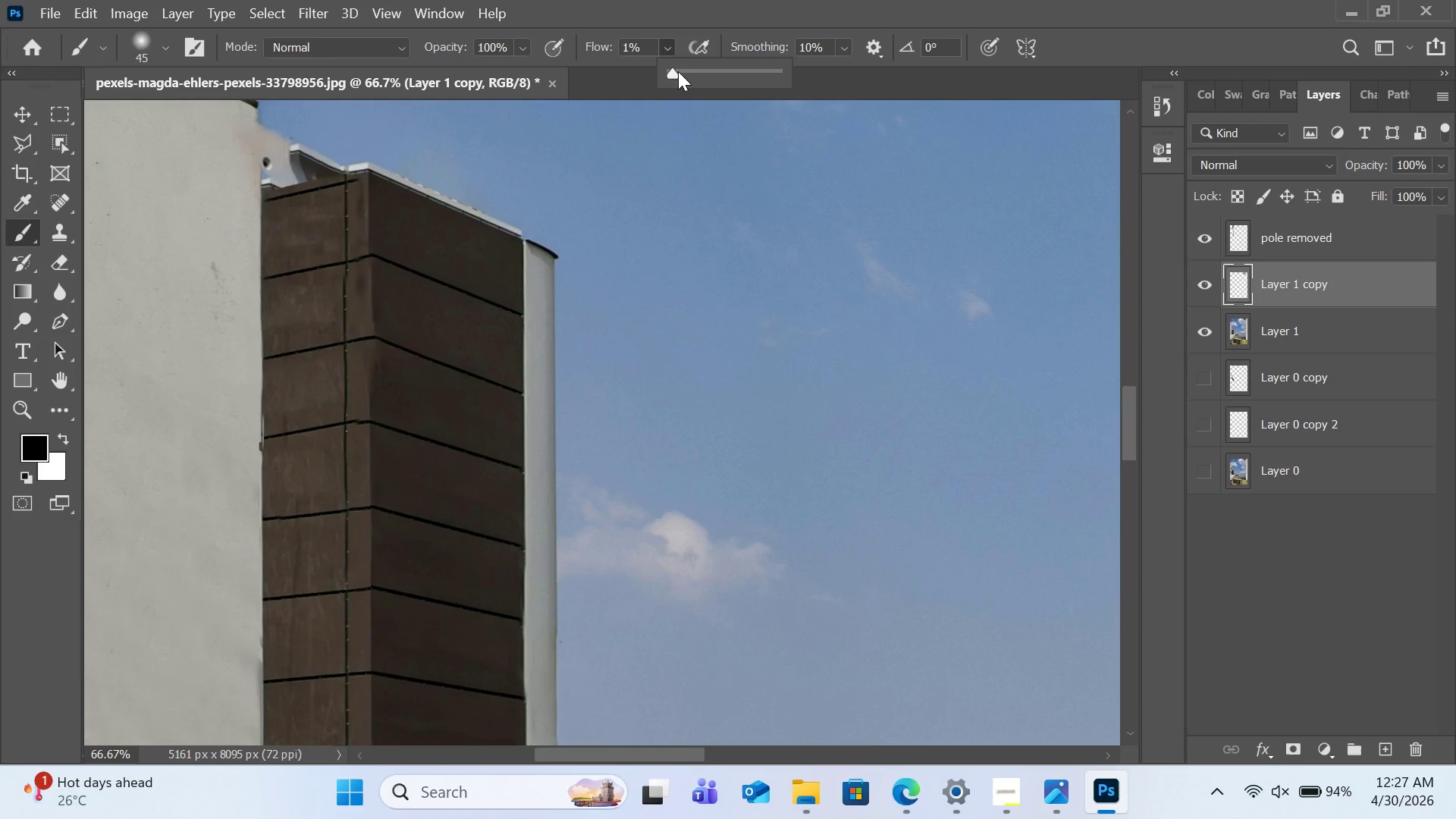 
left_click([678, 71])
 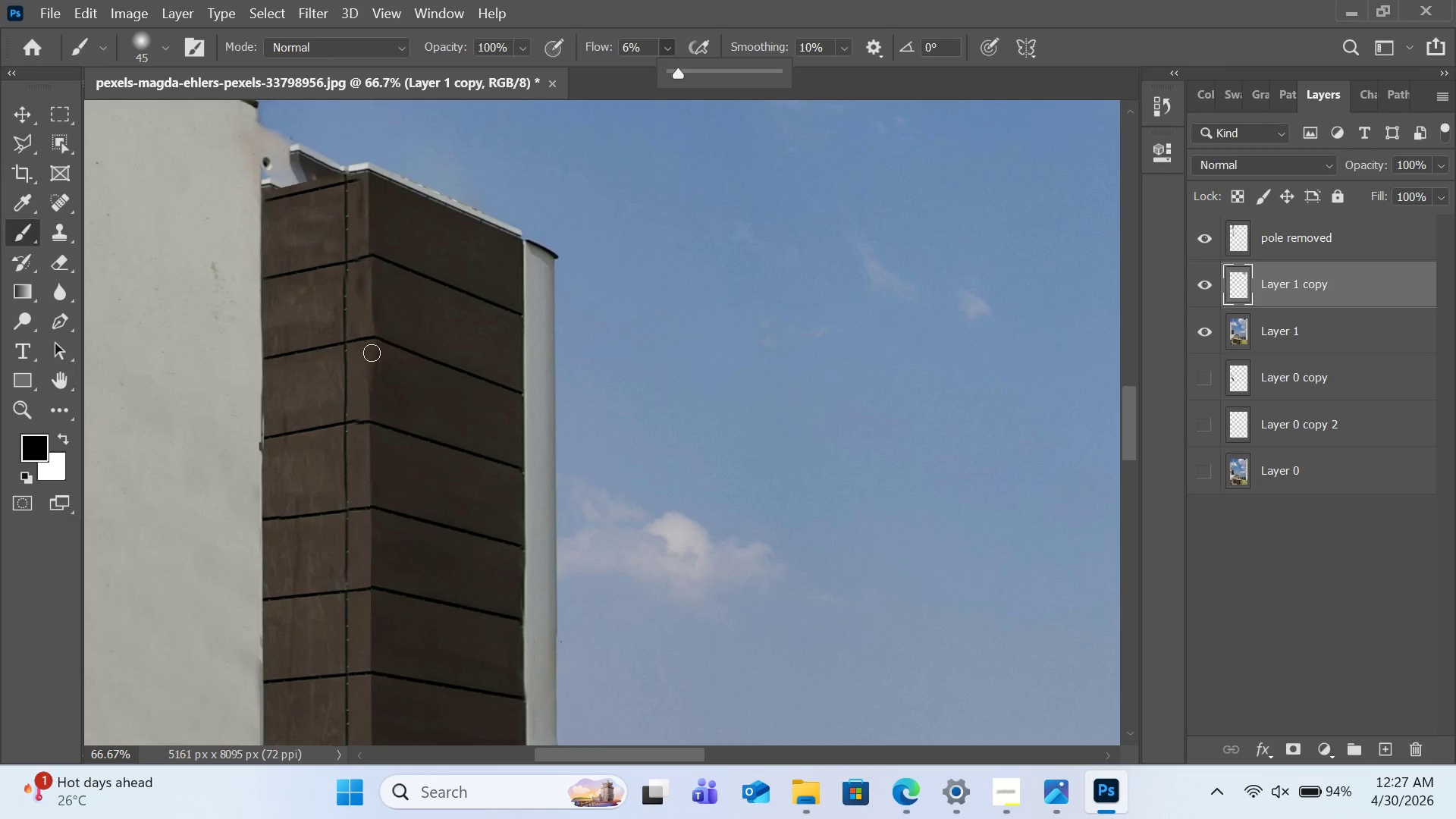 
left_click_drag(start_coordinate=[374, 341], to_coordinate=[374, 390])
 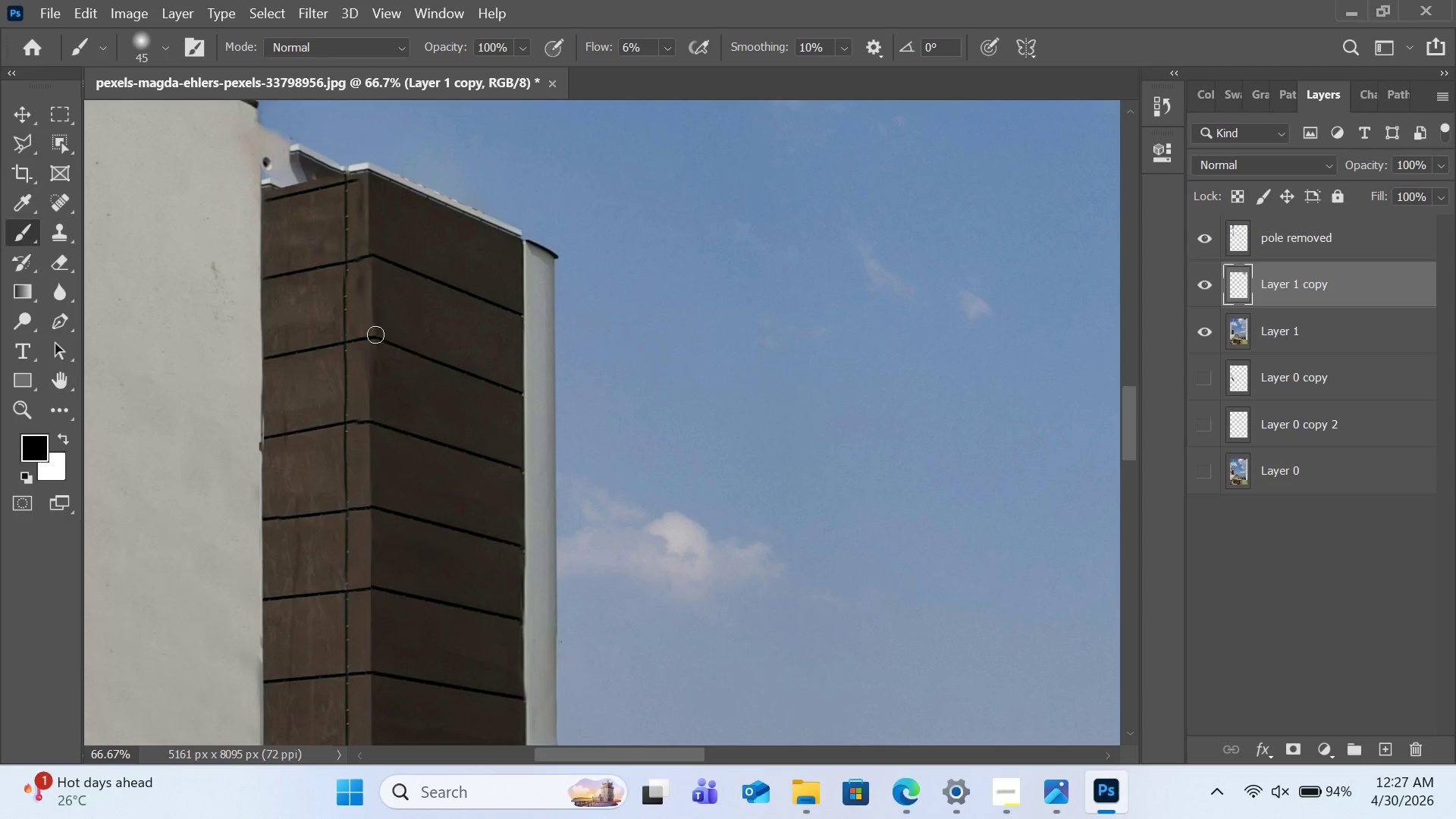 
left_click_drag(start_coordinate=[375, 334], to_coordinate=[377, 420])
 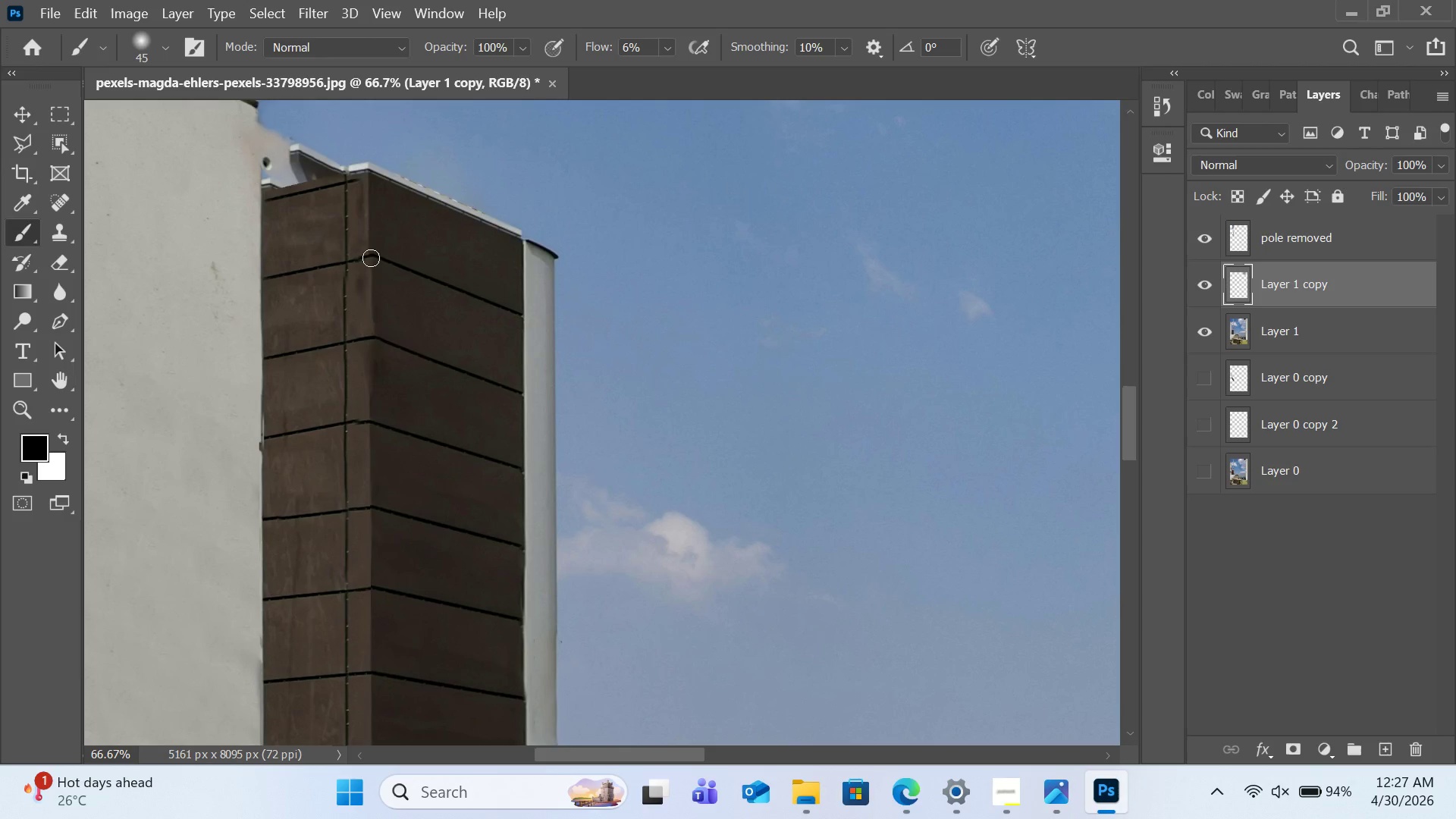 
left_click_drag(start_coordinate=[371, 261], to_coordinate=[377, 366])
 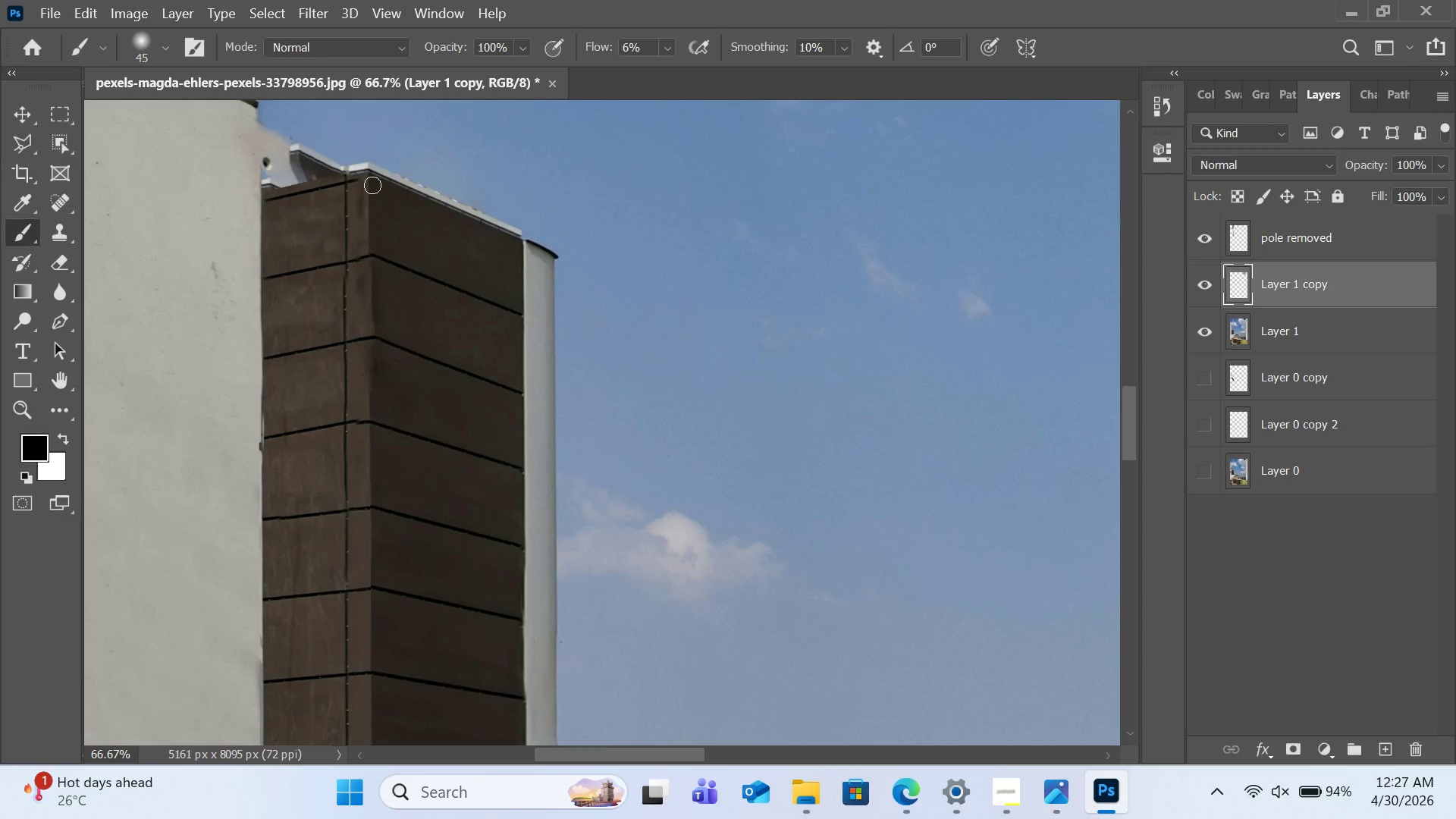 
left_click_drag(start_coordinate=[372, 183], to_coordinate=[375, 290])
 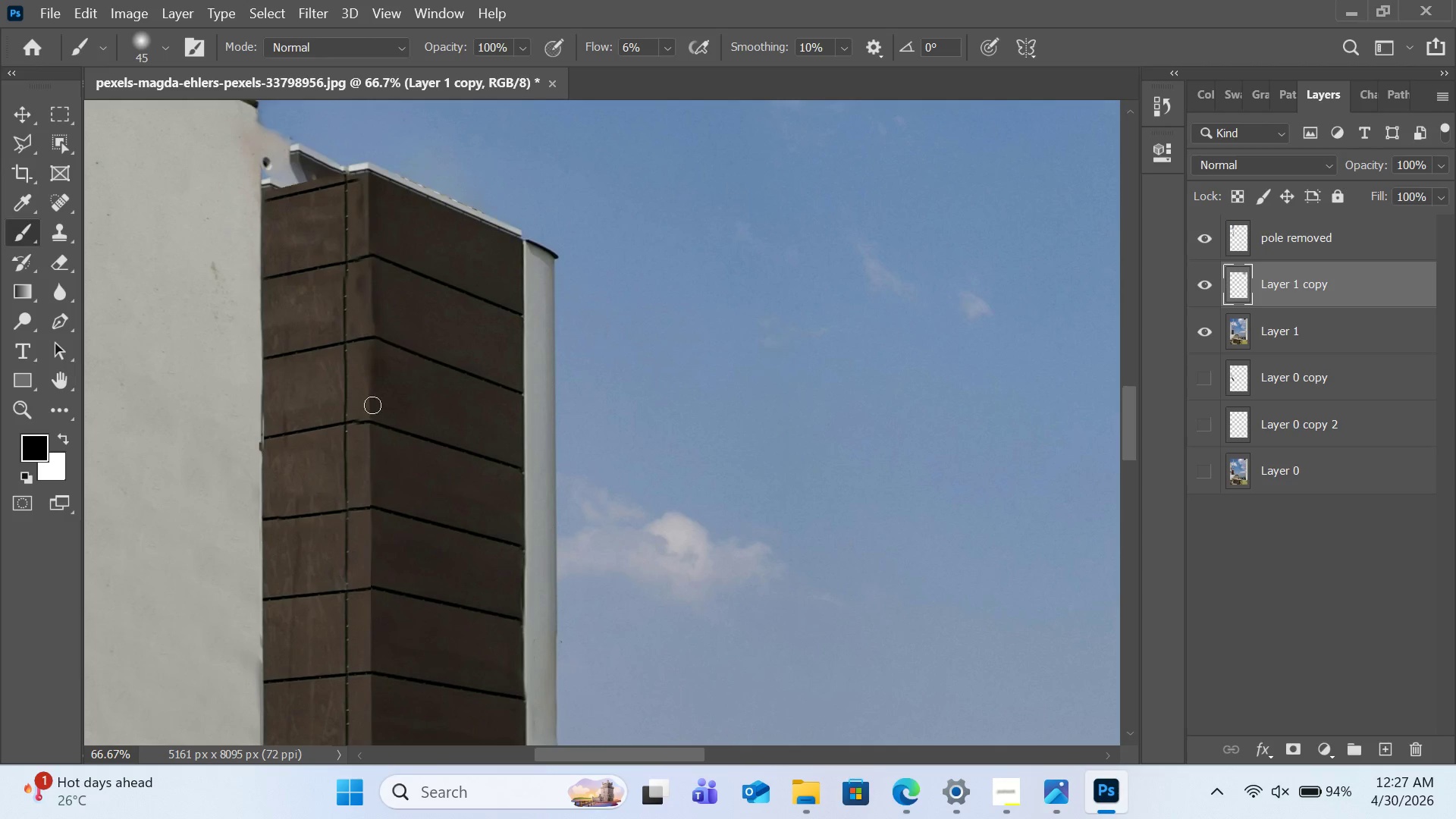 
scroll: coordinate [372, 421], scroll_direction: down, amount: 3.0
 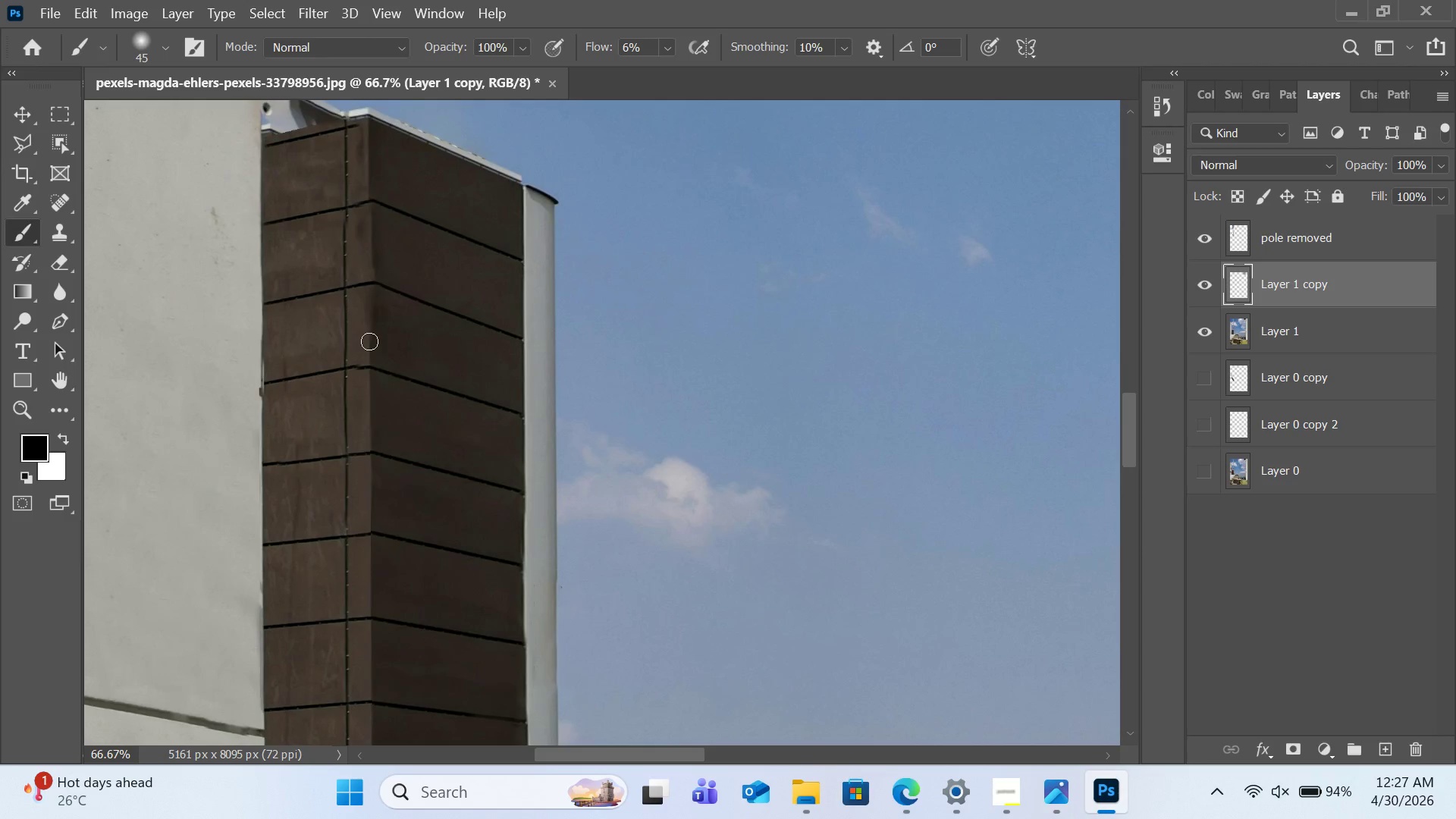 
left_click_drag(start_coordinate=[369, 359], to_coordinate=[371, 519])
 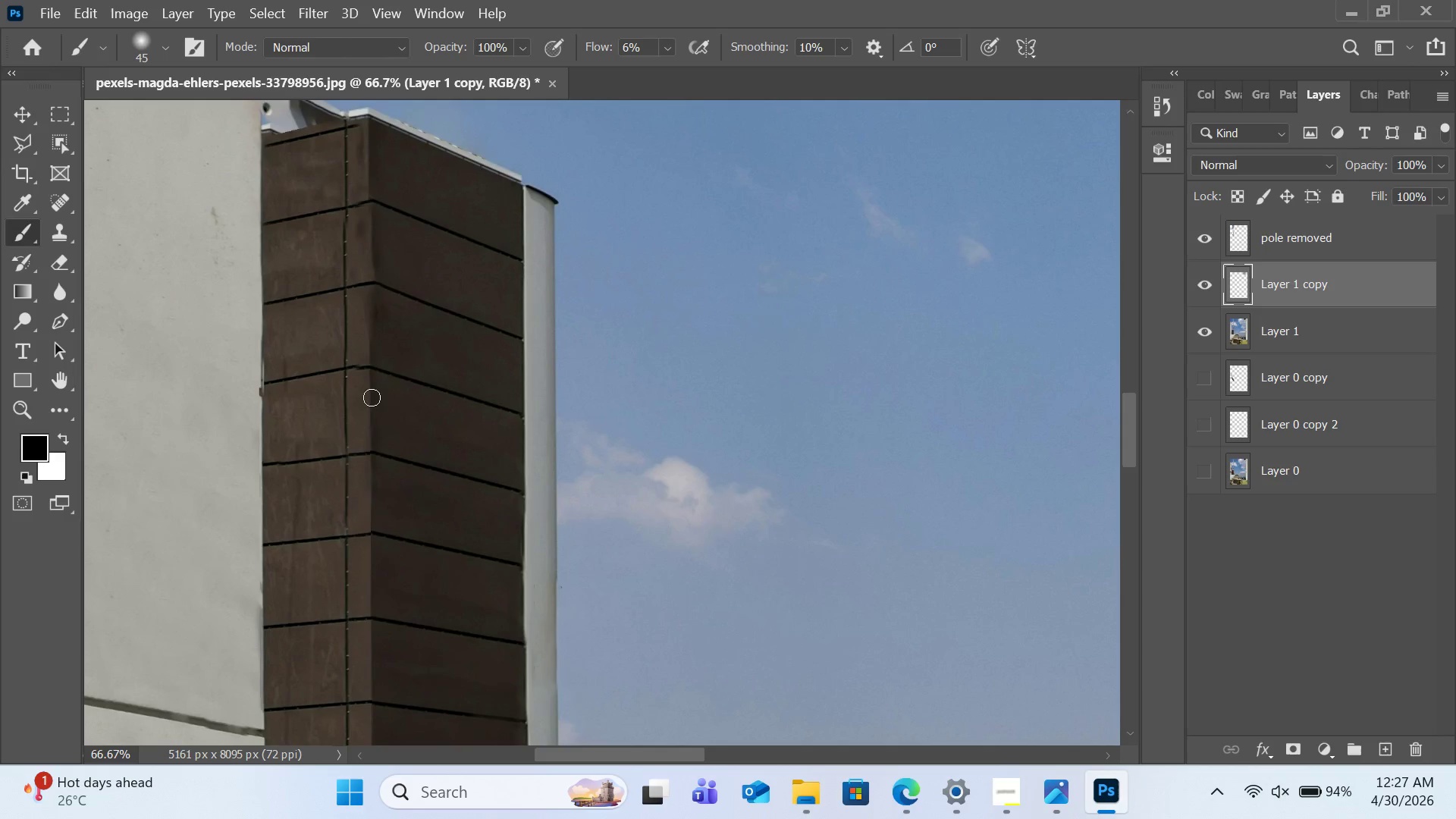 
left_click_drag(start_coordinate=[372, 403], to_coordinate=[369, 597])
 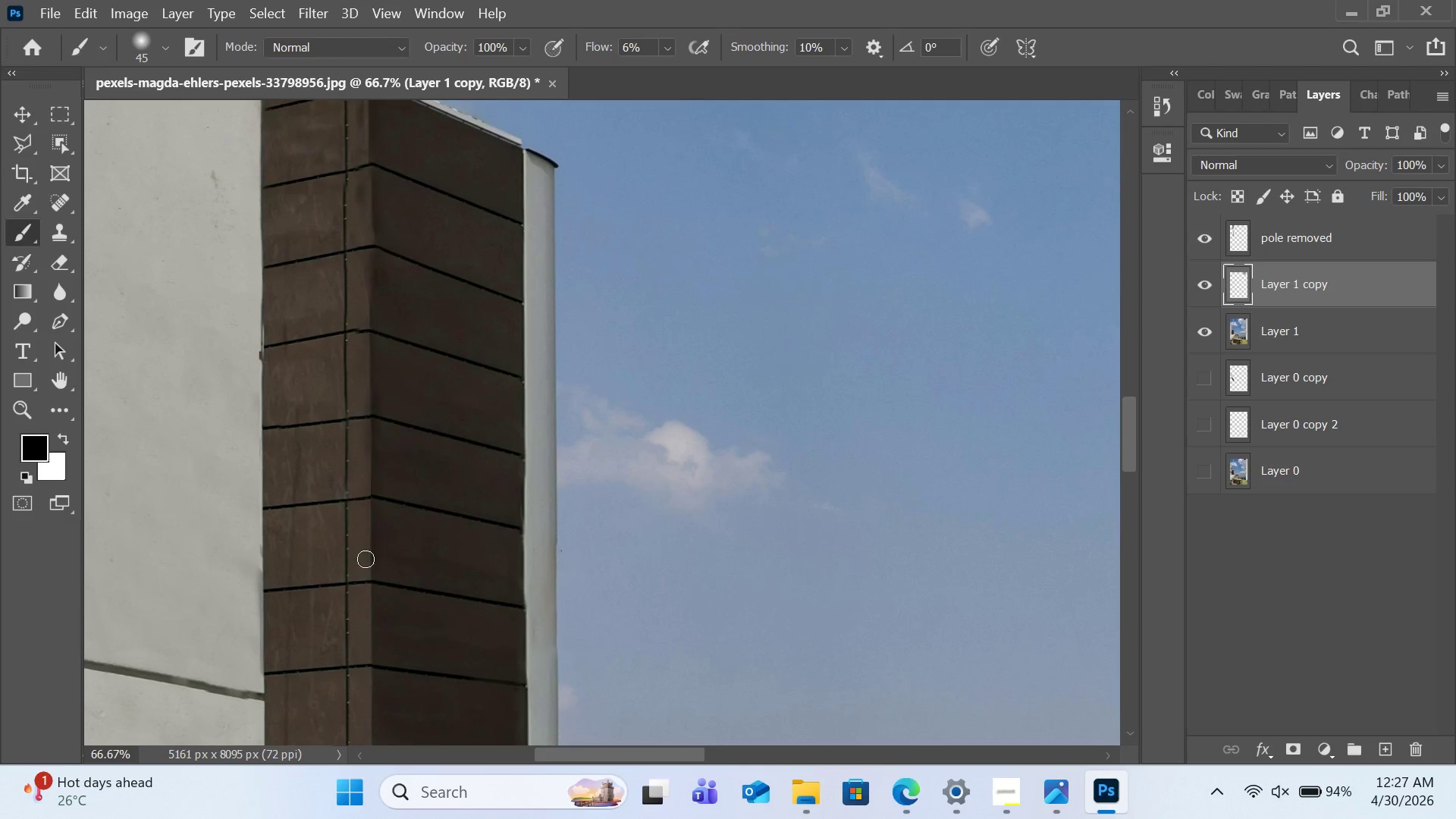 
scroll: coordinate [366, 538], scroll_direction: down, amount: 6.0
 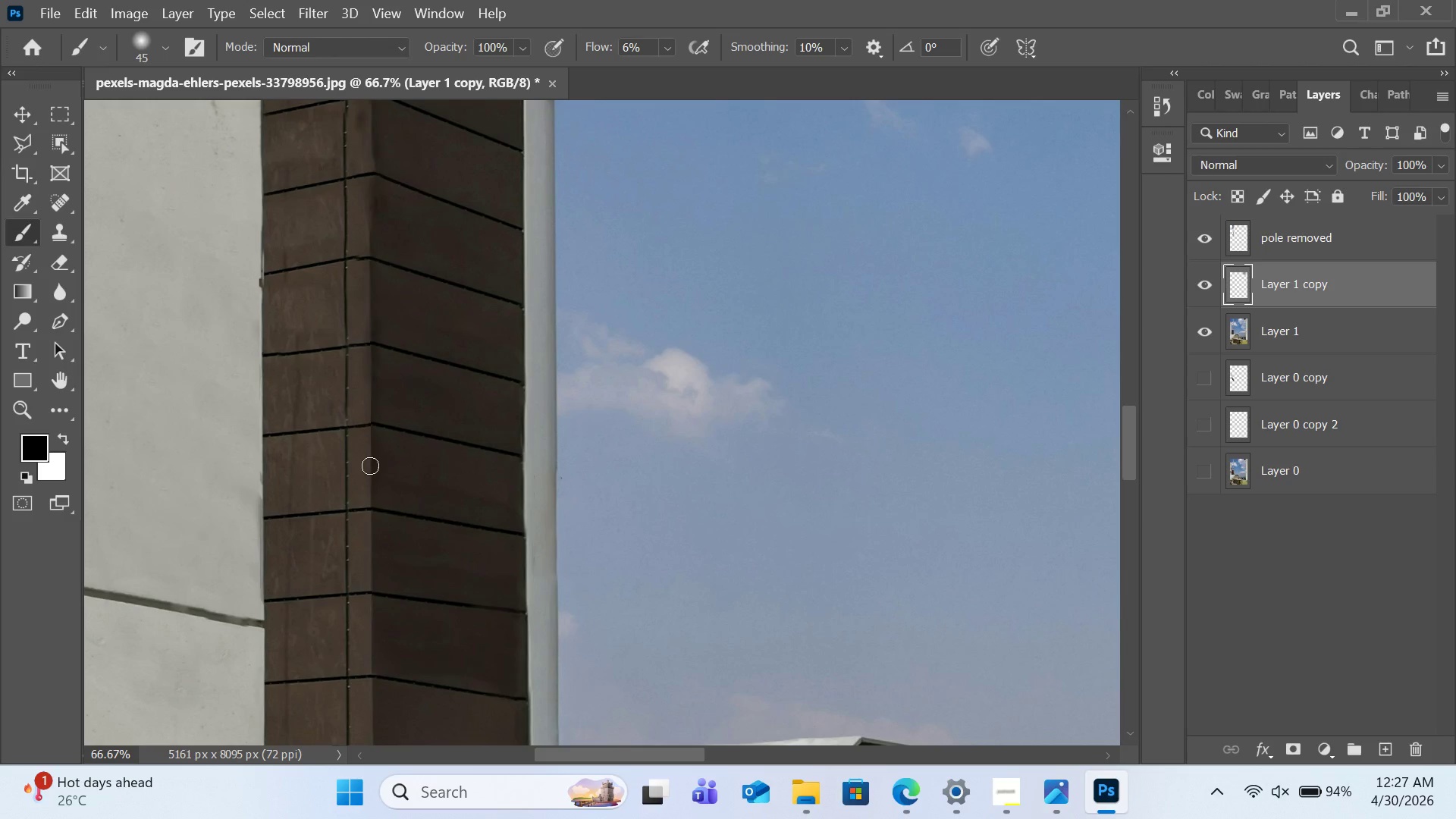 
left_click_drag(start_coordinate=[369, 442], to_coordinate=[375, 712])
 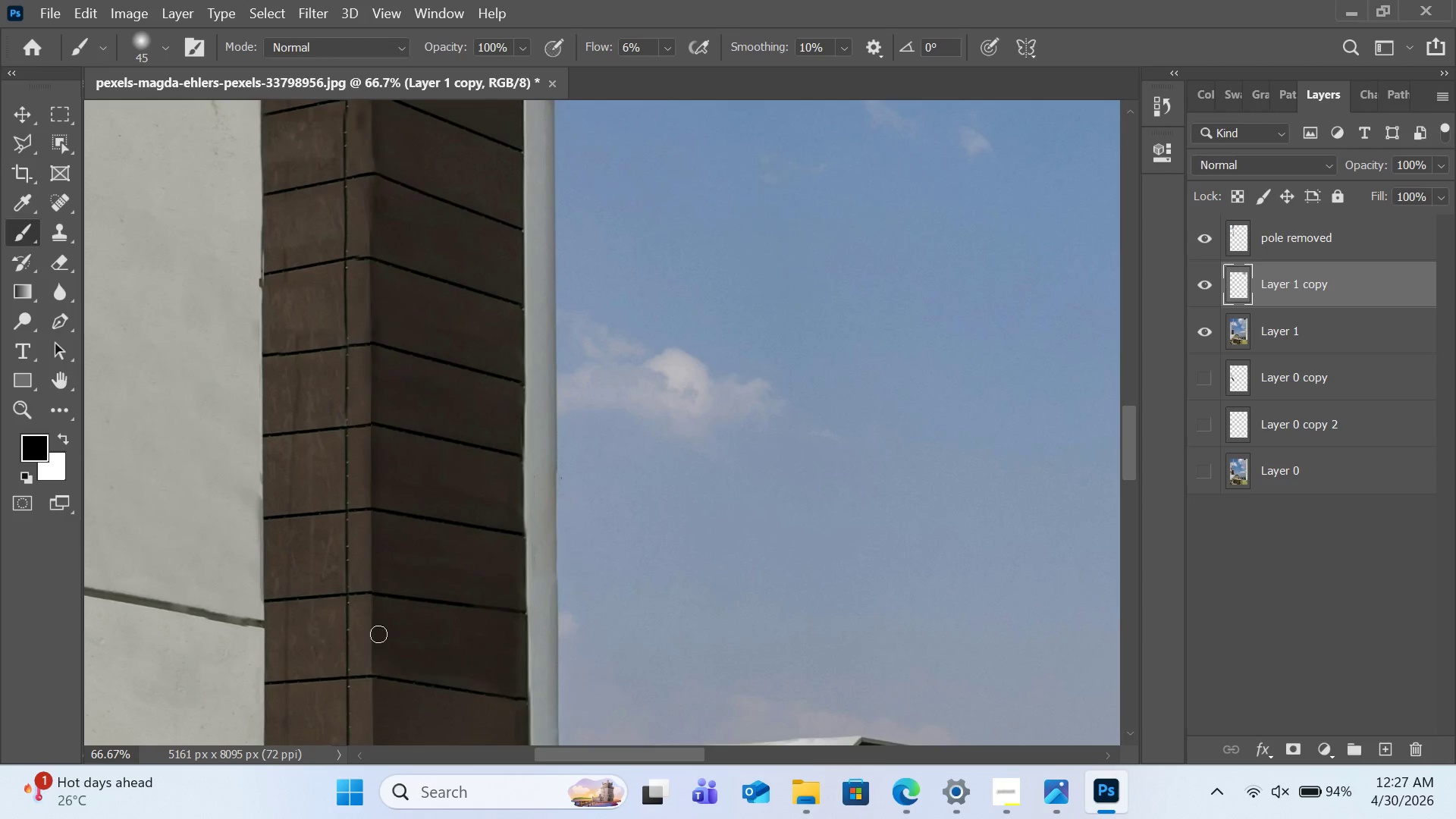 
scroll: coordinate [378, 634], scroll_direction: down, amount: 3.0
 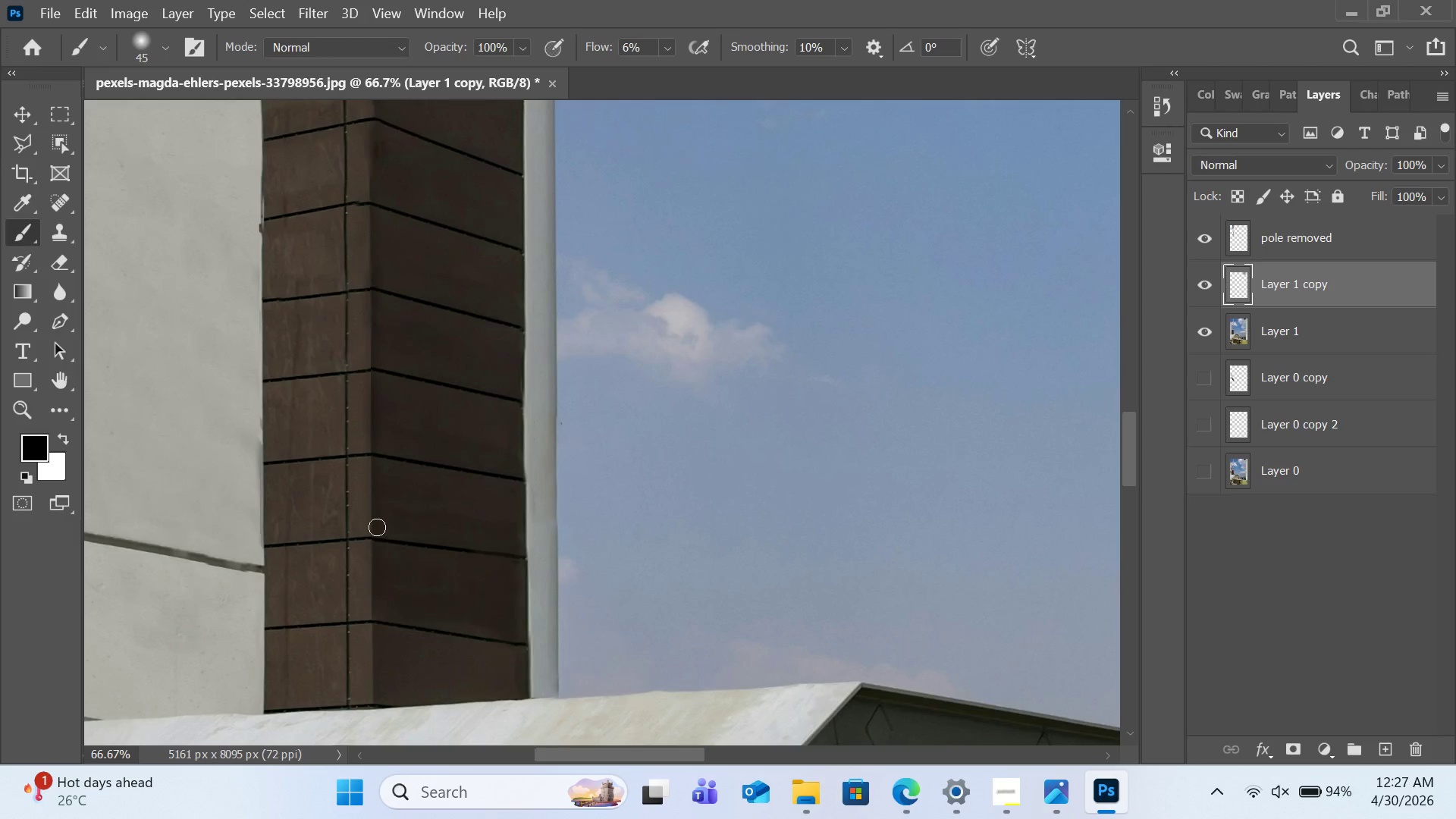 
left_click_drag(start_coordinate=[375, 530], to_coordinate=[378, 715])
 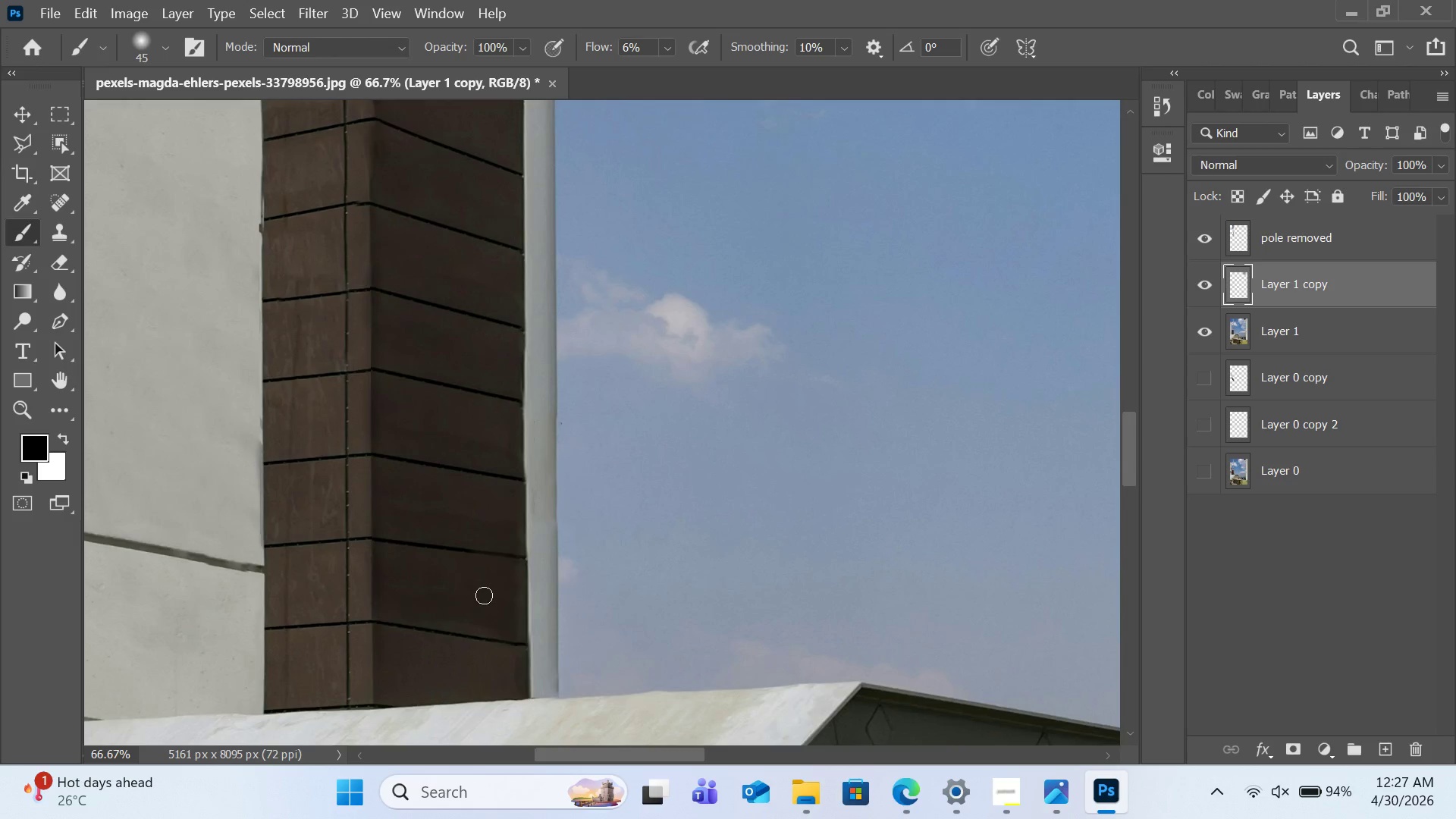 
scroll: coordinate [484, 593], scroll_direction: up, amount: 12.0
 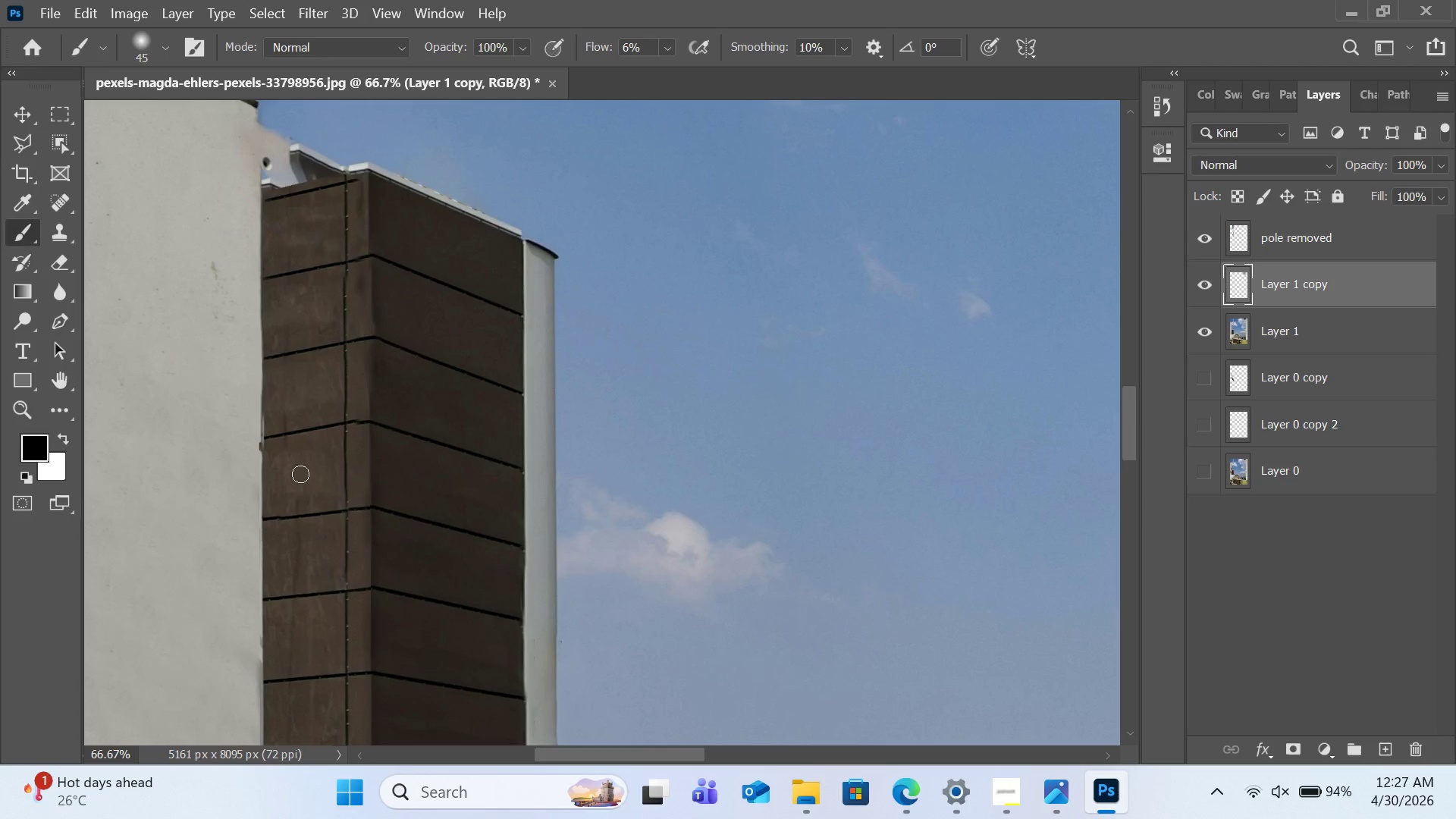 
wait(5.05)
 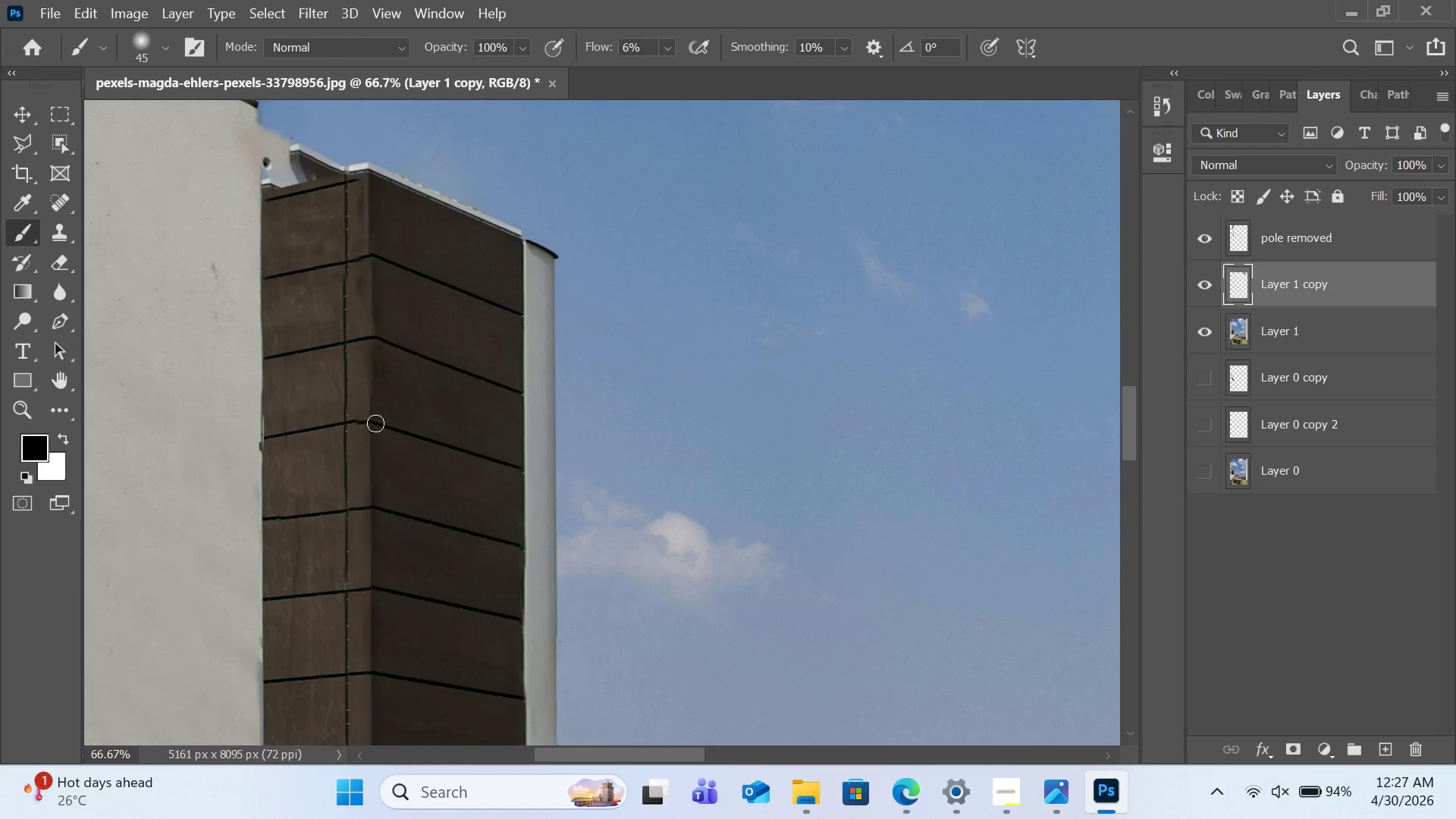 
left_click([52, 233])
 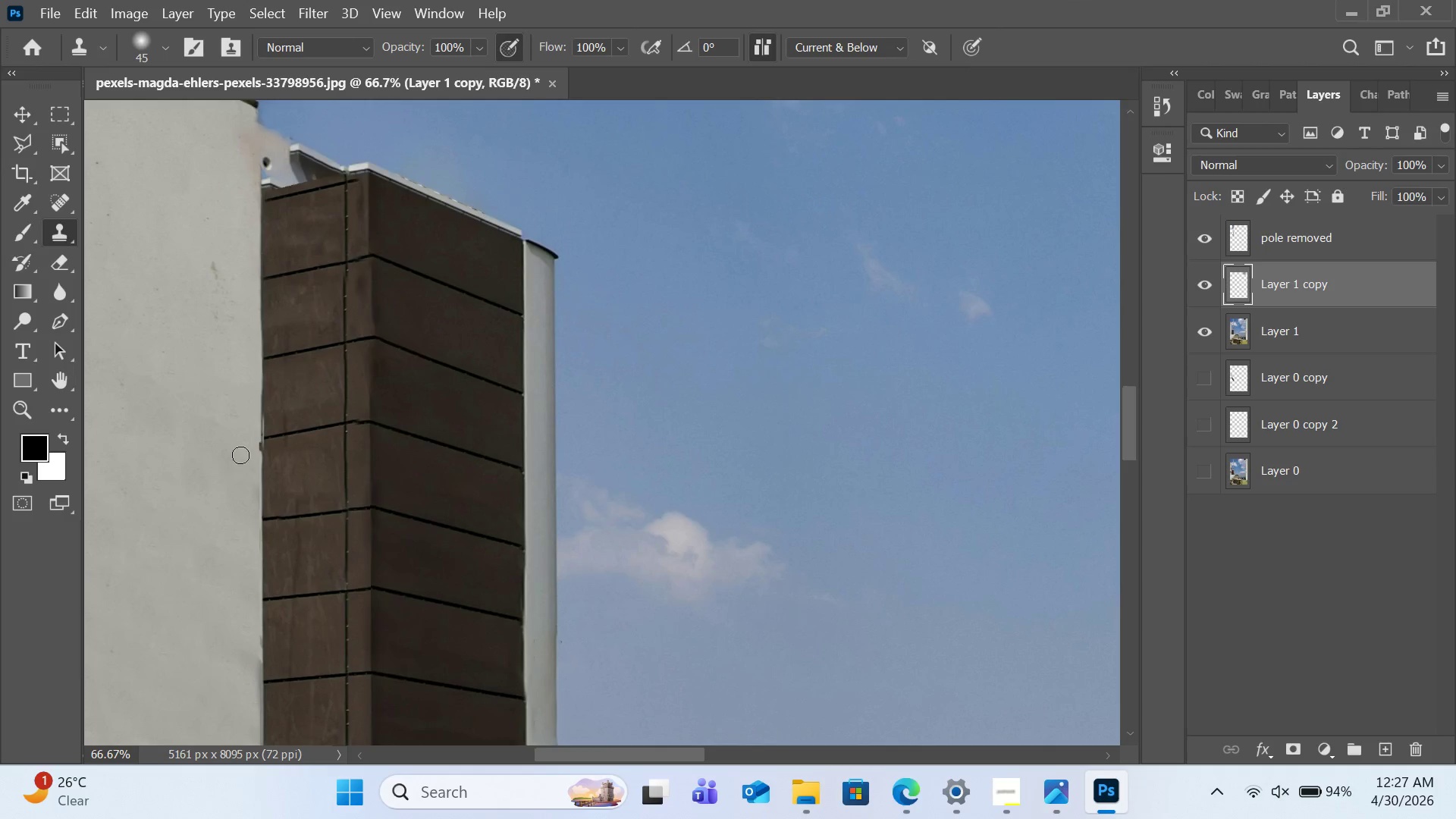 
hold_key(key=AltLeft, duration=0.41)
left_click([239, 440])
 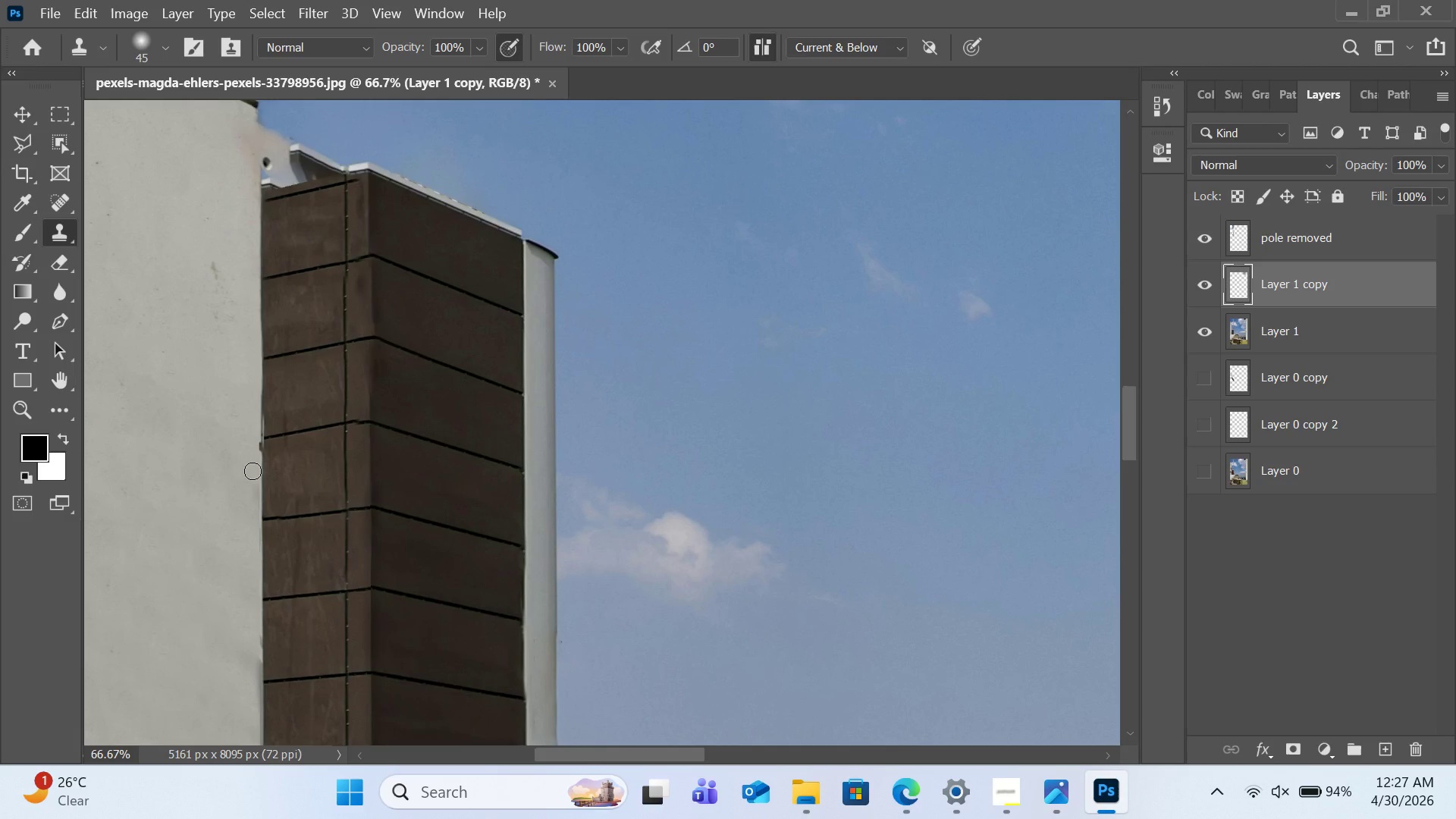 
key(Control+Equal)
 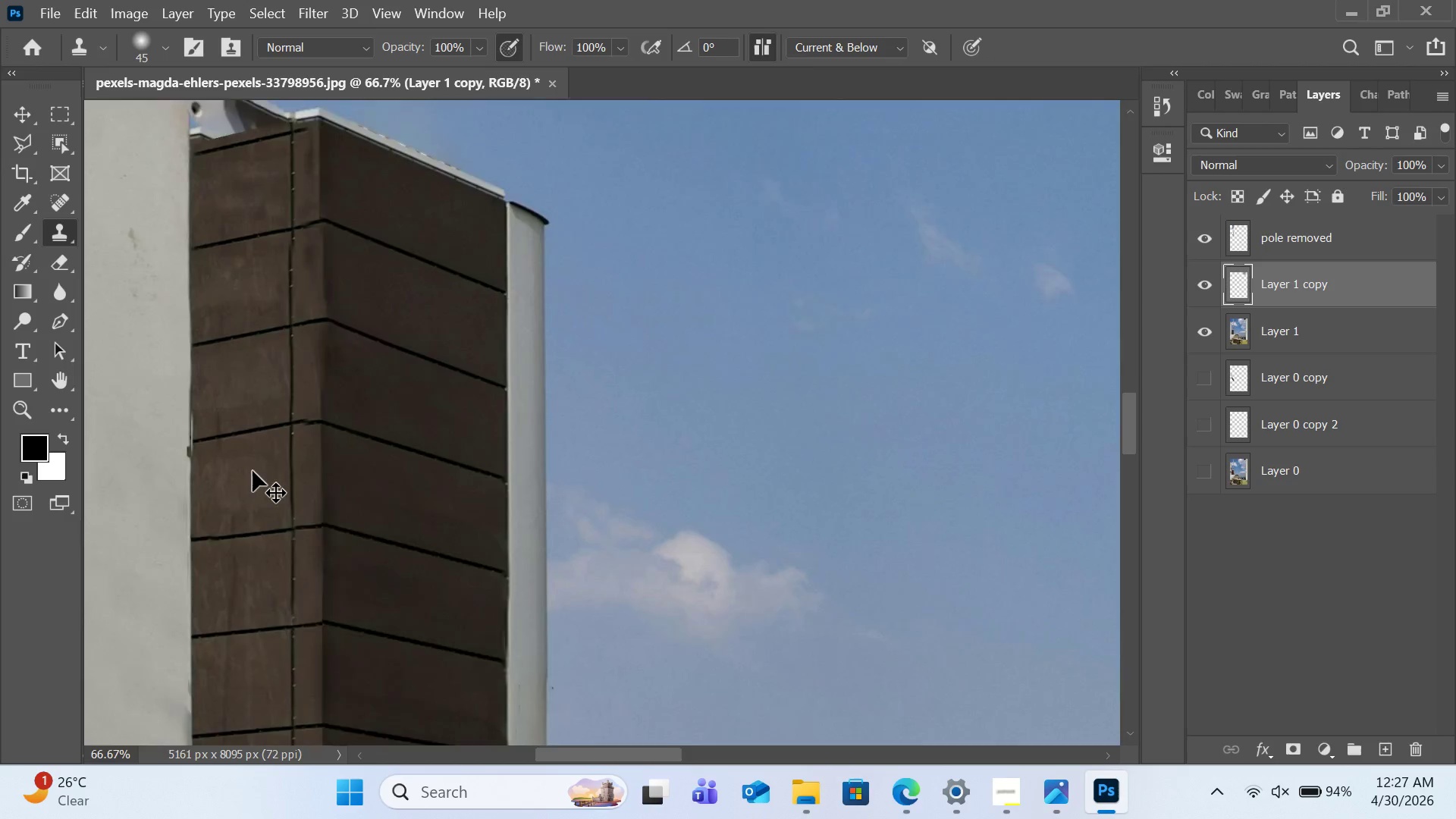 
key(Control+Equal)
 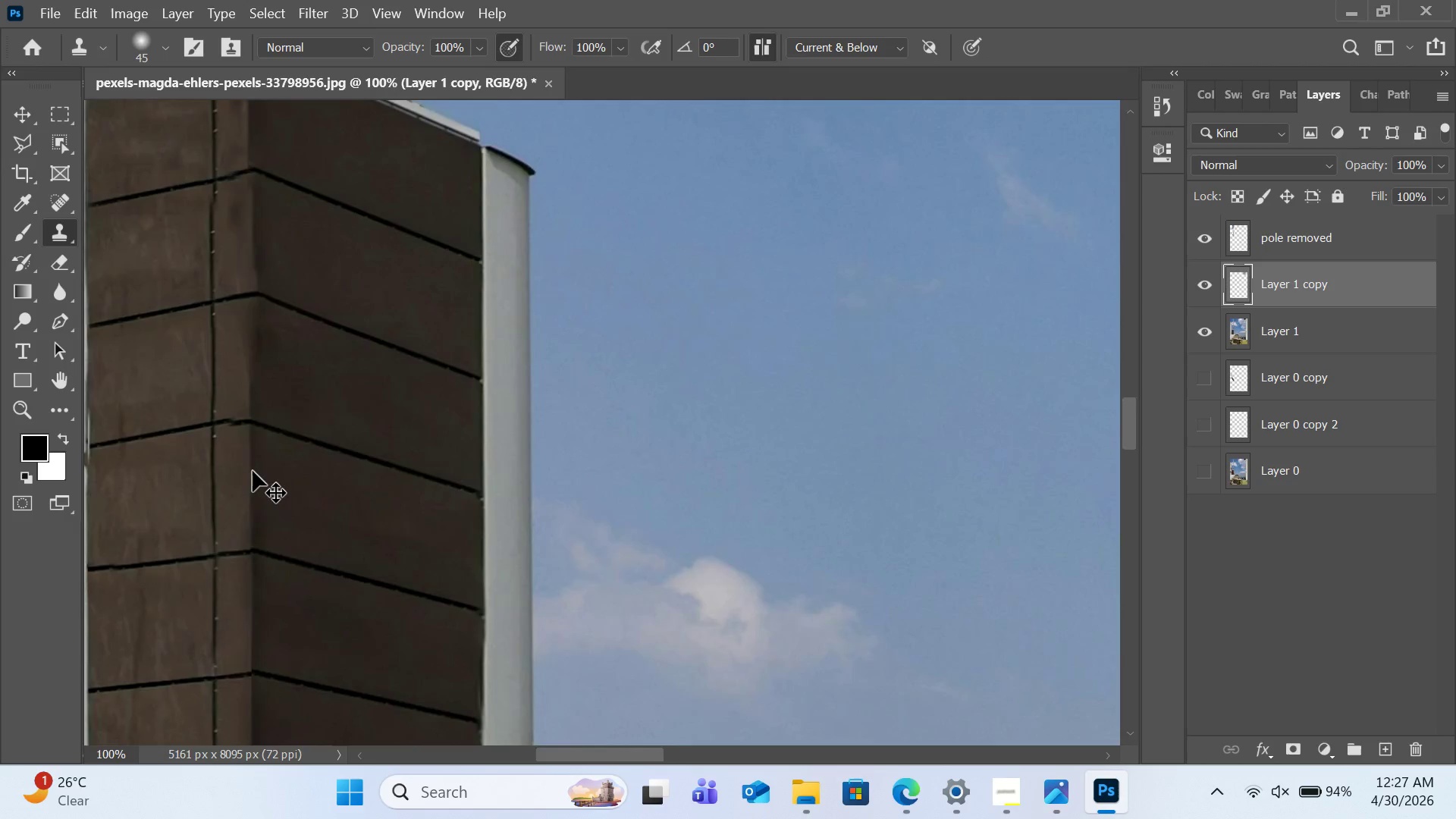 
key(Control+Equal)
 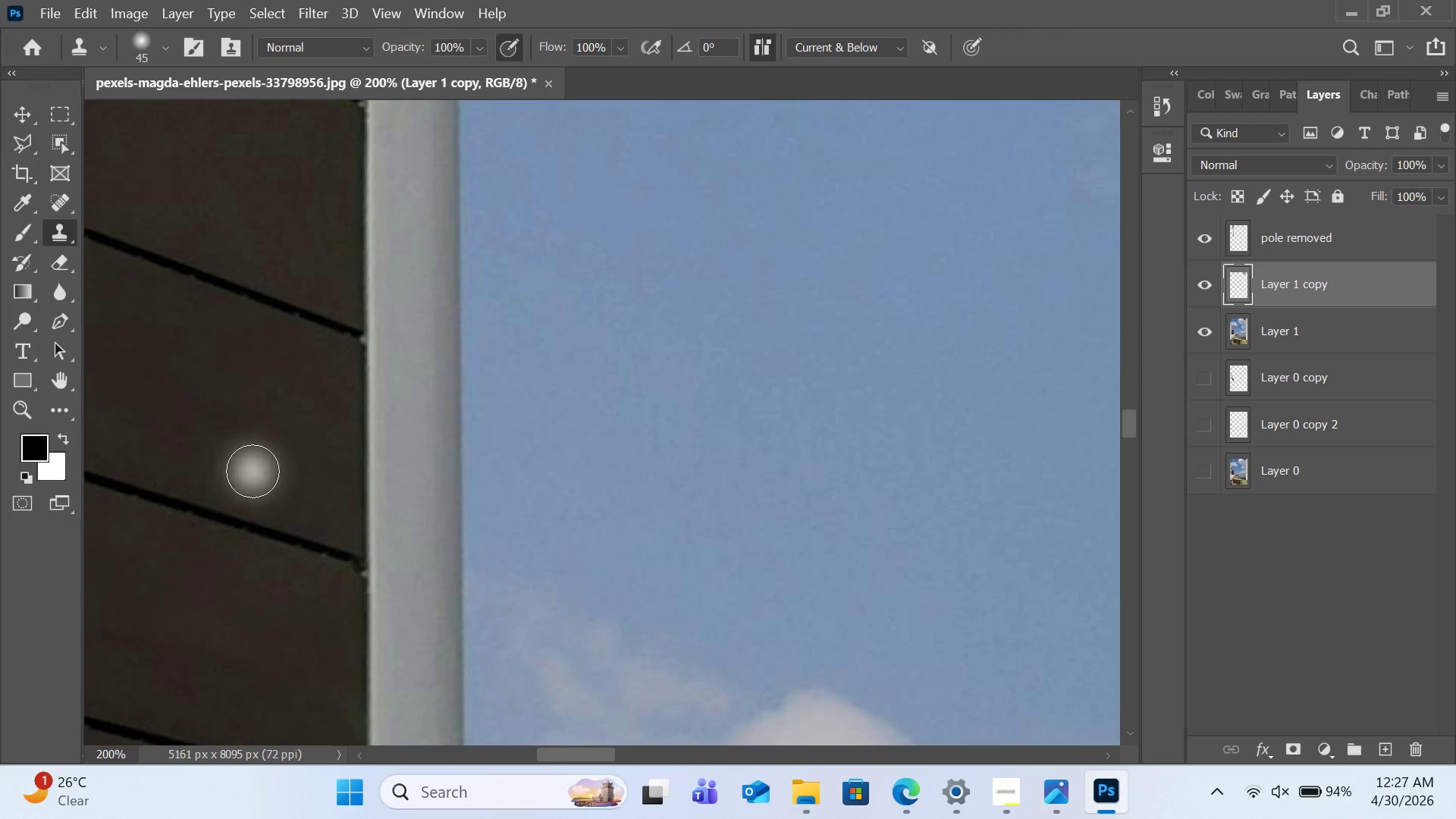 
key(H)
 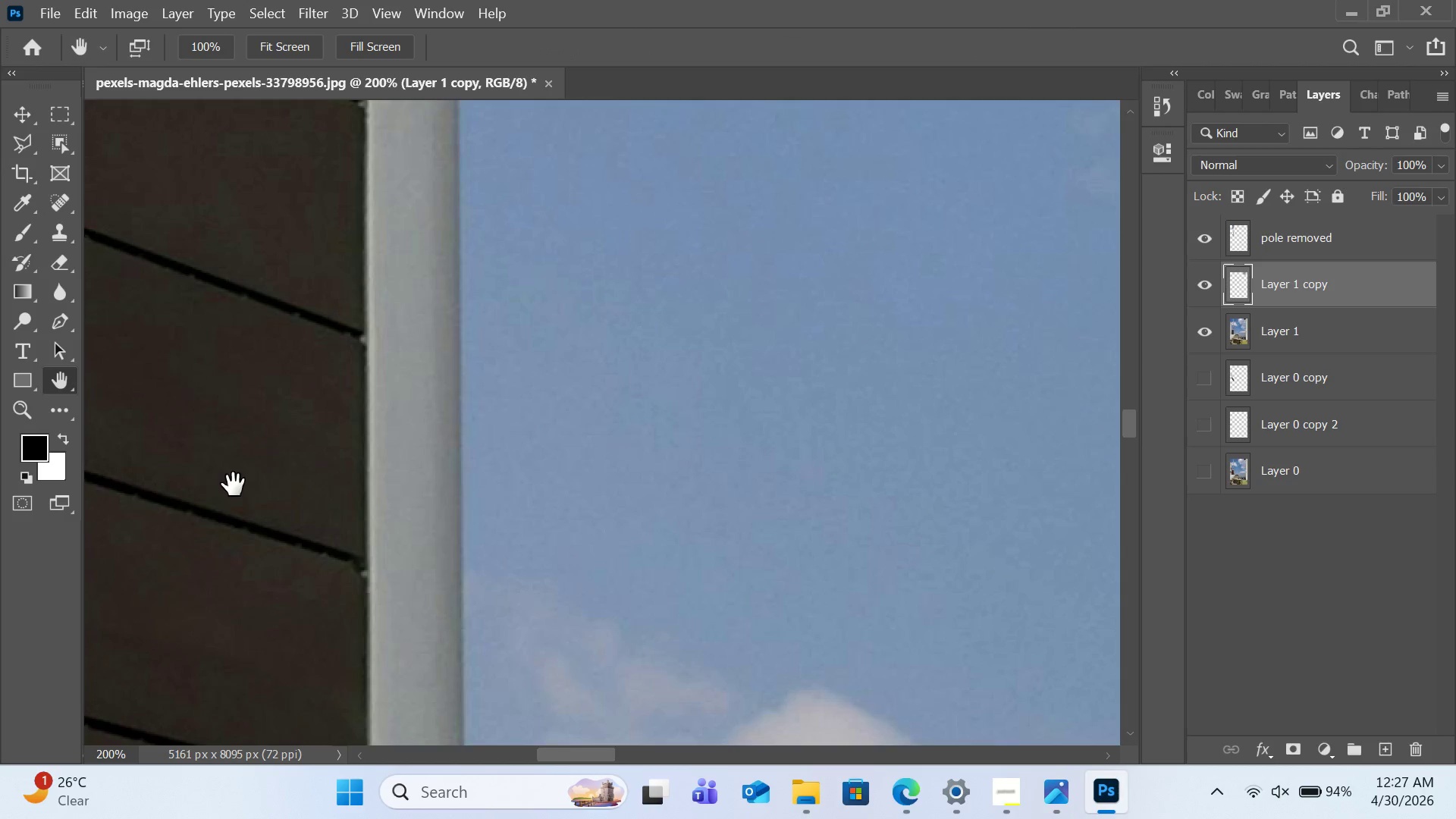 
left_click_drag(start_coordinate=[234, 485], to_coordinate=[819, 494])
 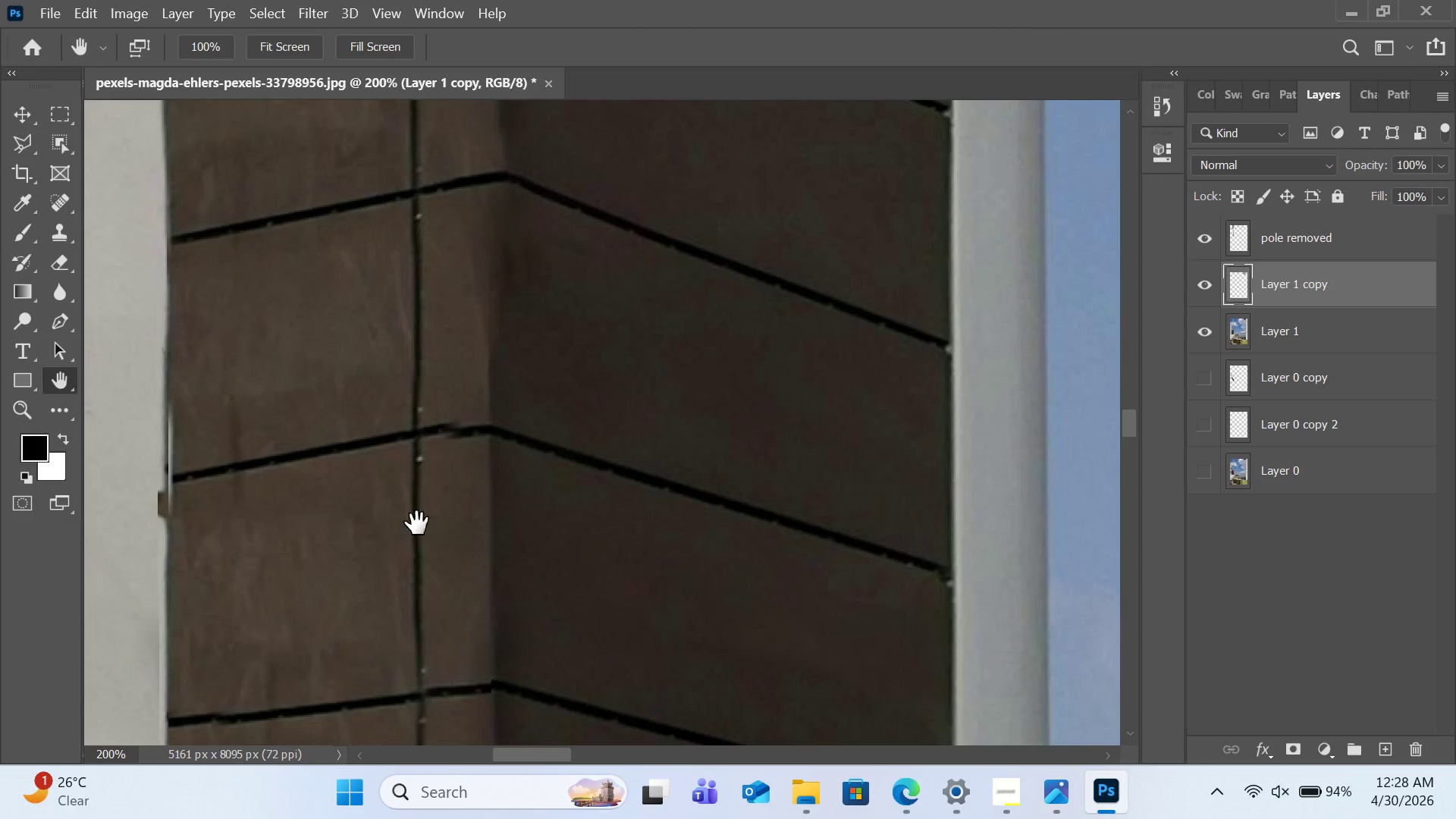 
left_click_drag(start_coordinate=[417, 523], to_coordinate=[614, 486])
 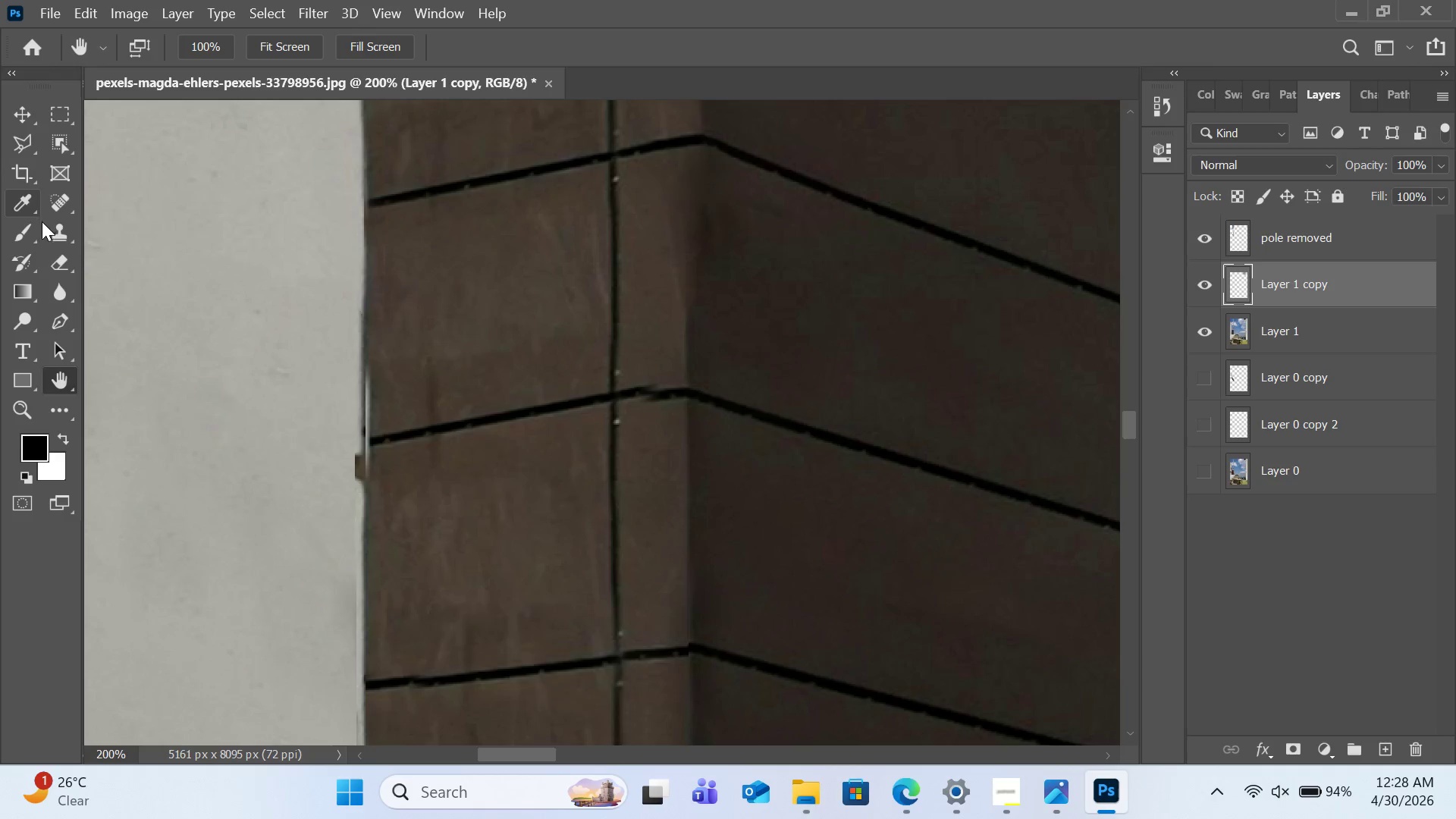 
left_click([55, 234])
 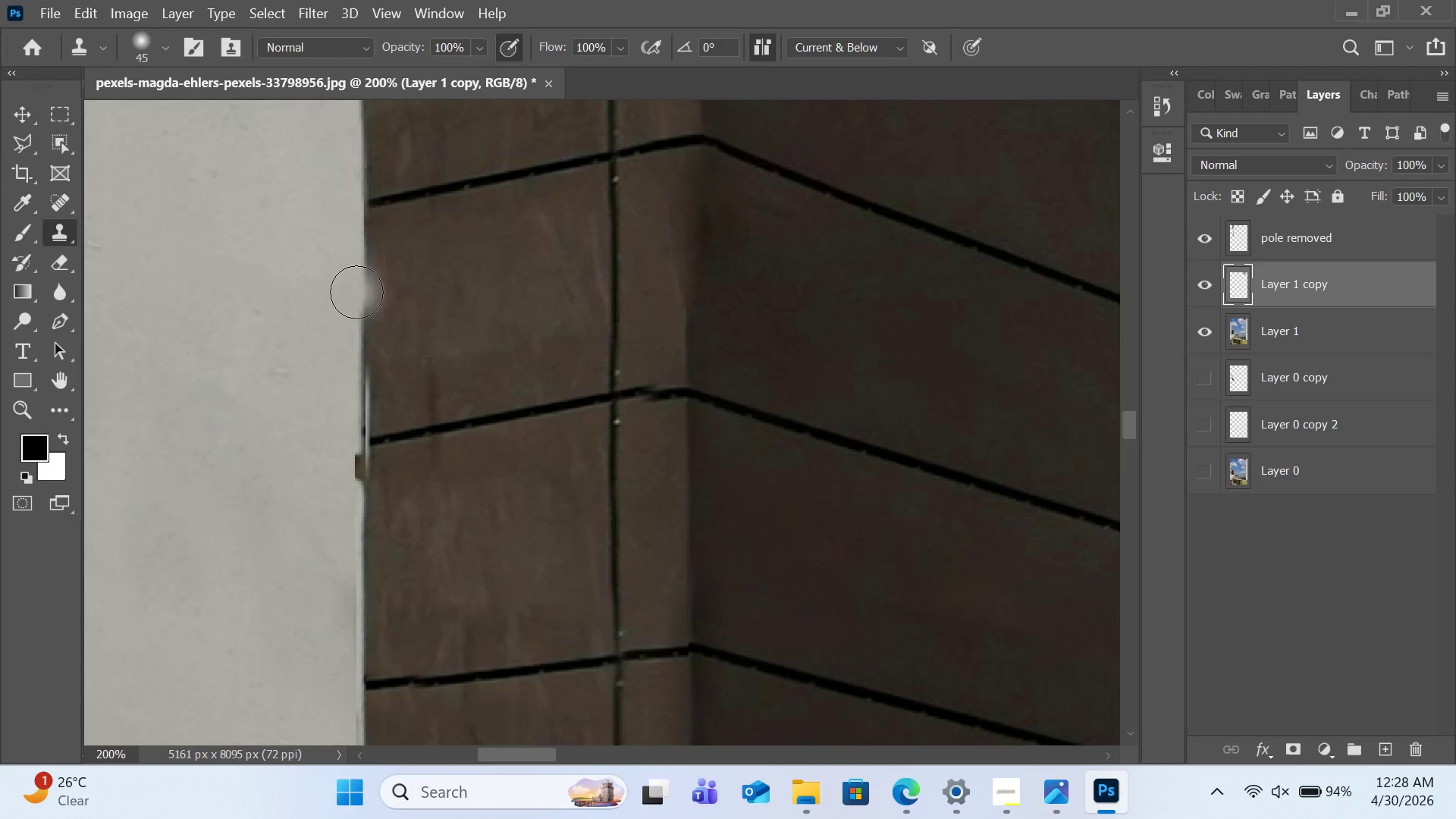 
hold_key(key=AltLeft, duration=2.17)
left_click([362, 277])
 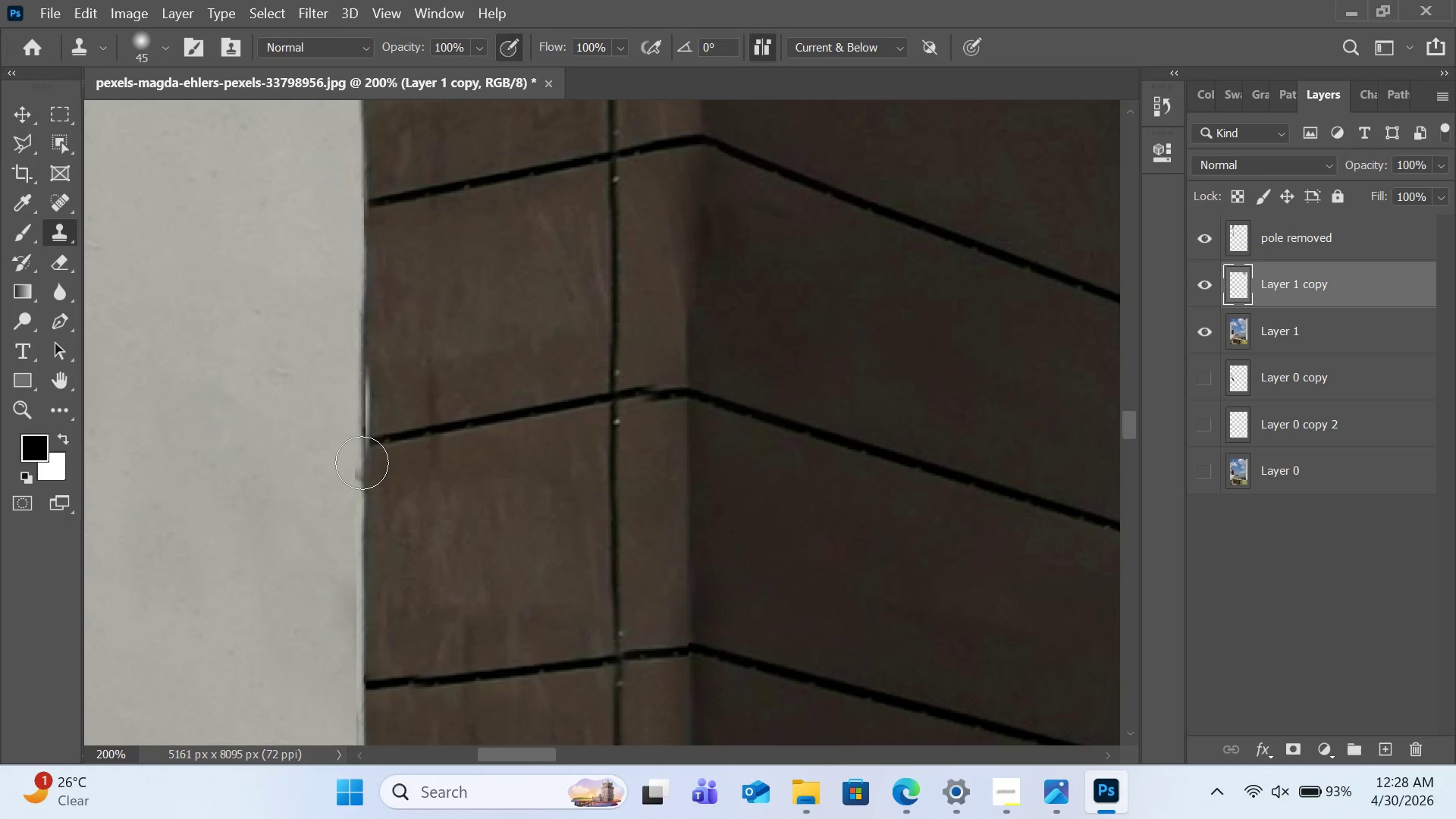 
hold_key(key=AltLeft, duration=2.44)
left_click([365, 685])
 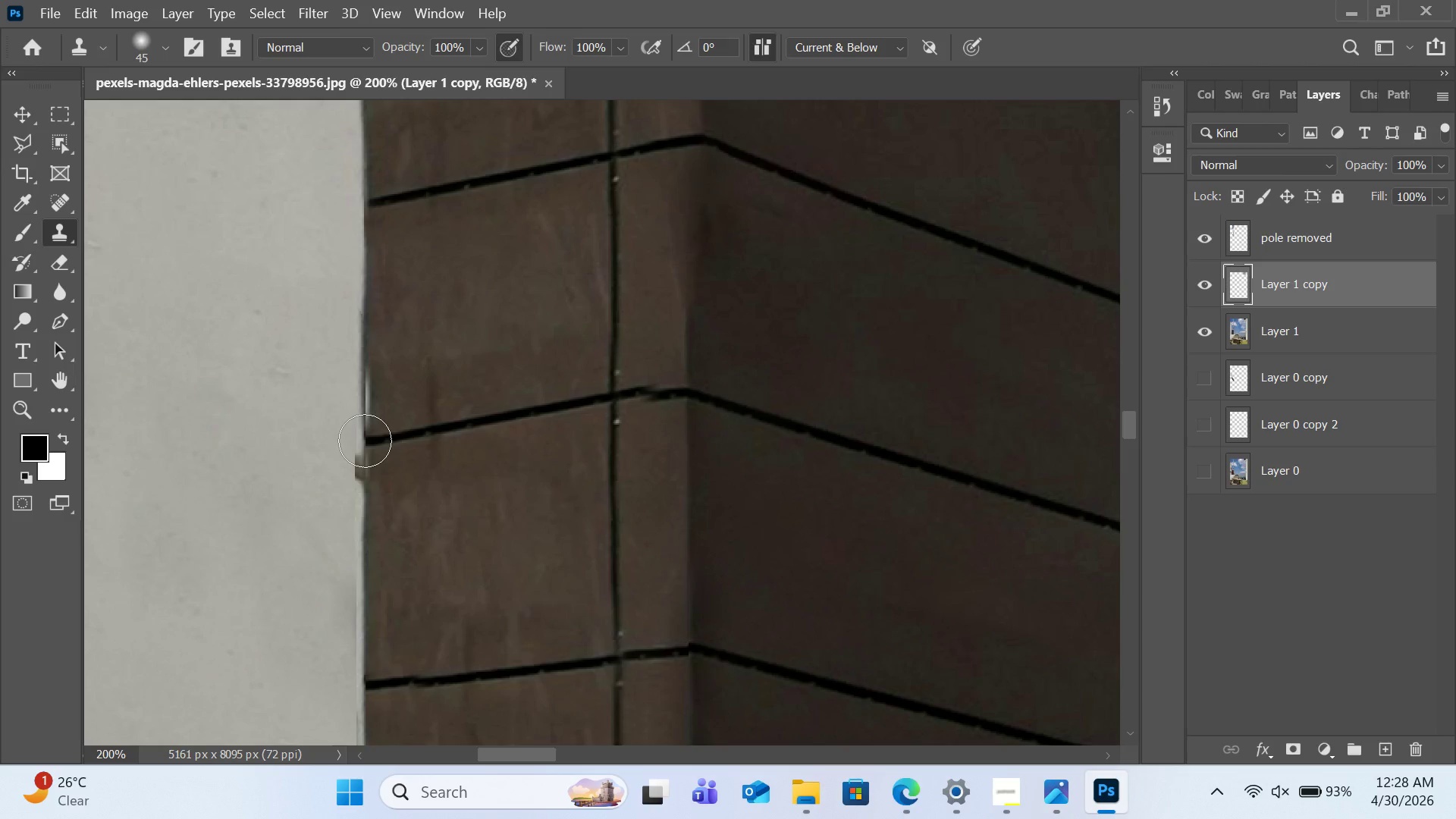 
left_click_drag(start_coordinate=[366, 441], to_coordinate=[362, 467])
 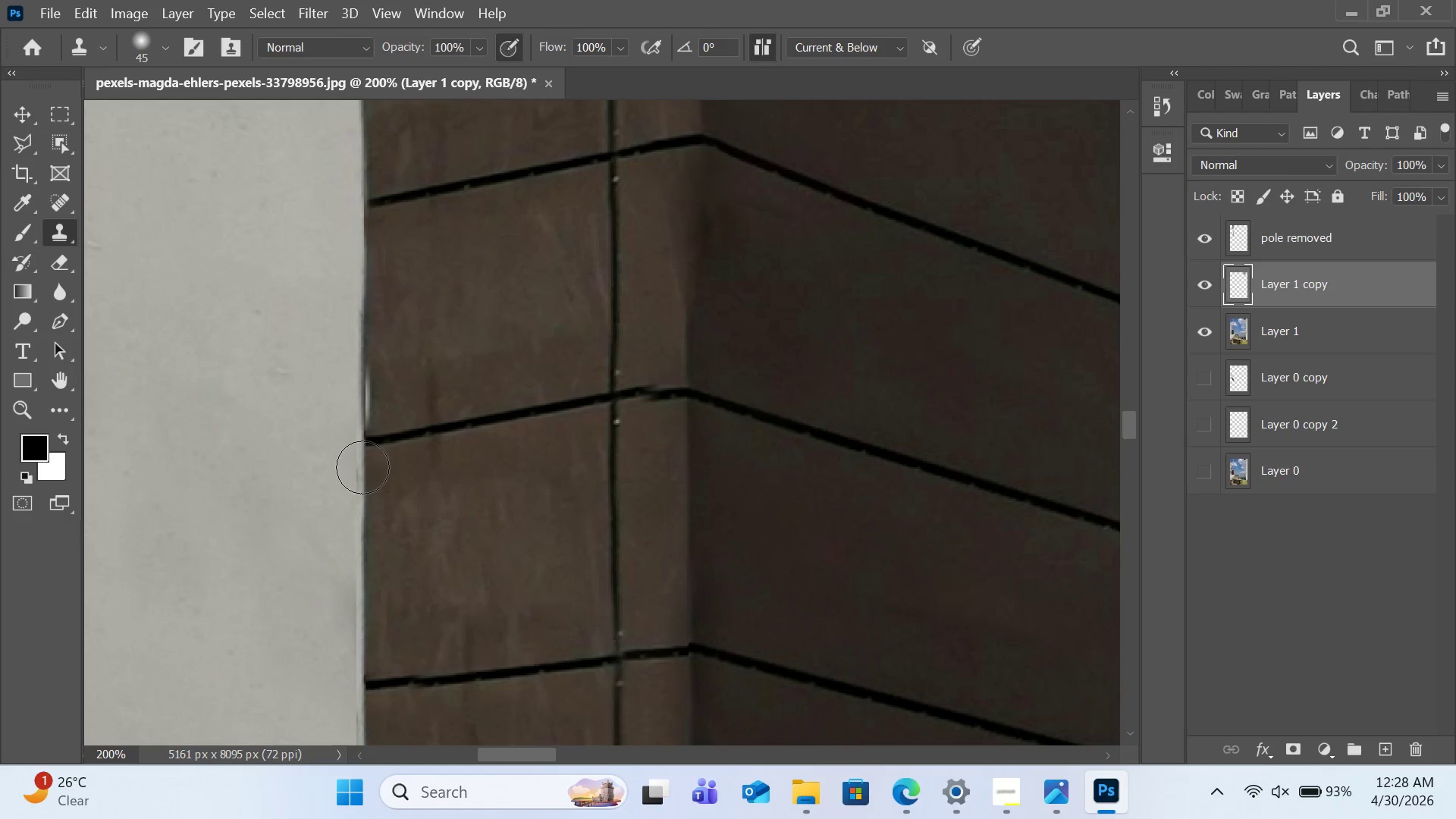 
hold_key(key=AltLeft, duration=1.92)
left_click([419, 378])
 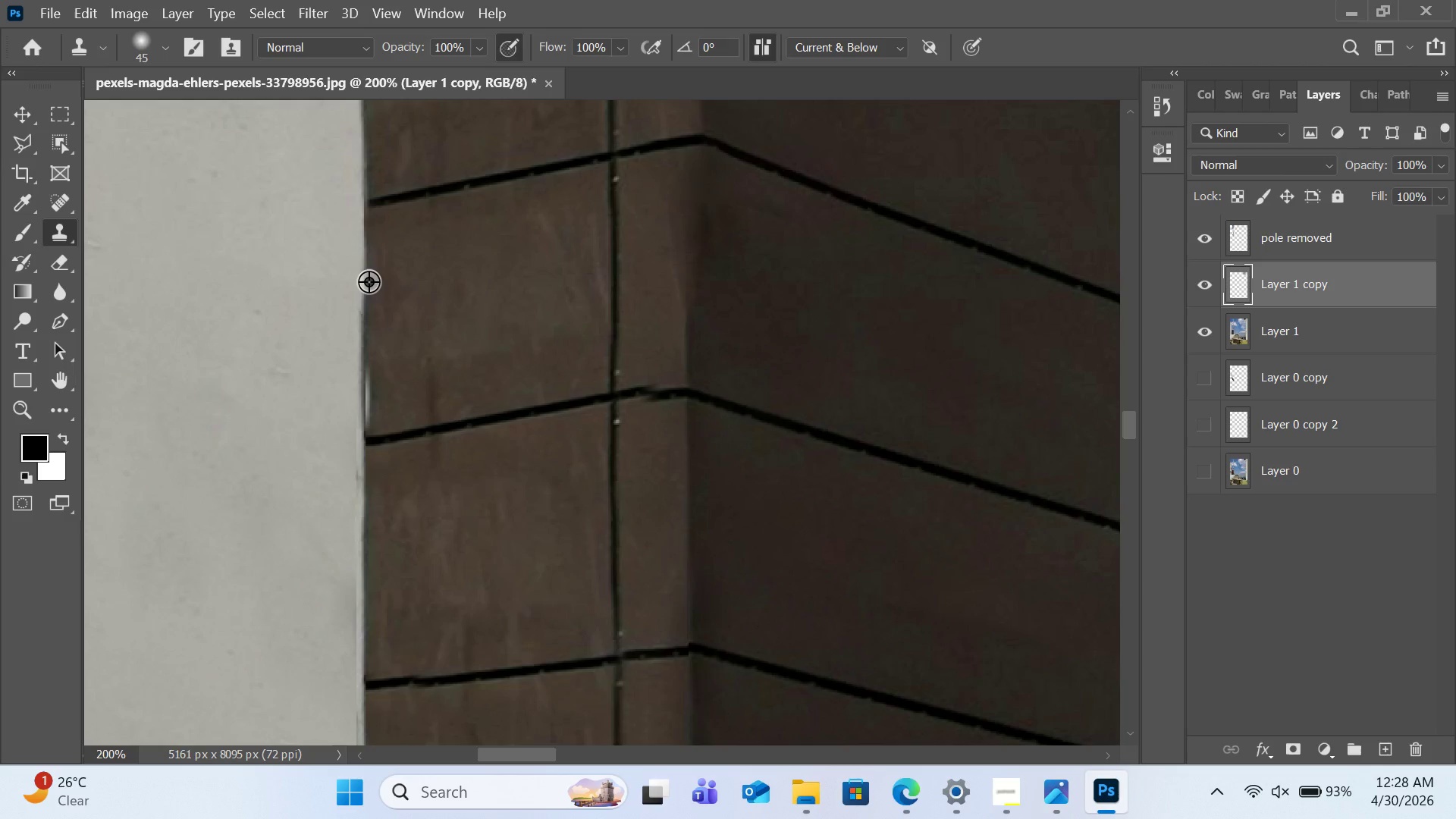 
left_click([365, 281])
 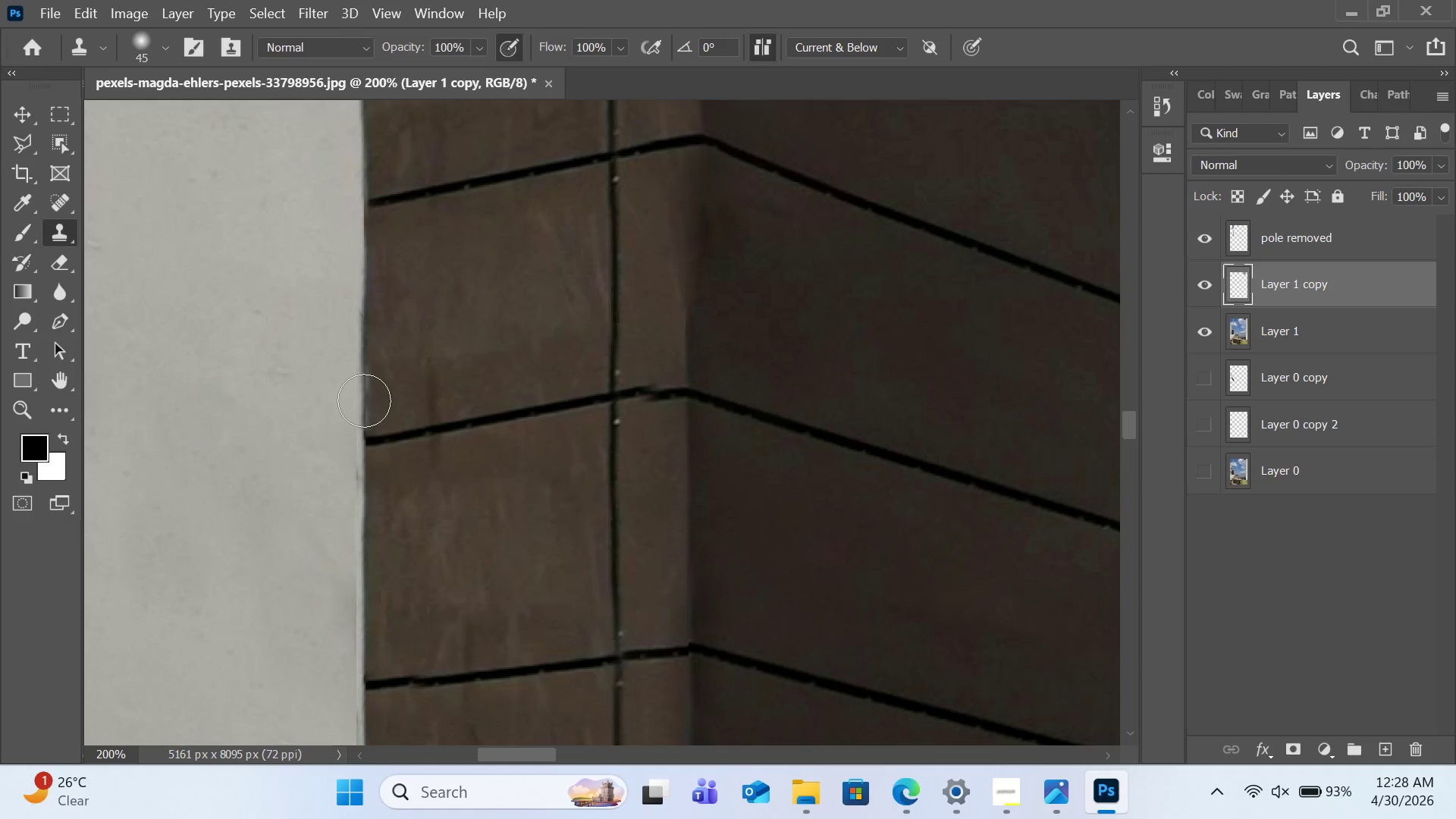 
left_click_drag(start_coordinate=[365, 402], to_coordinate=[362, 320])
 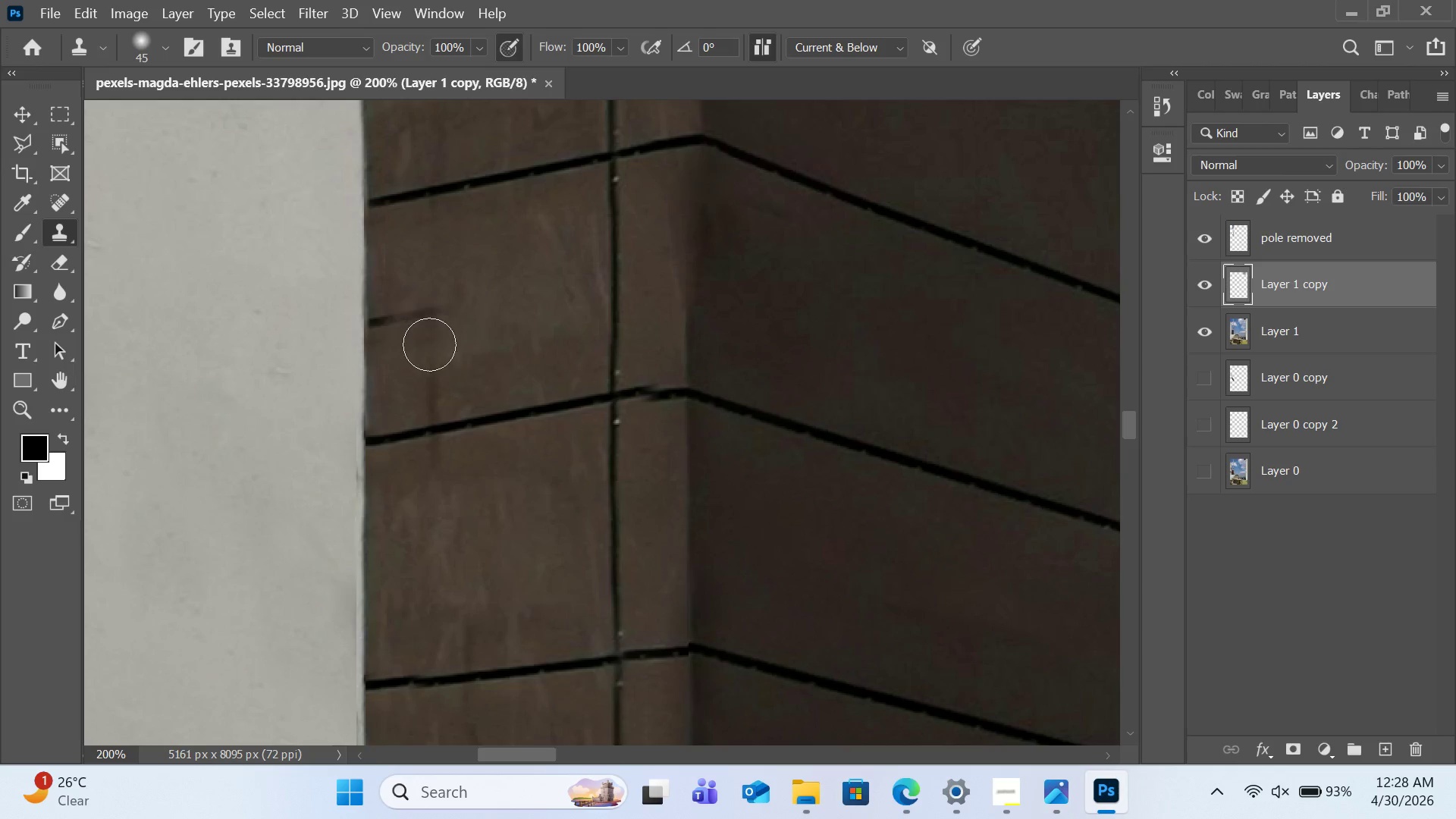 
hold_key(key=ControlLeft, duration=0.89)
 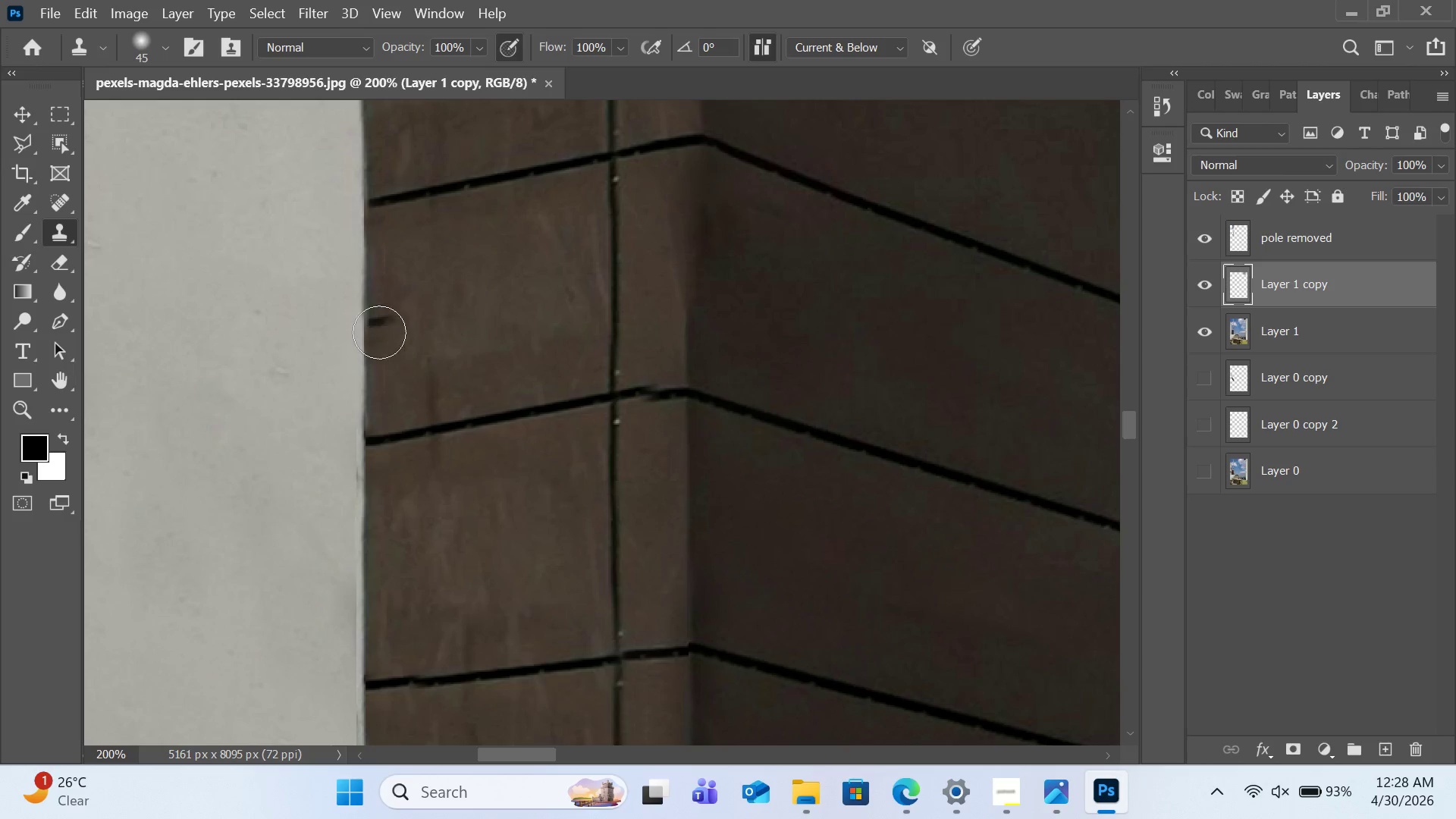 
hold_key(key=AltLeft, duration=0.69)
left_click([362, 281])
 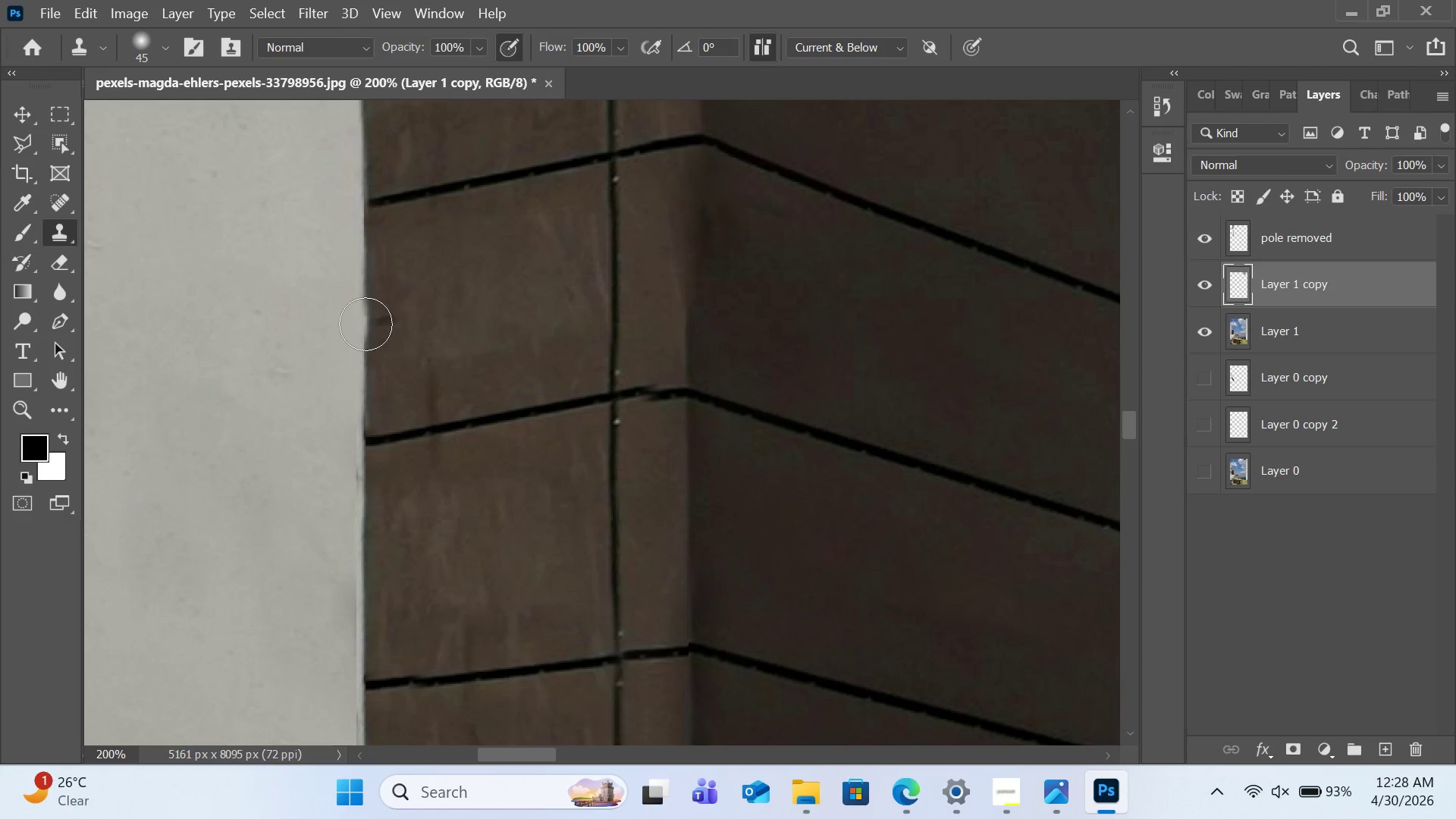 
hold_key(key=AltLeft, duration=0.81)
 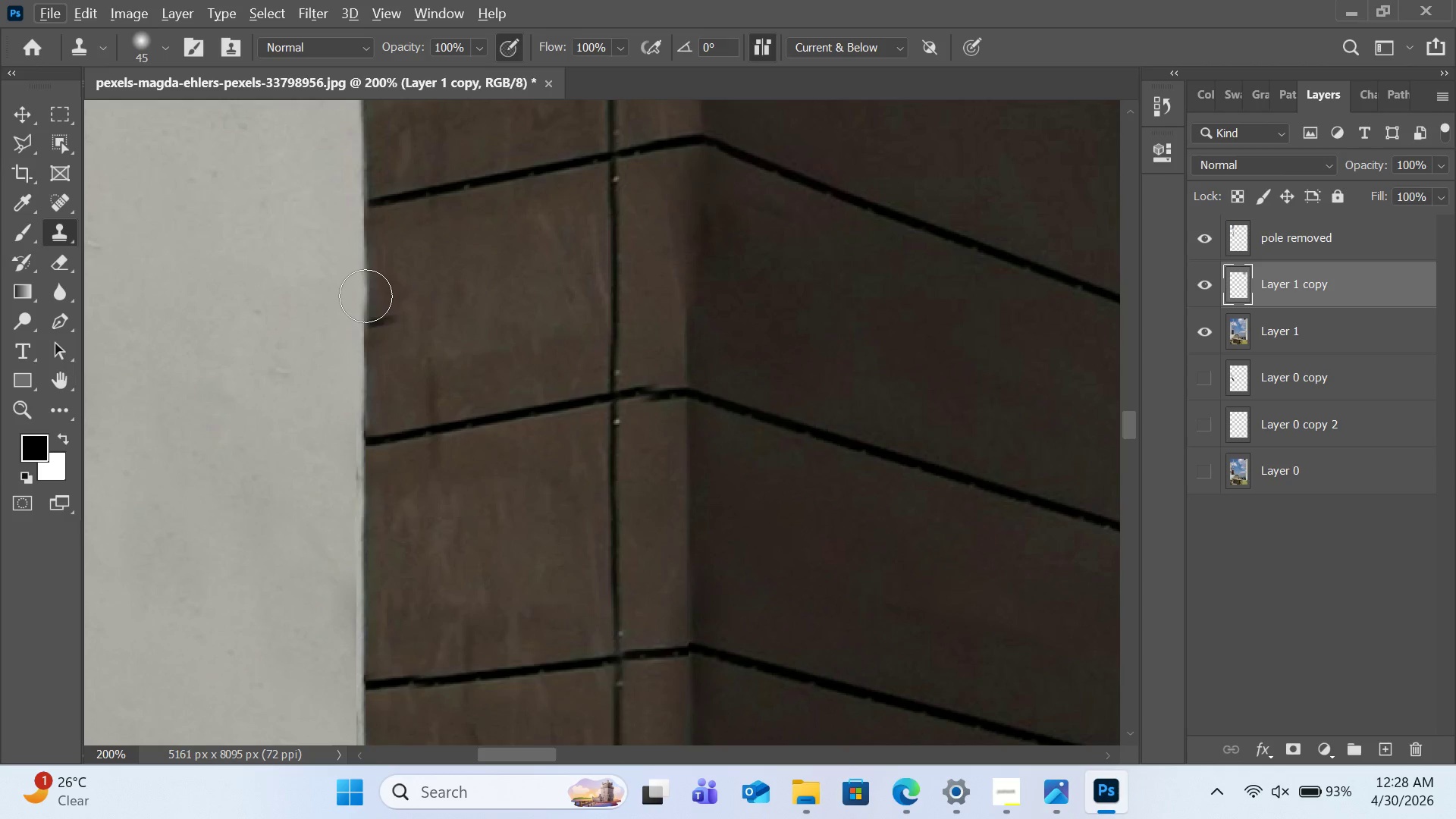 
hold_key(key=AltLeft, duration=0.67)
left_click([366, 264])
 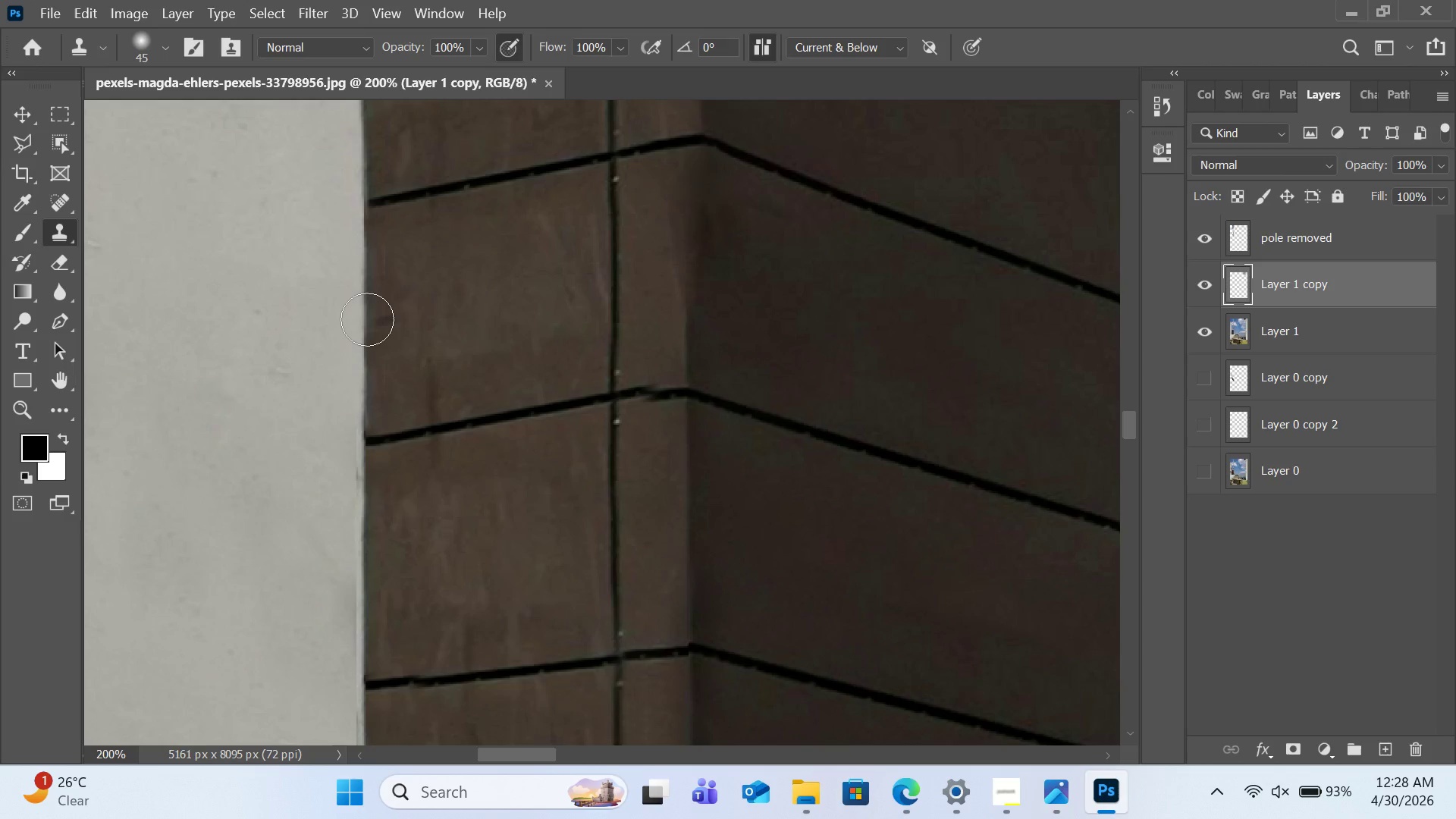 
left_click_drag(start_coordinate=[367, 319], to_coordinate=[404, 320])
 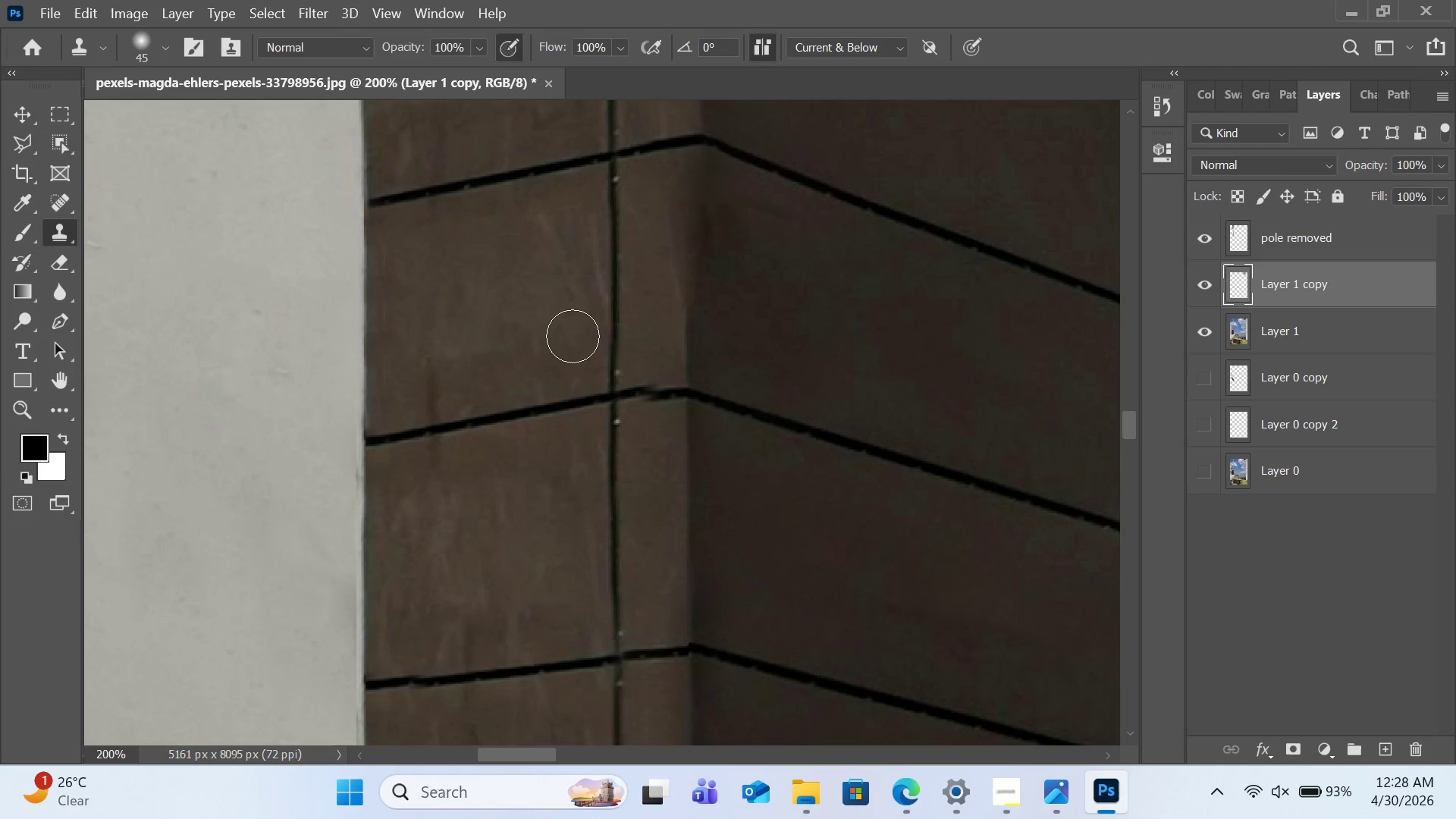 
scroll: coordinate [677, 519], scroll_direction: down, amount: 6.0
 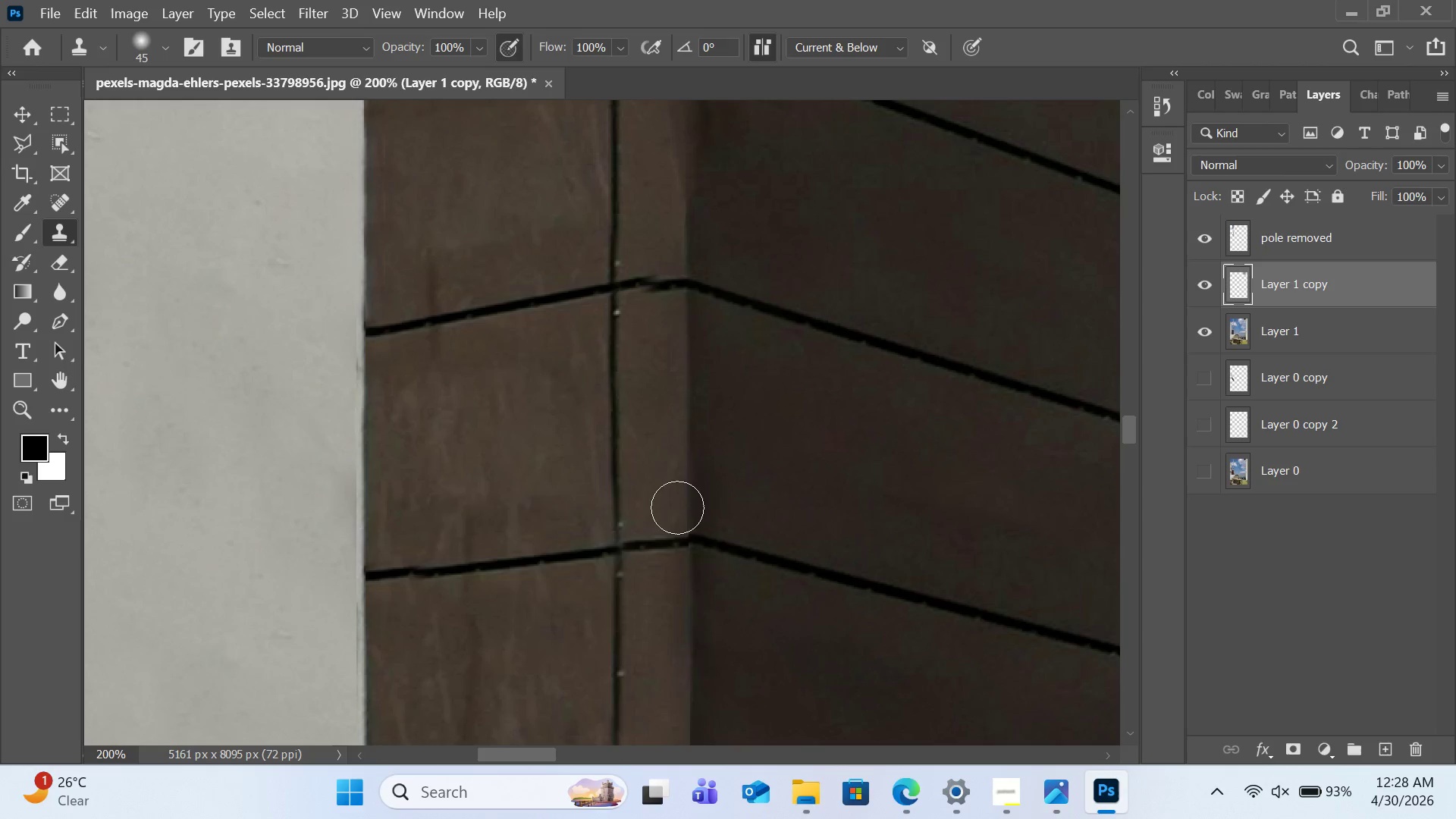 
key(Minus)
 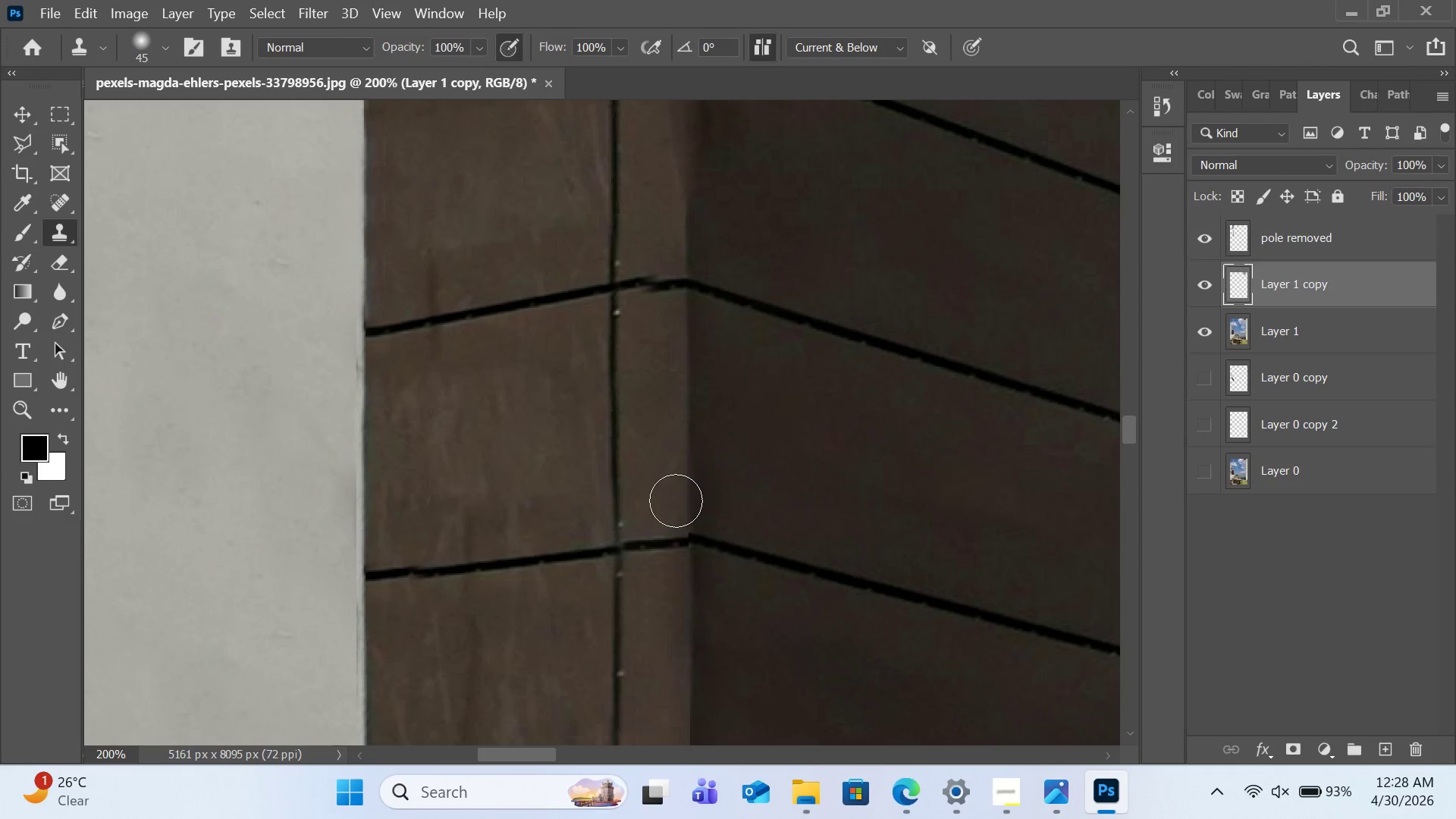 
key(Minus)
 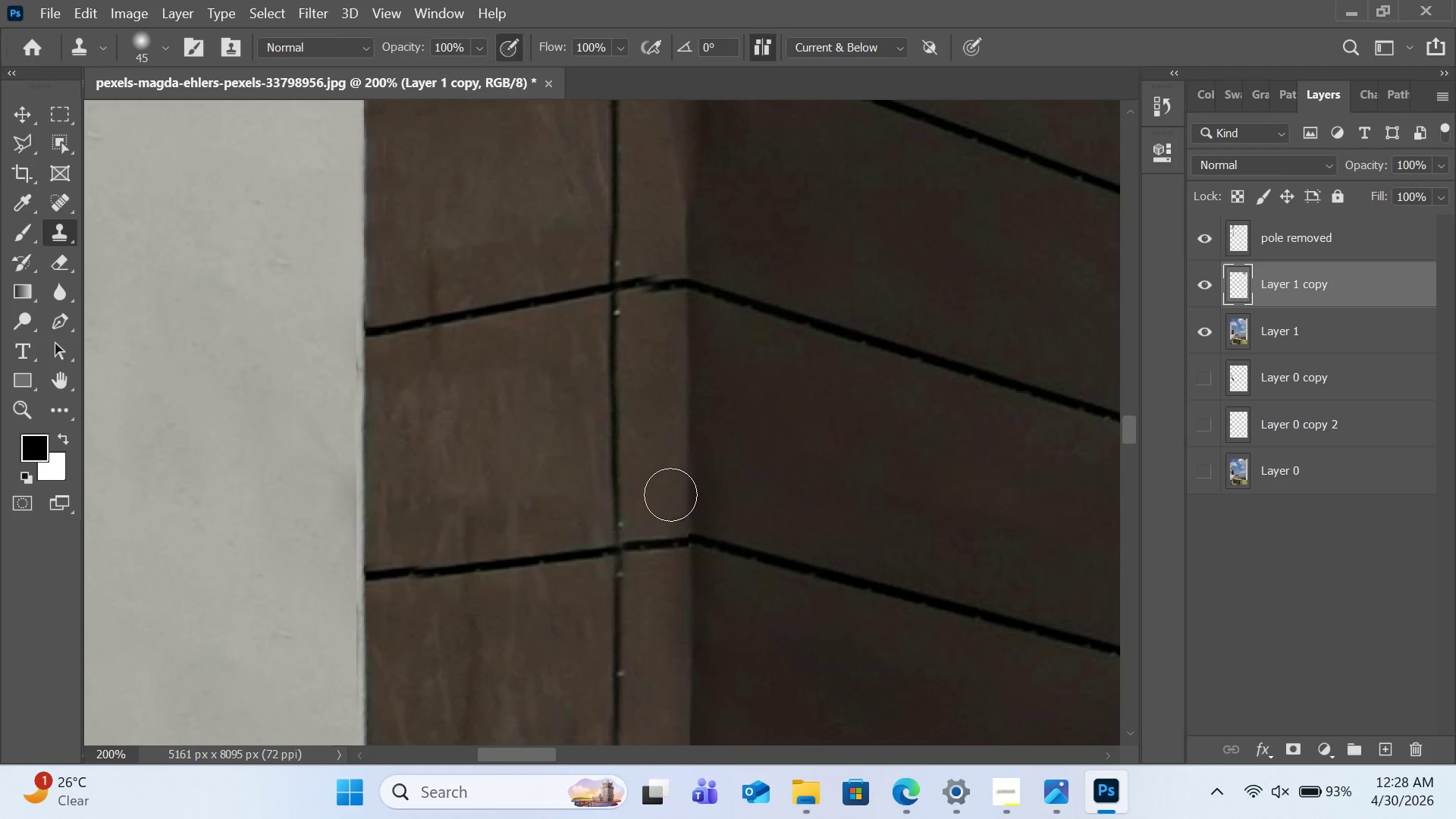 
key(Minus)
 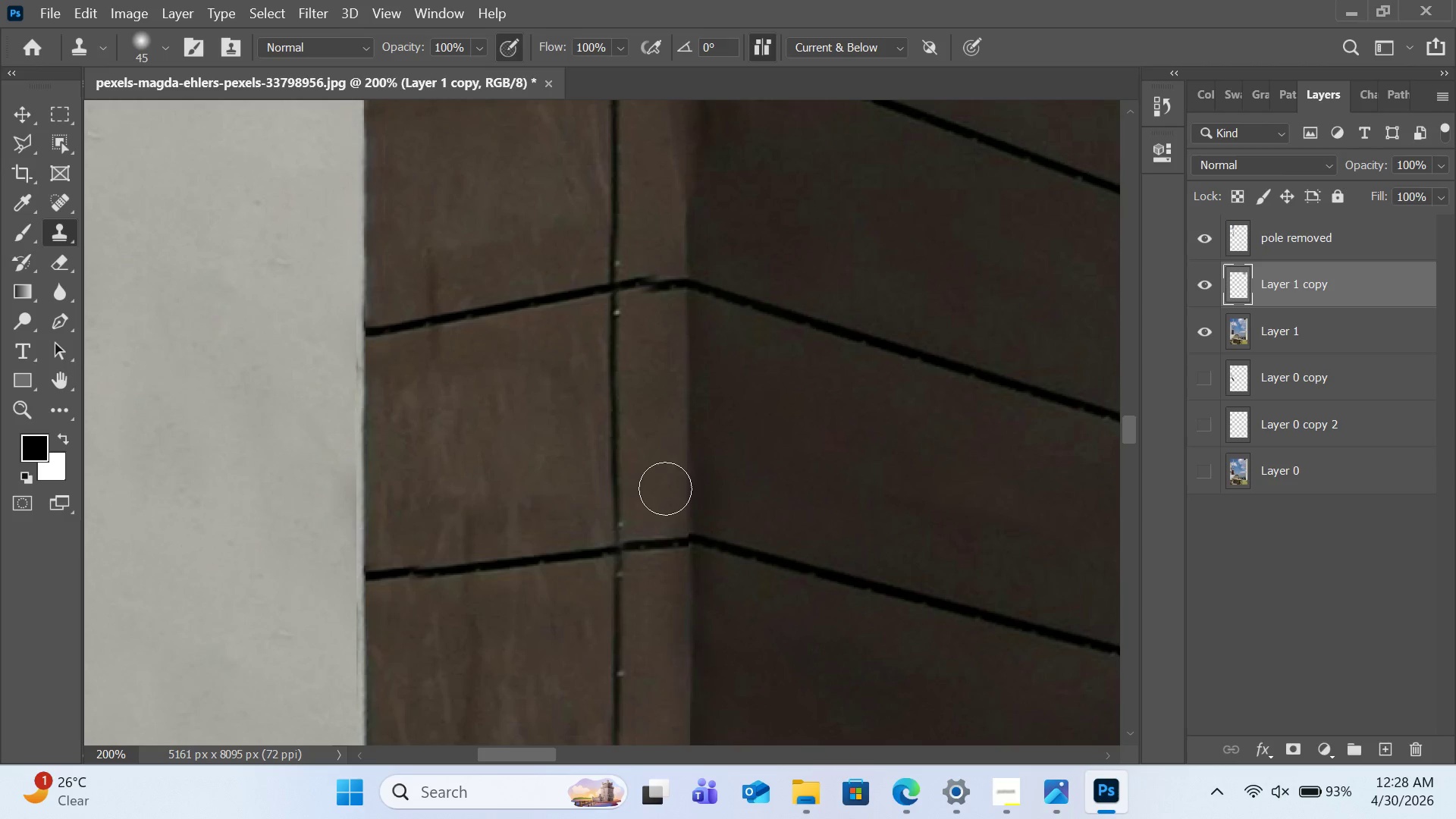 
key(Minus)
 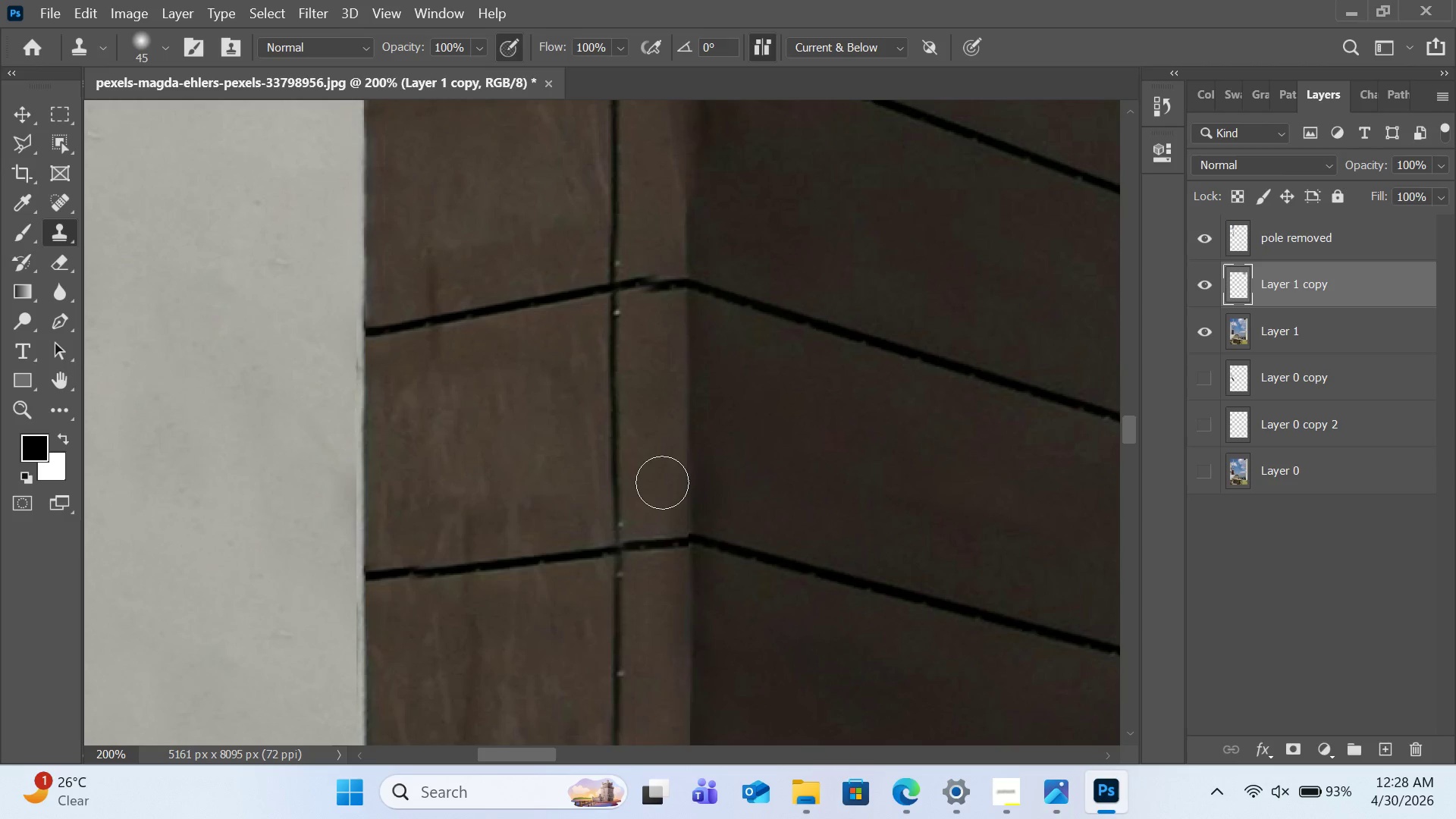 
key(Minus)
 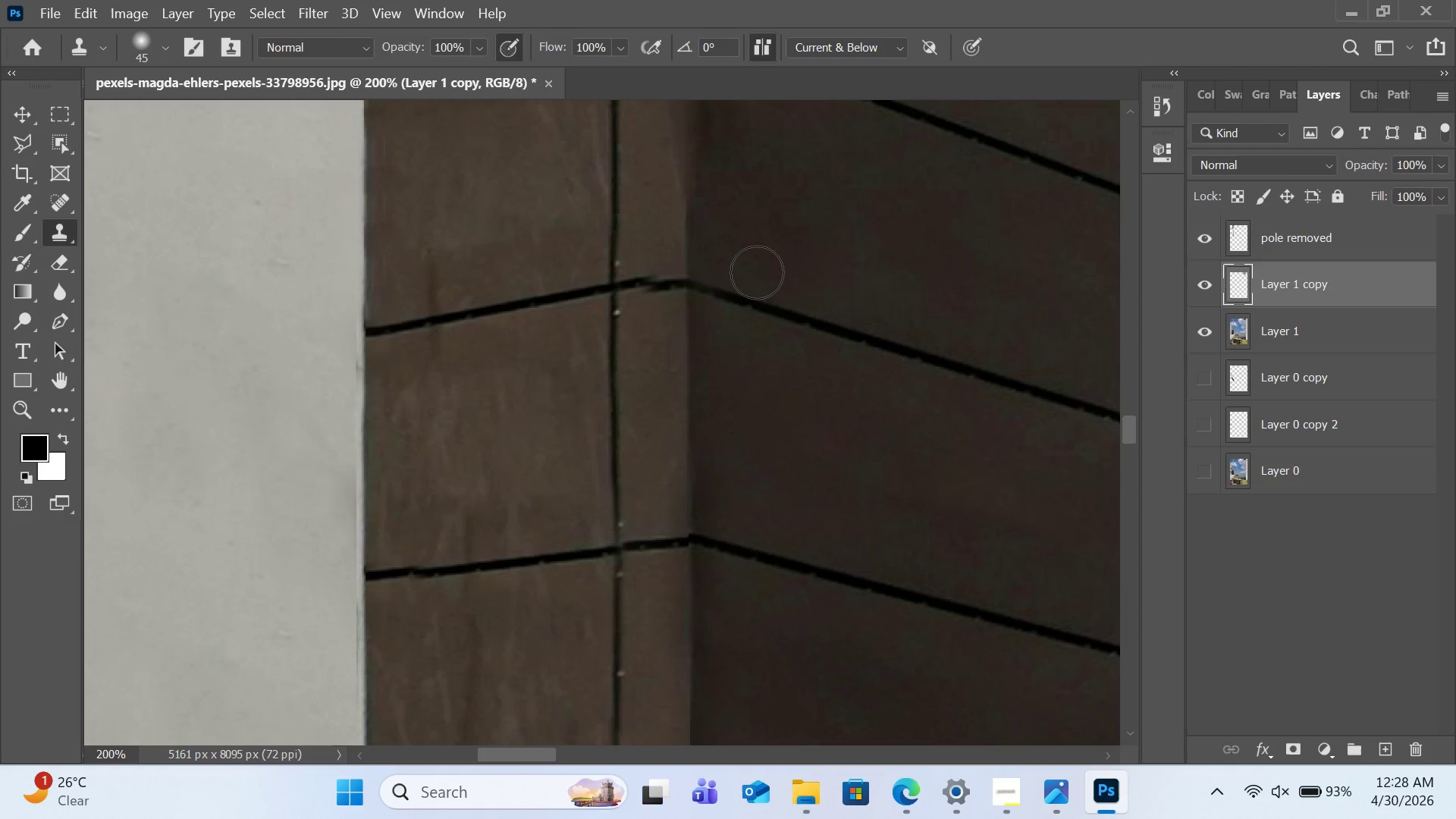 
left_click([1302, 324])
 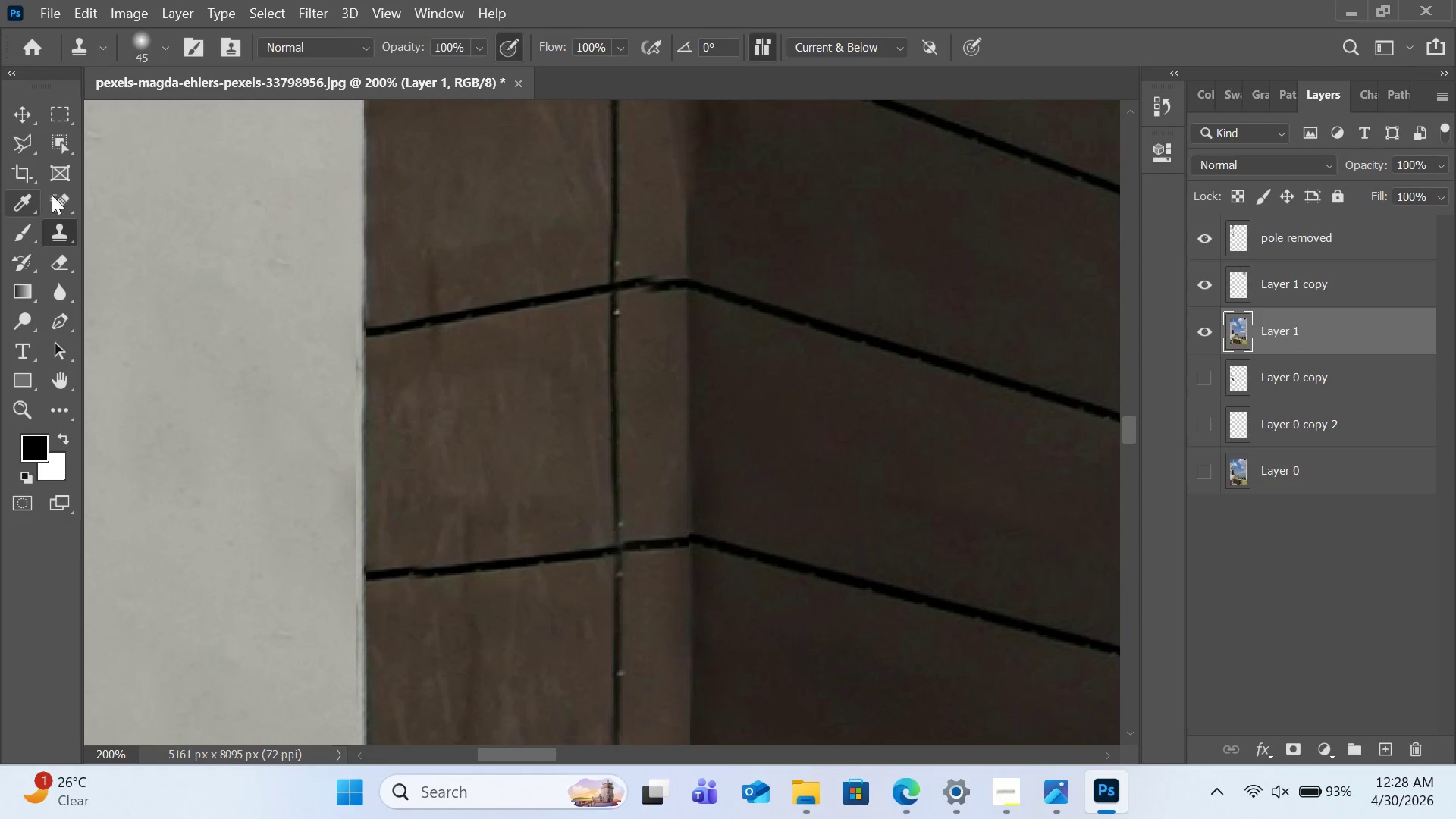 
left_click([58, 199])
 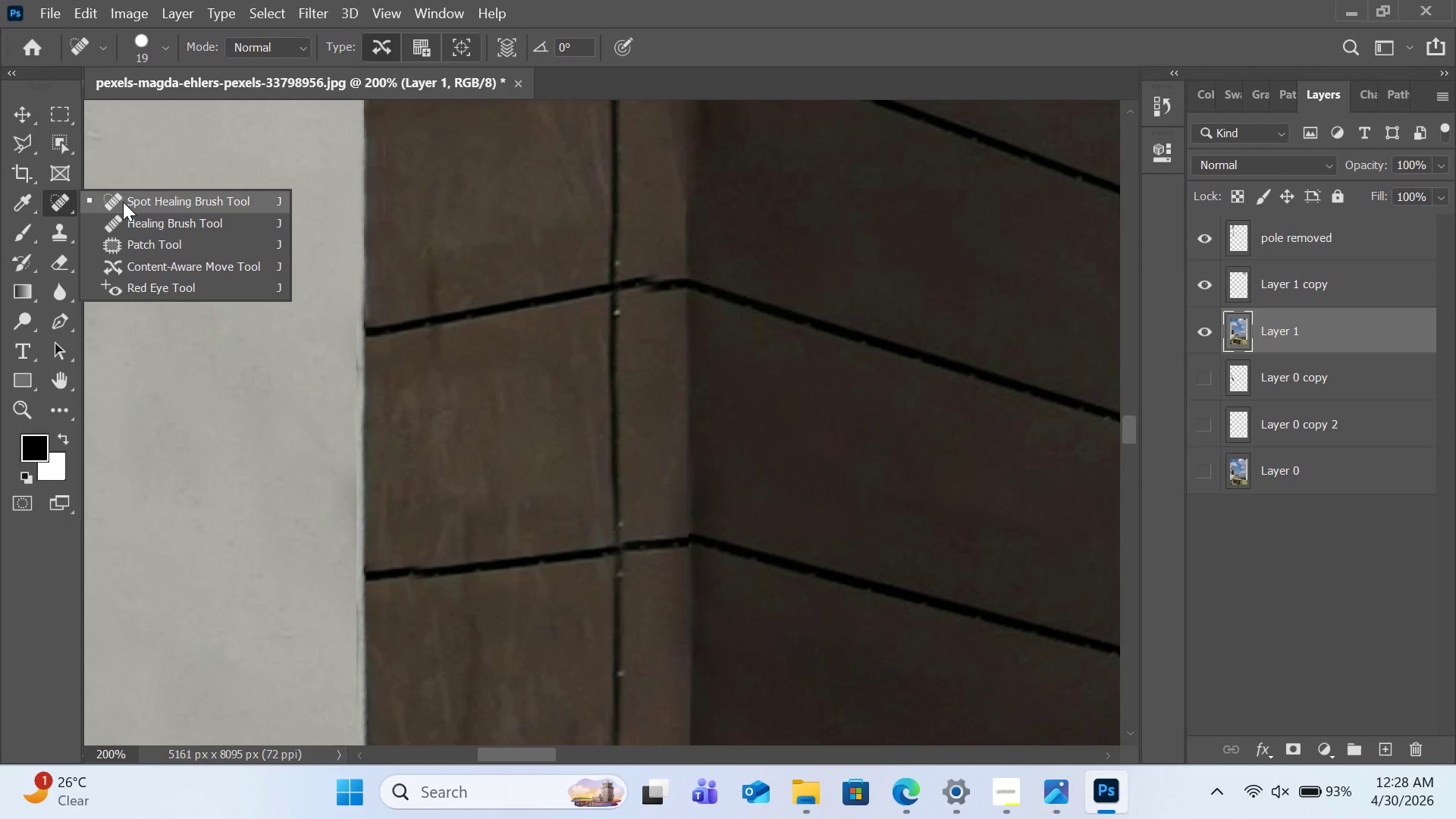 
left_click([126, 202])
 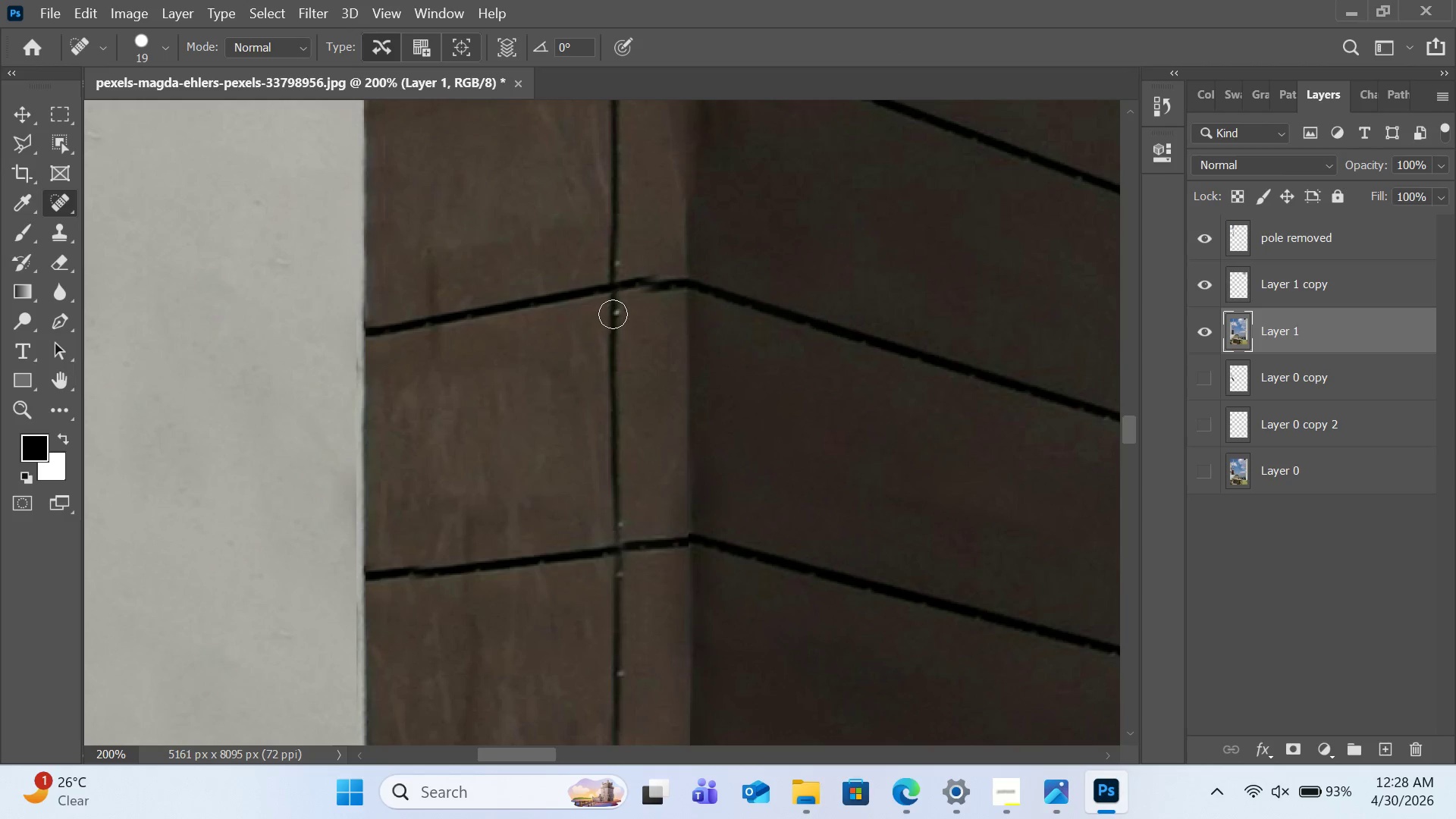 
left_click([617, 312])
 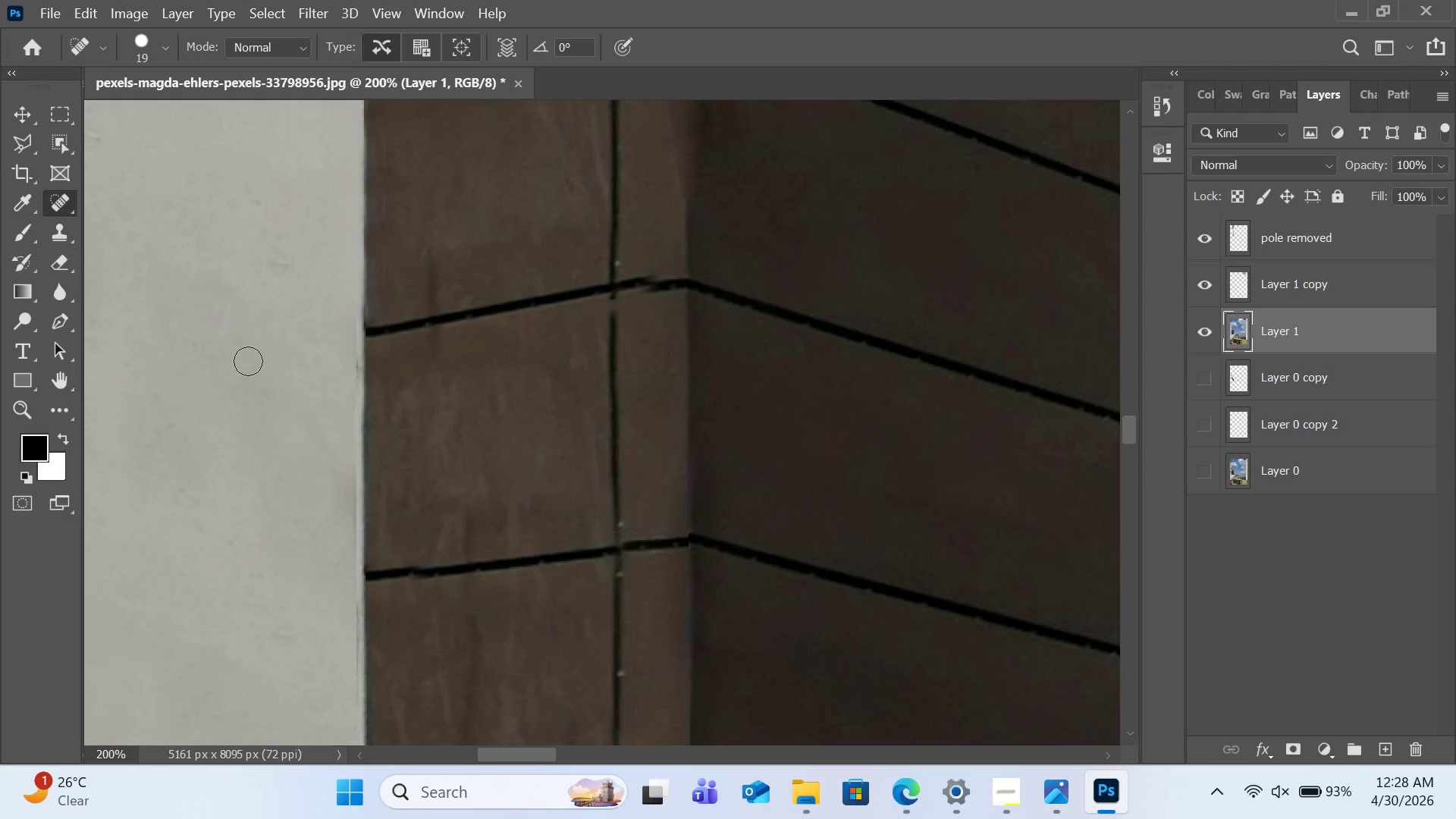 
key(Control+Z)
 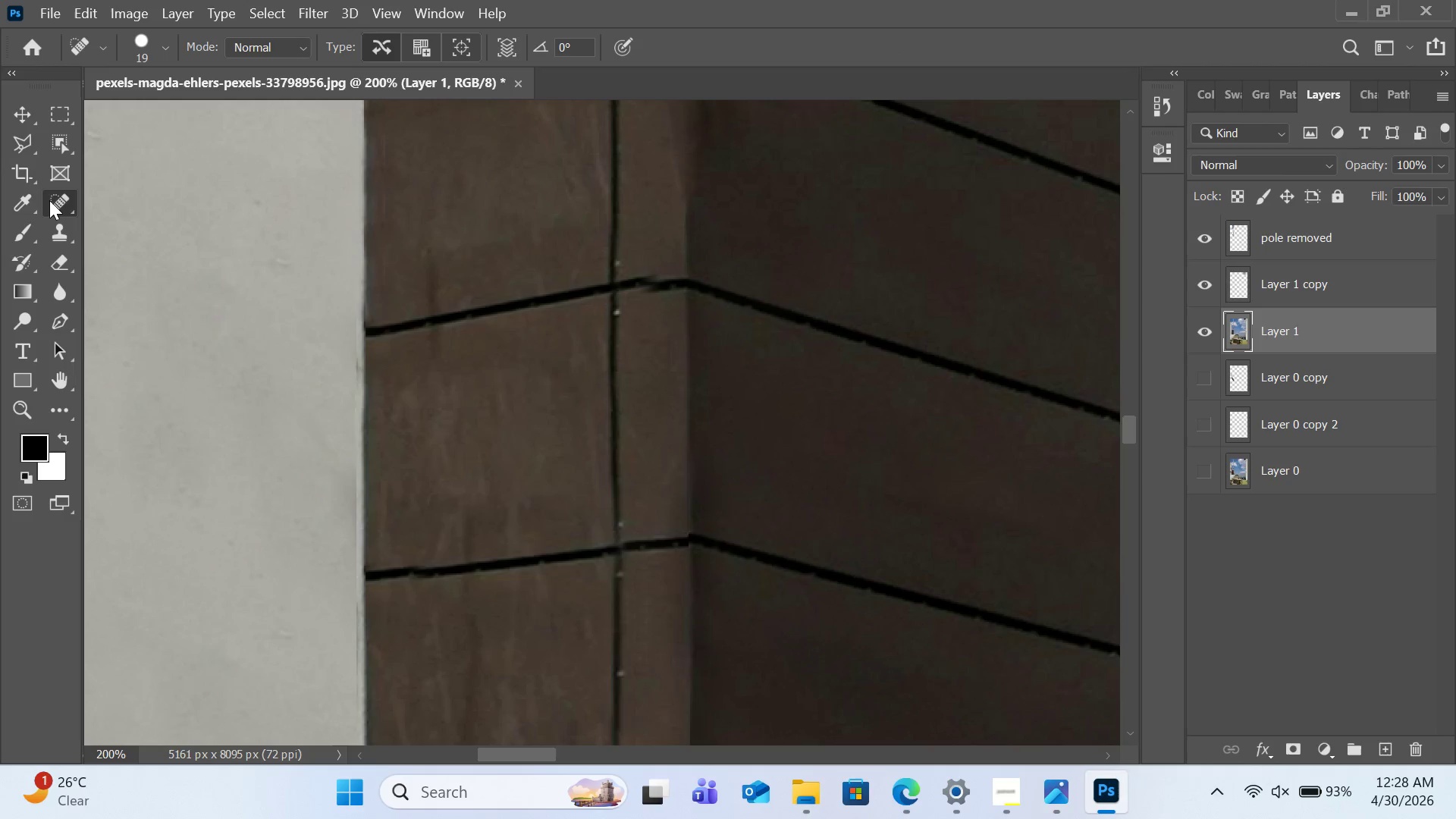 
left_click([49, 200])
 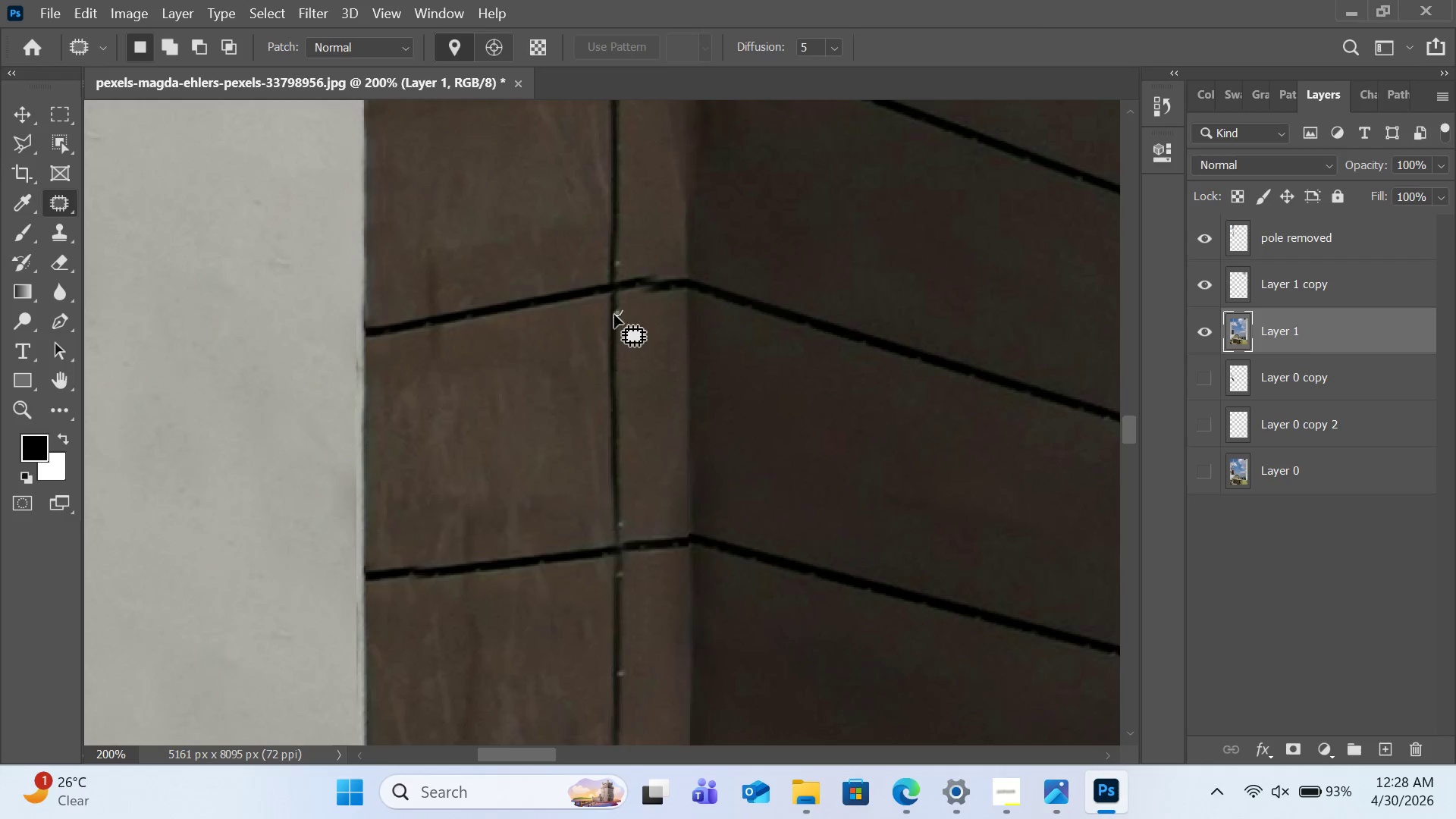 
left_click_drag(start_coordinate=[620, 313], to_coordinate=[629, 313])
 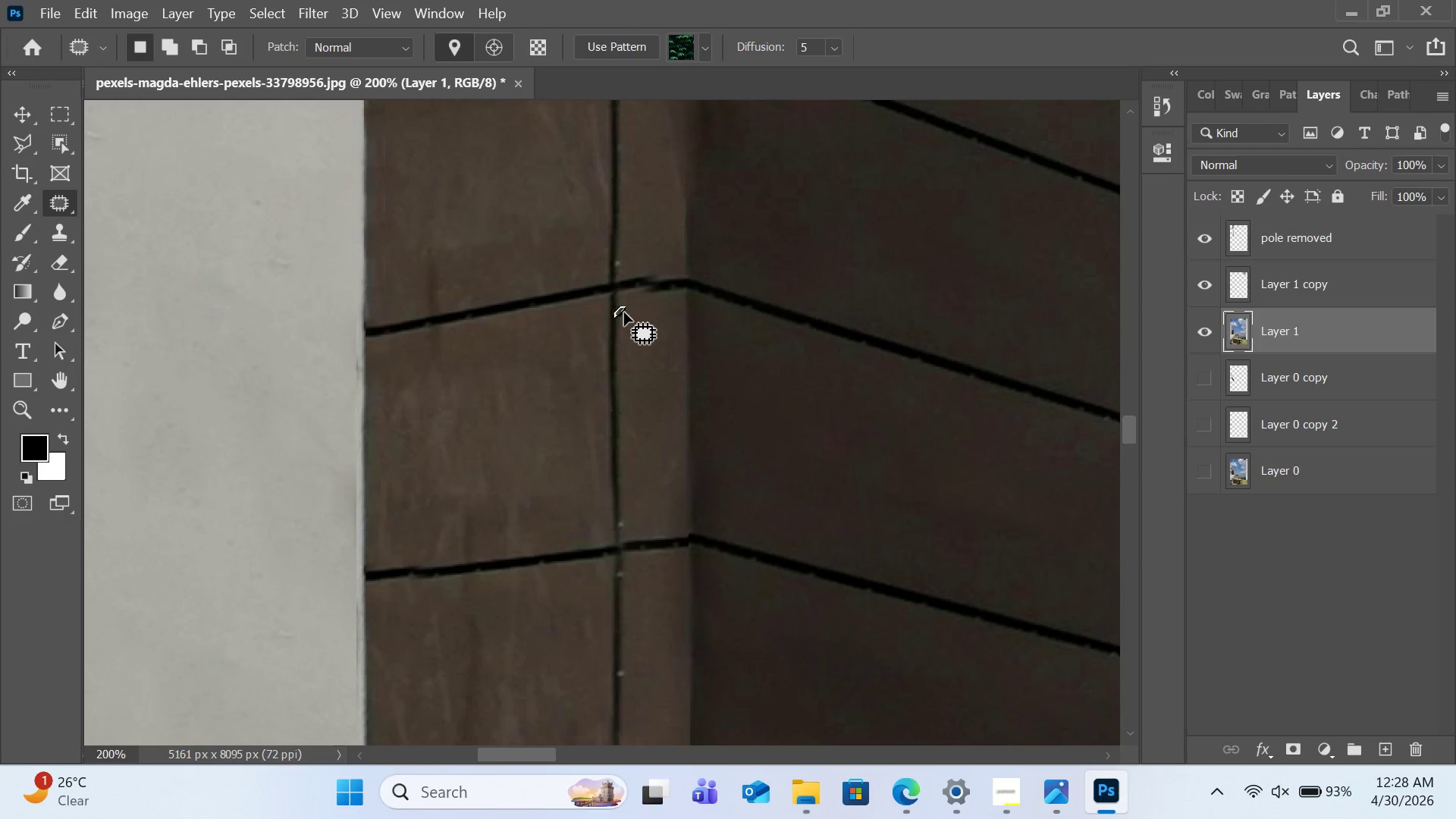 
left_click_drag(start_coordinate=[620, 312], to_coordinate=[628, 312])
 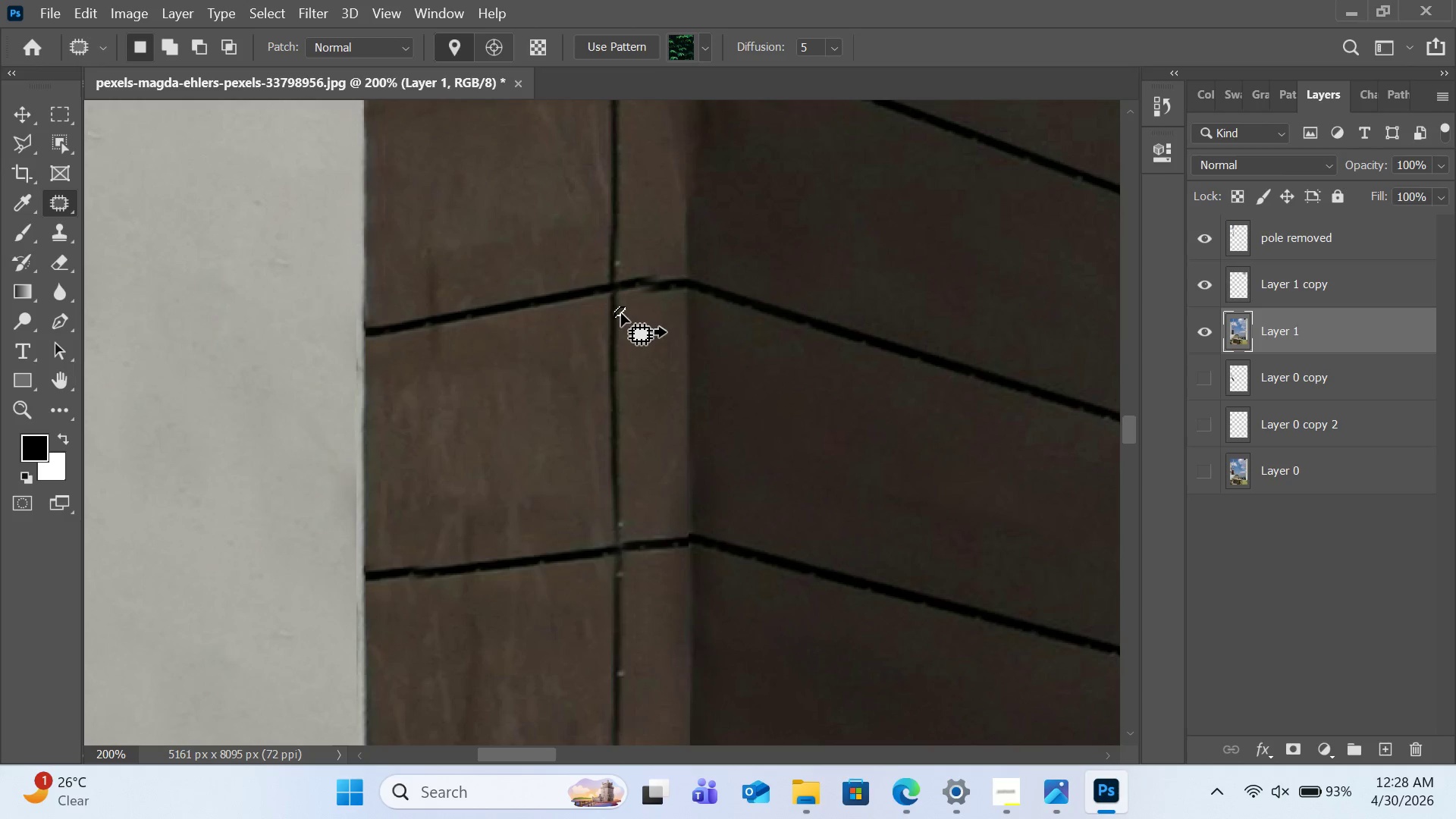 
left_click([639, 315])
 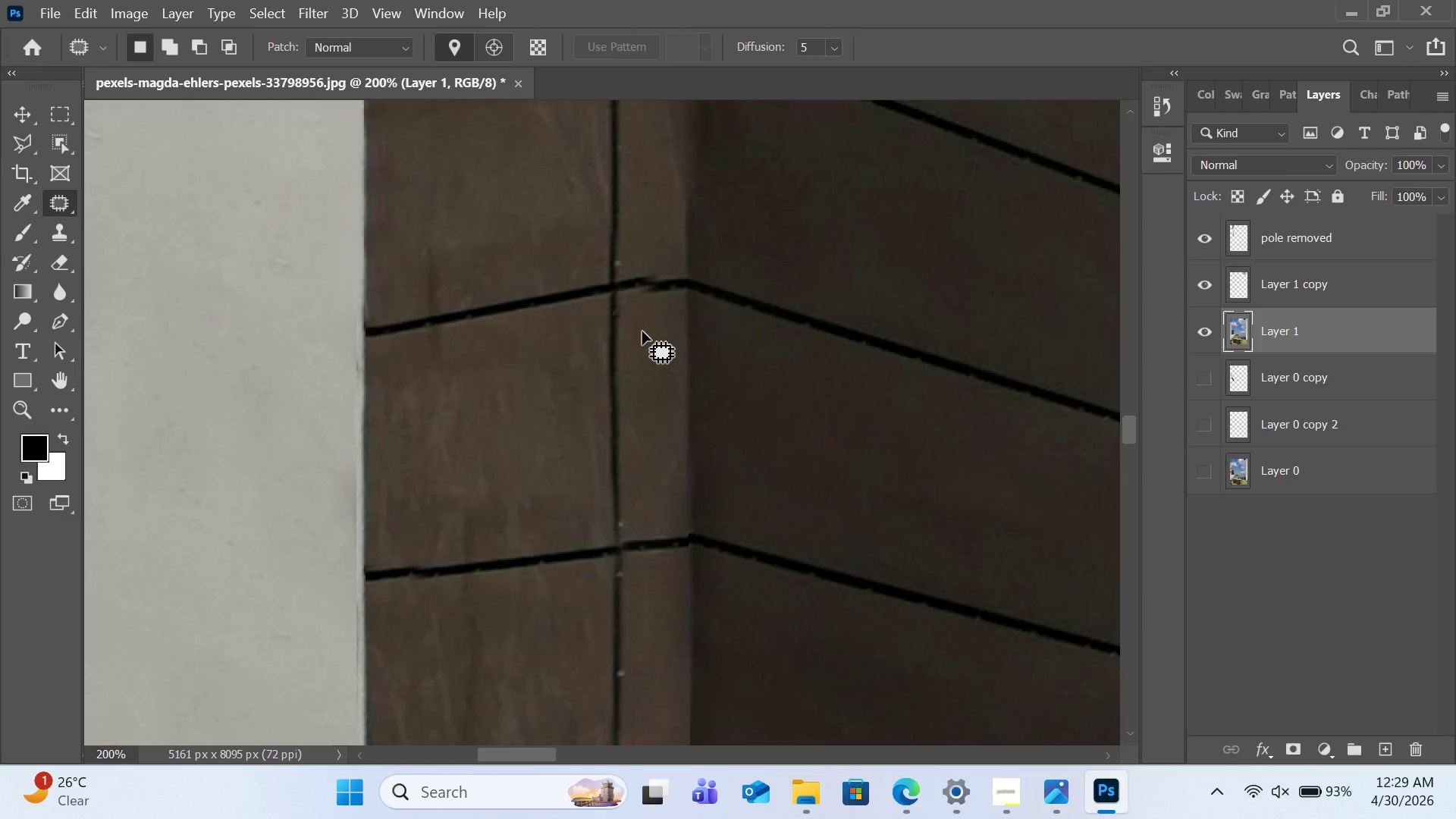 
scroll: coordinate [642, 331], scroll_direction: down, amount: 12.0
 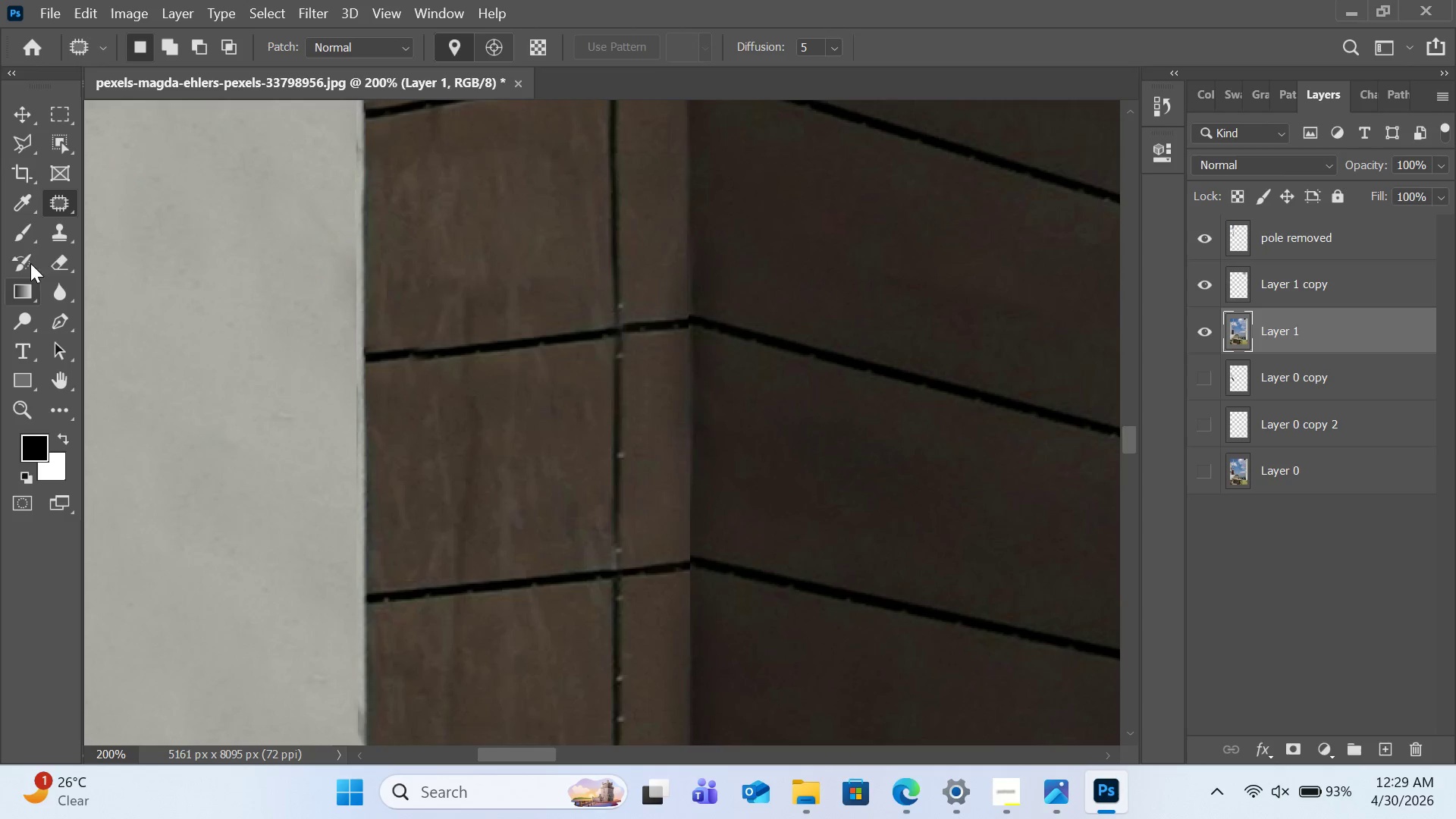 
left_click([64, 234])
 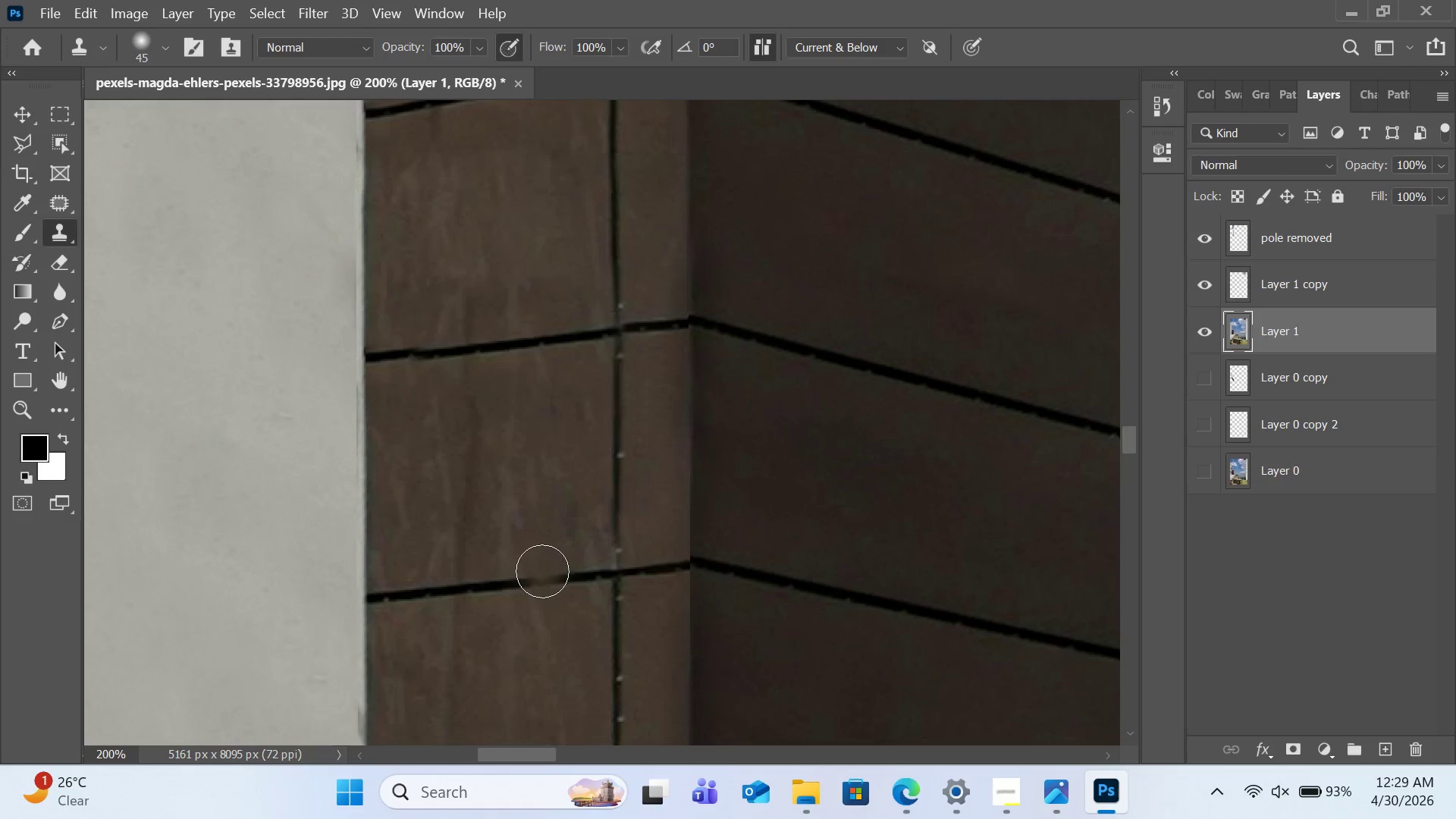 
key(BracketLeft)
 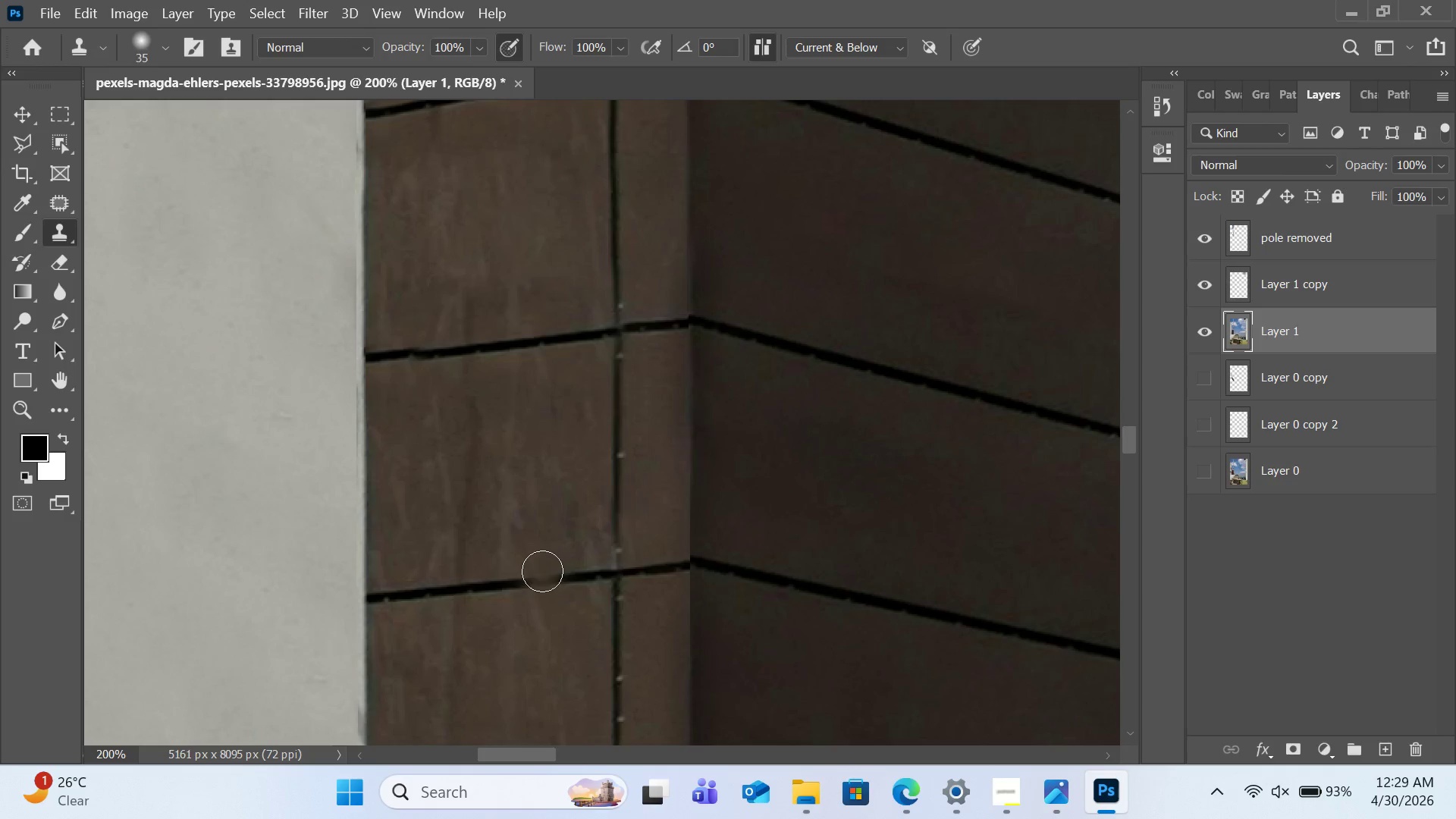 
key(BracketLeft)
 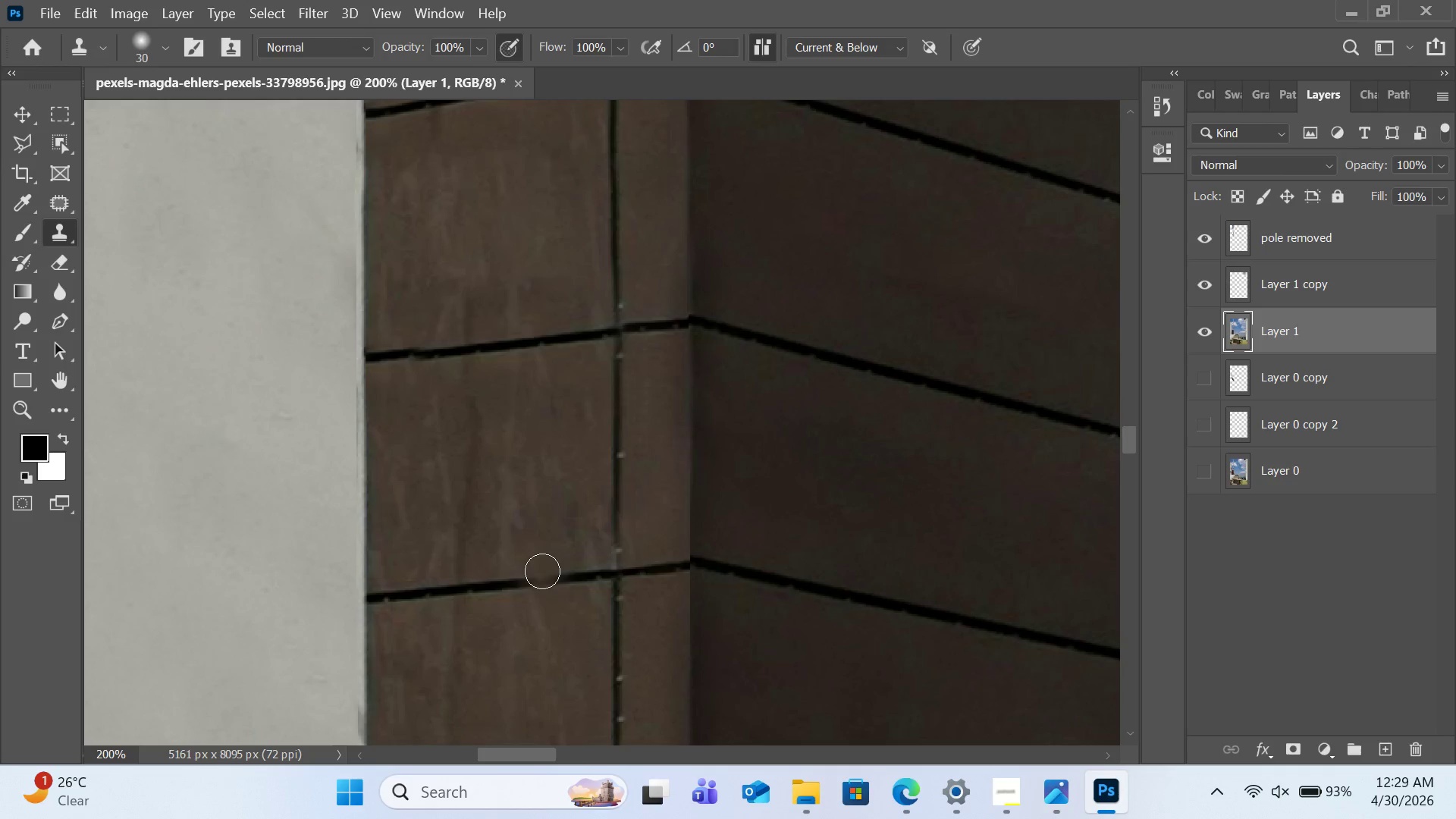 
key(BracketLeft)
 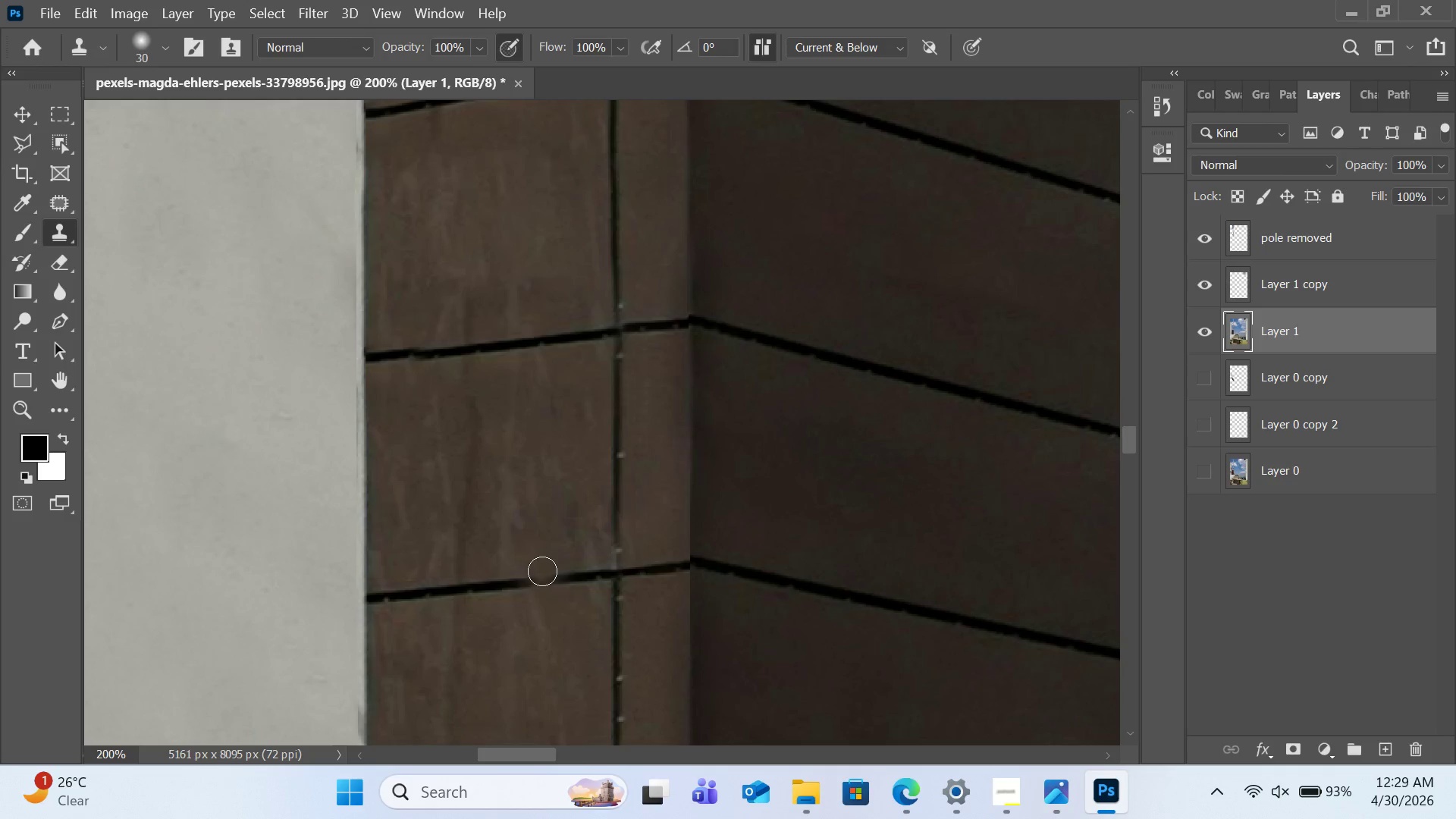 
key(BracketLeft)
 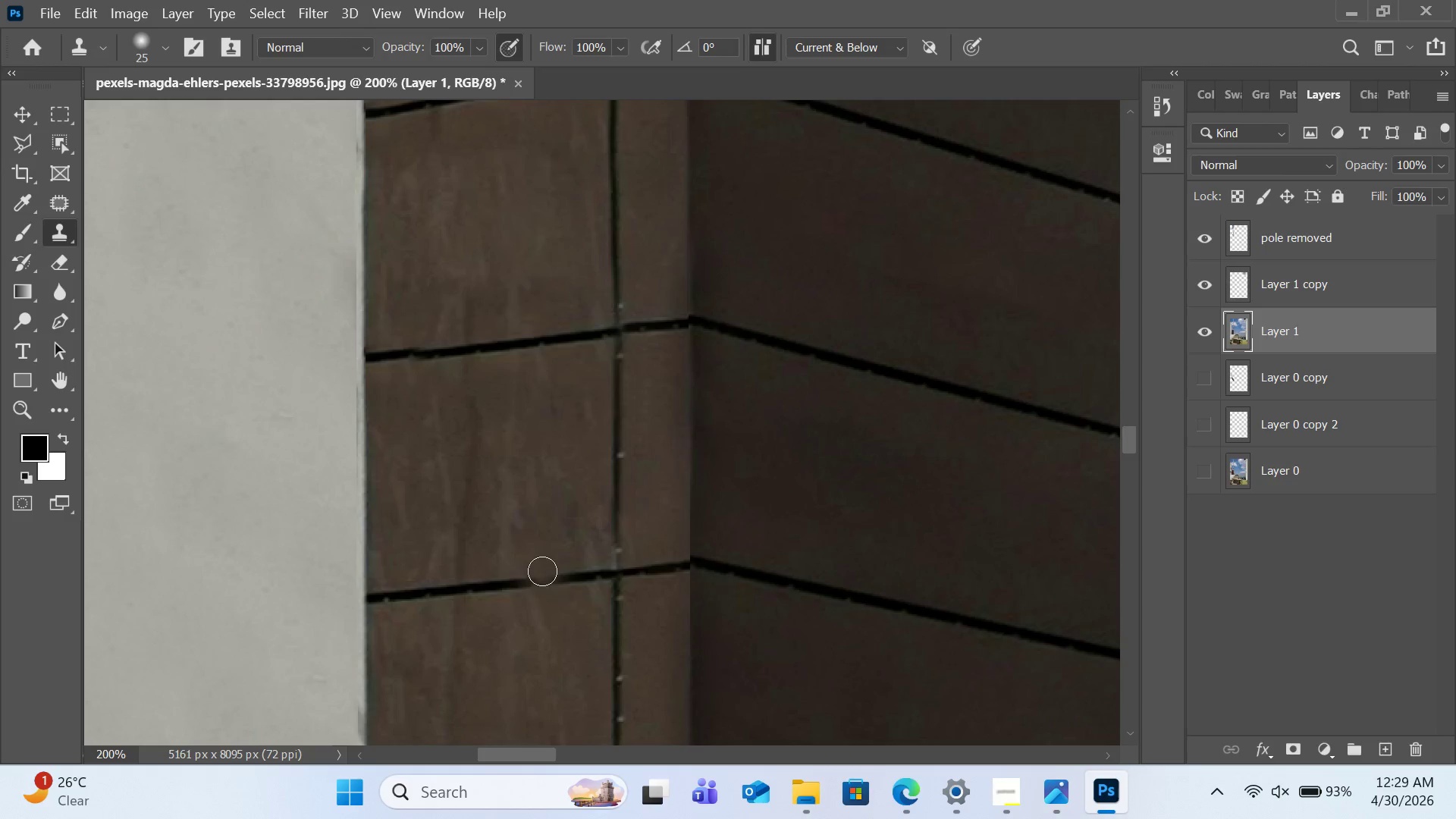 
key(BracketLeft)
 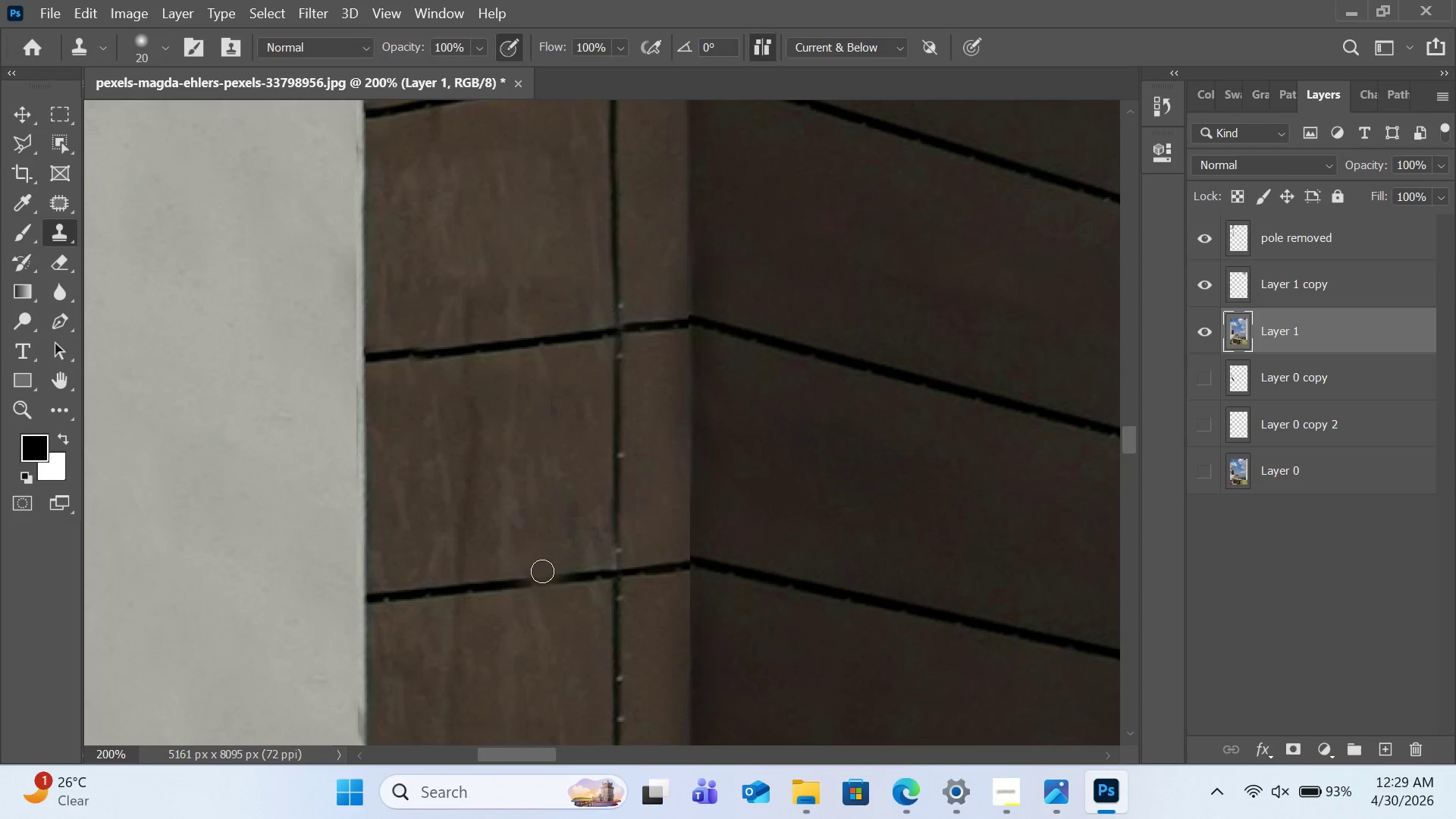 
key(BracketLeft)
 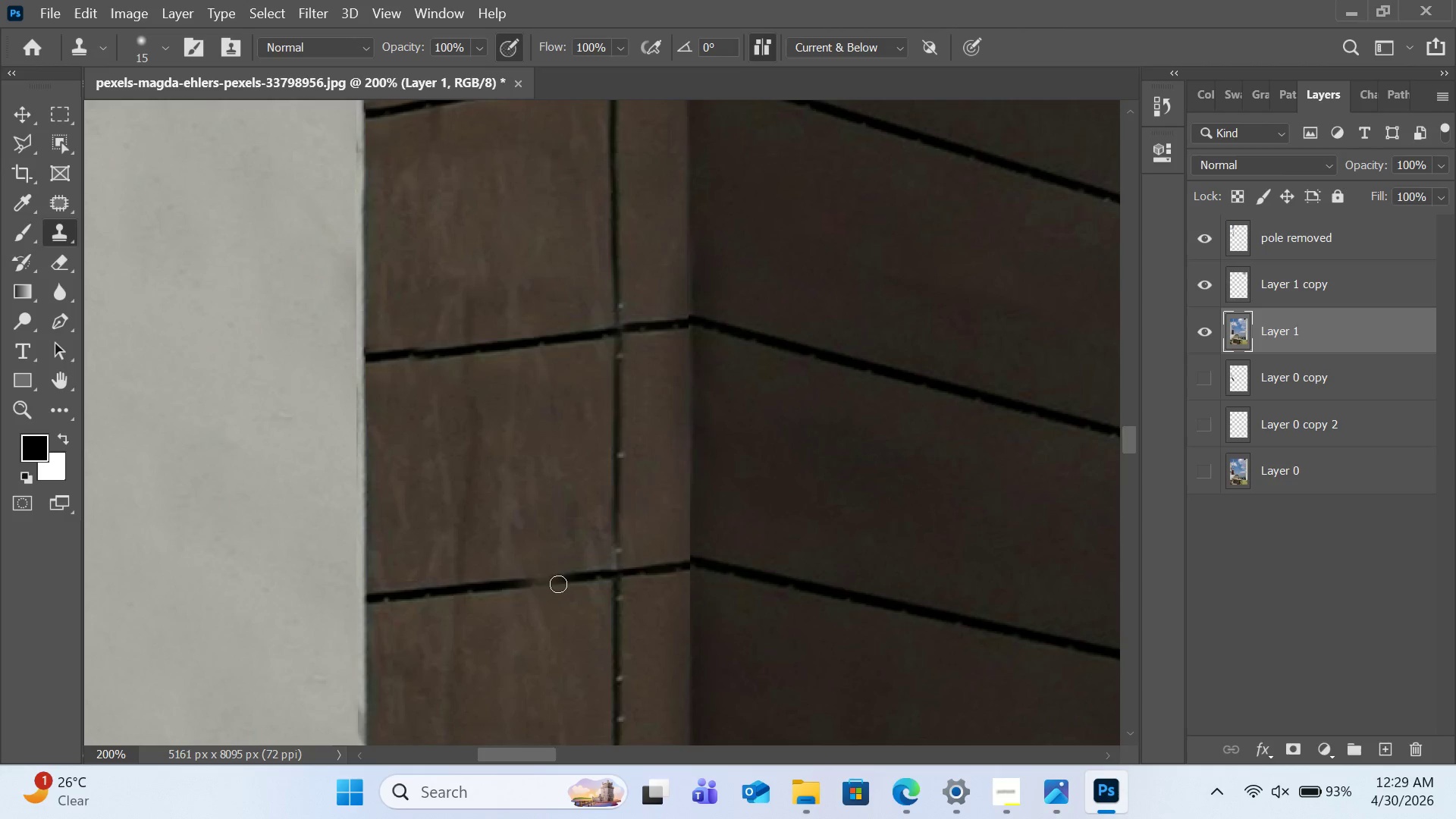 
key(BracketLeft)
 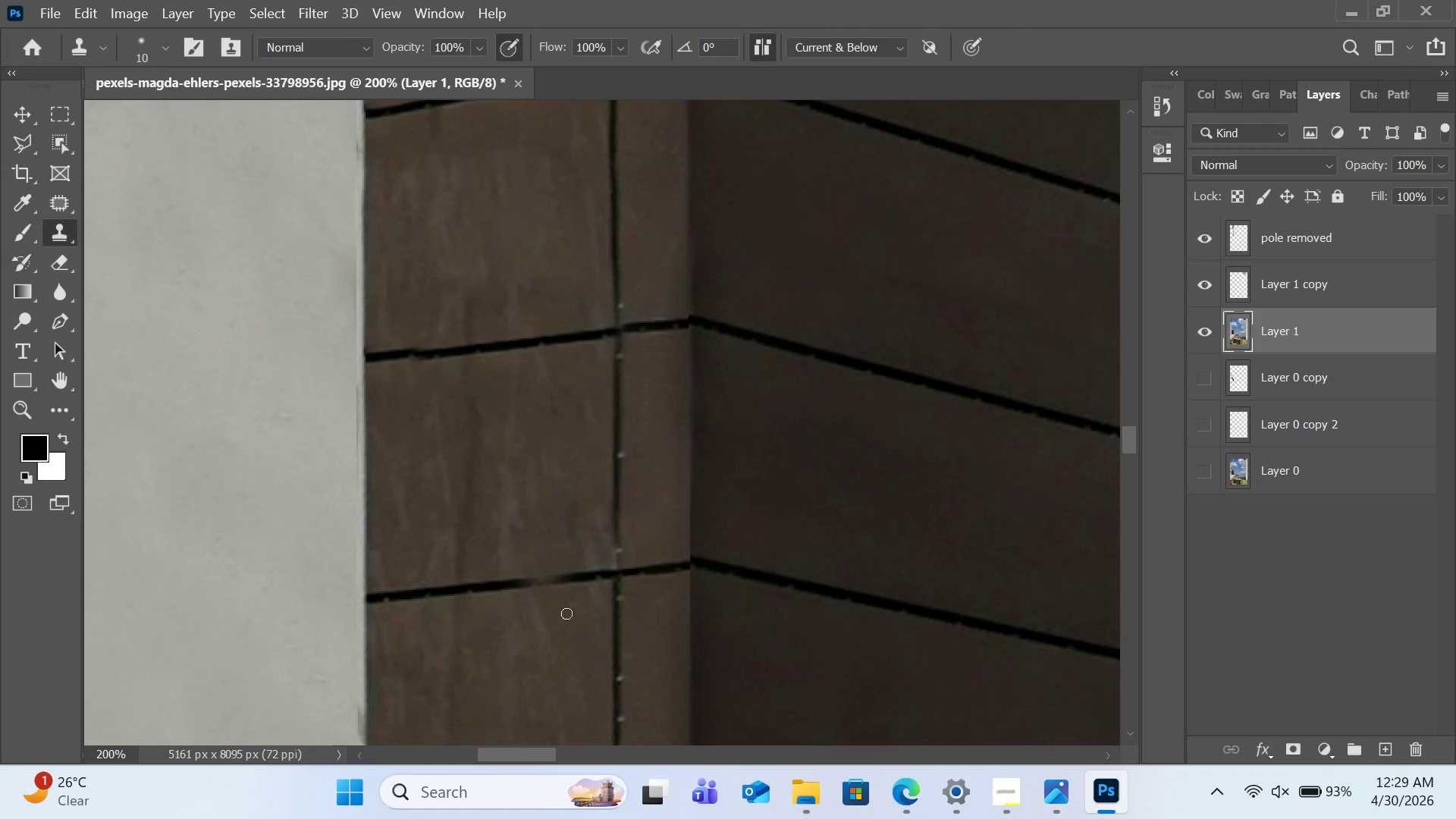 
scroll: coordinate [682, 618], scroll_direction: down, amount: 5.0
 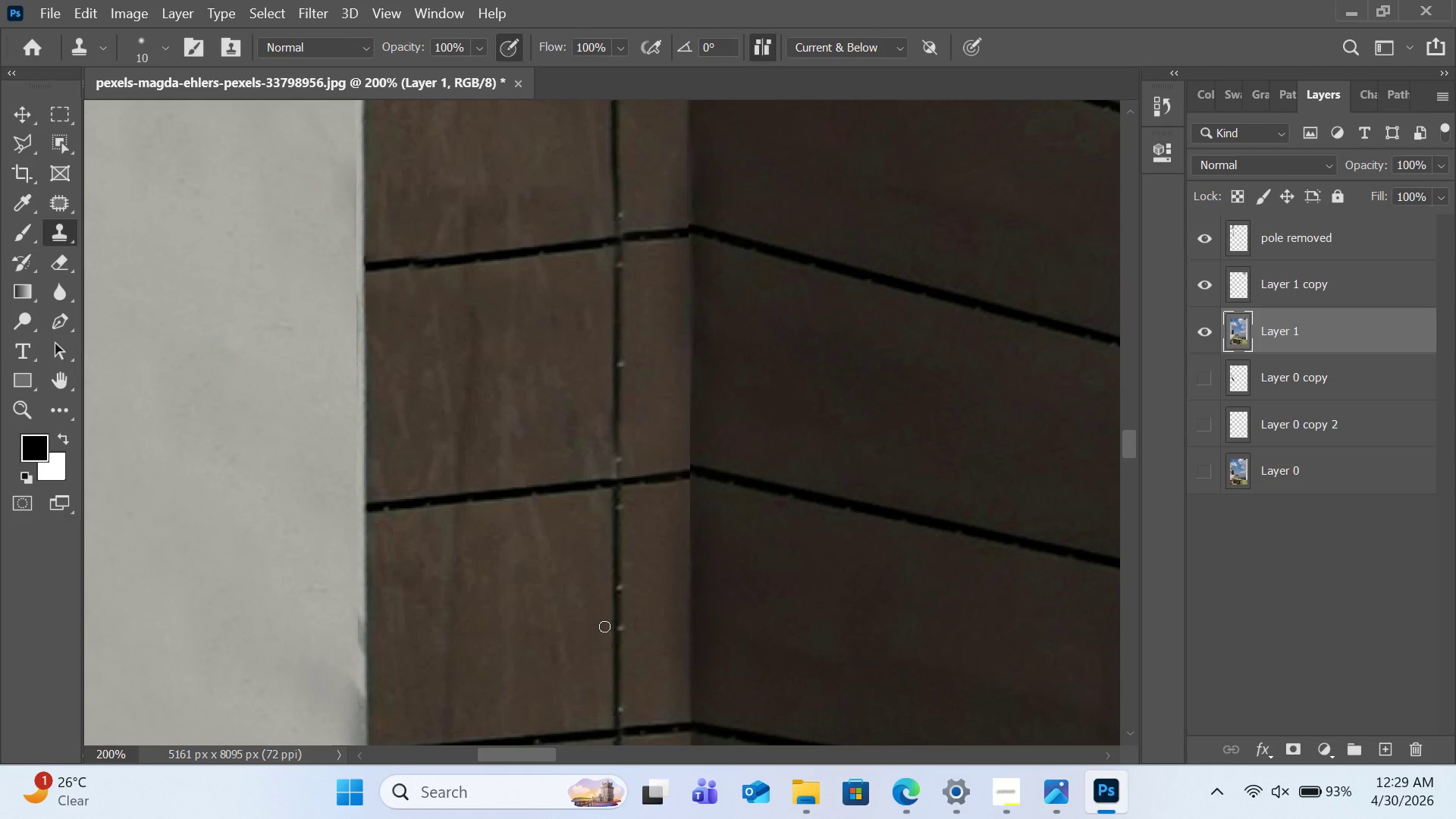 
hold_key(key=AltLeft, duration=1.91)
left_click([620, 648])
 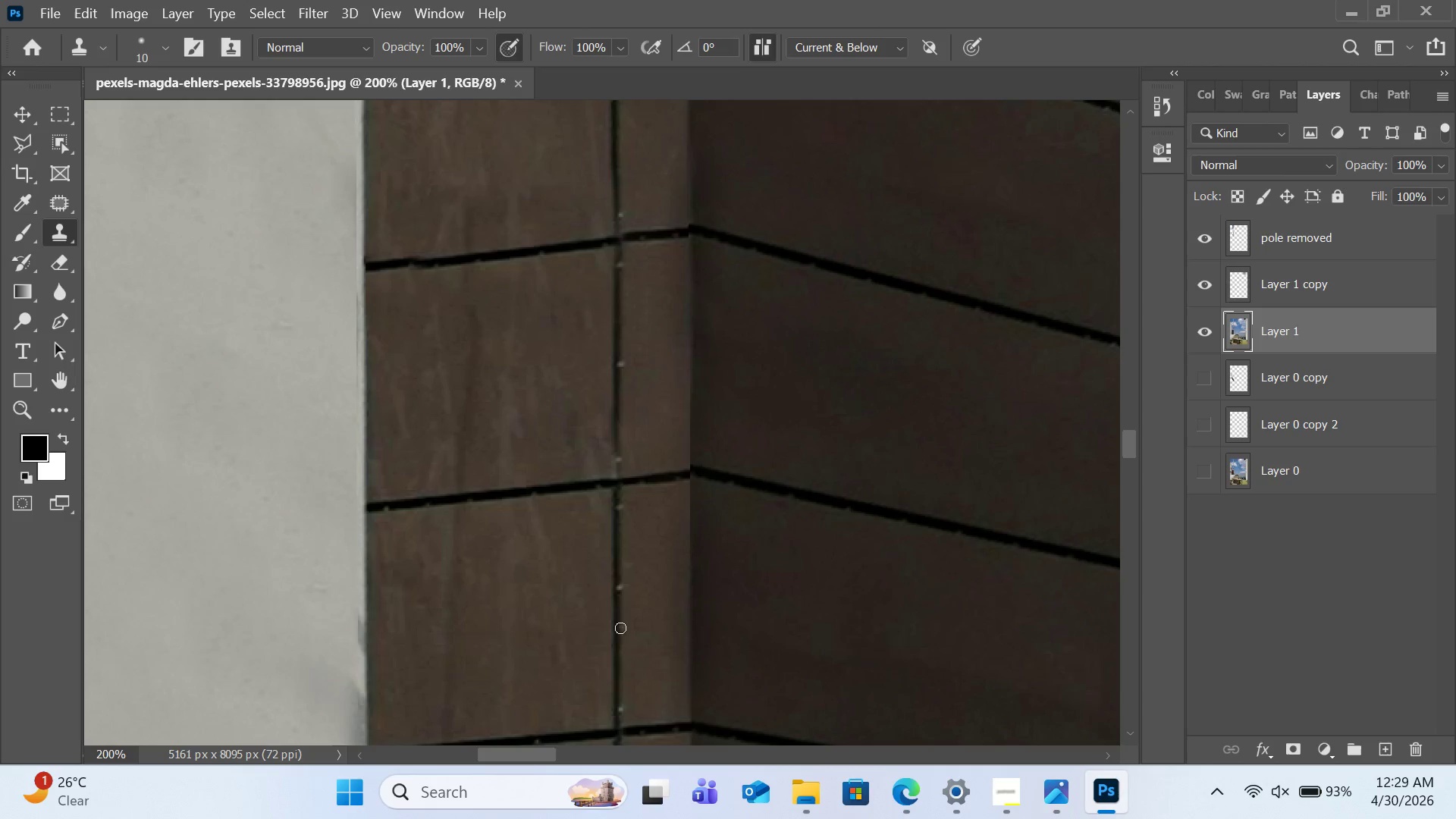 
left_click([620, 627])
 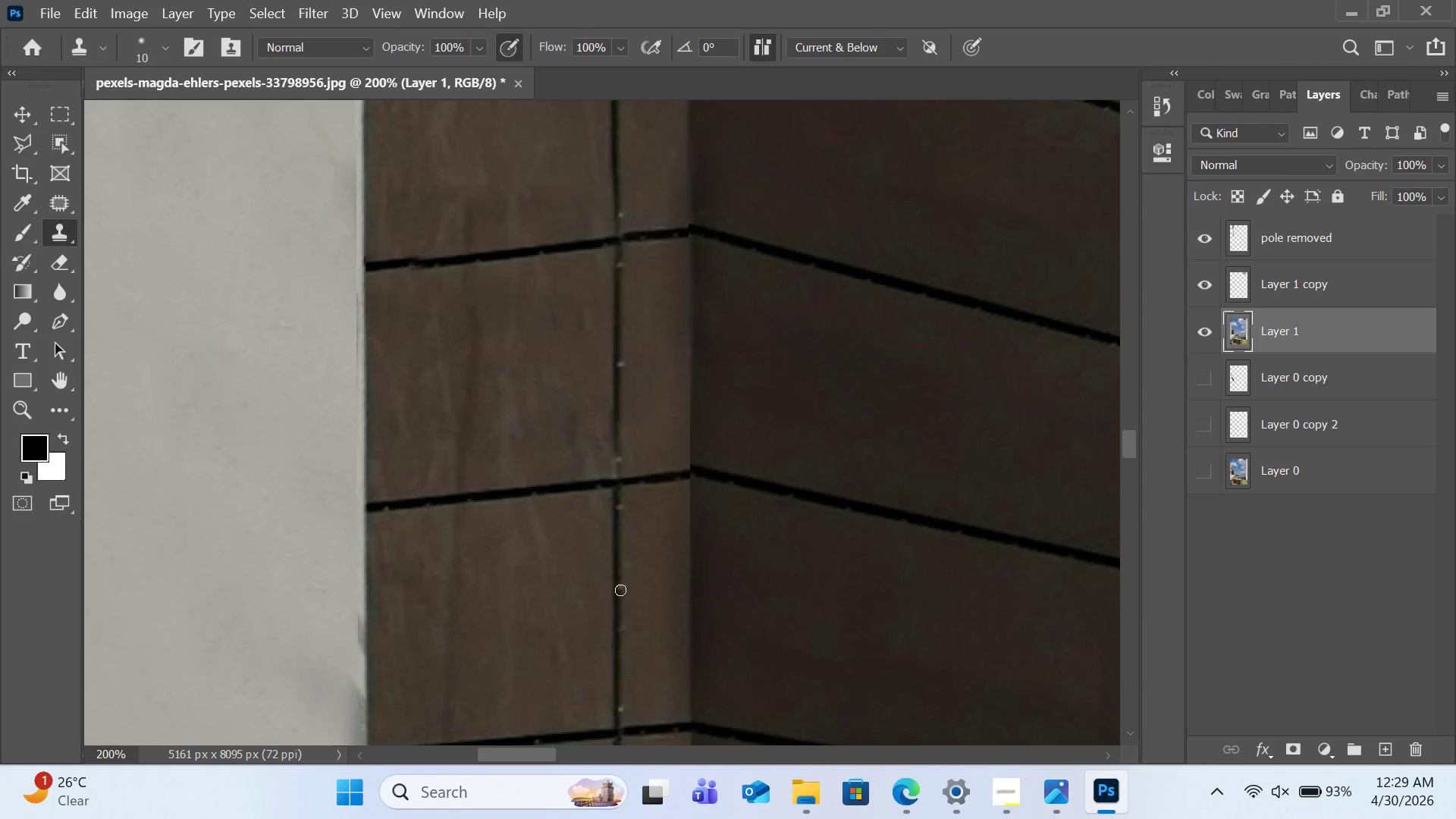 
left_click([620, 590])
 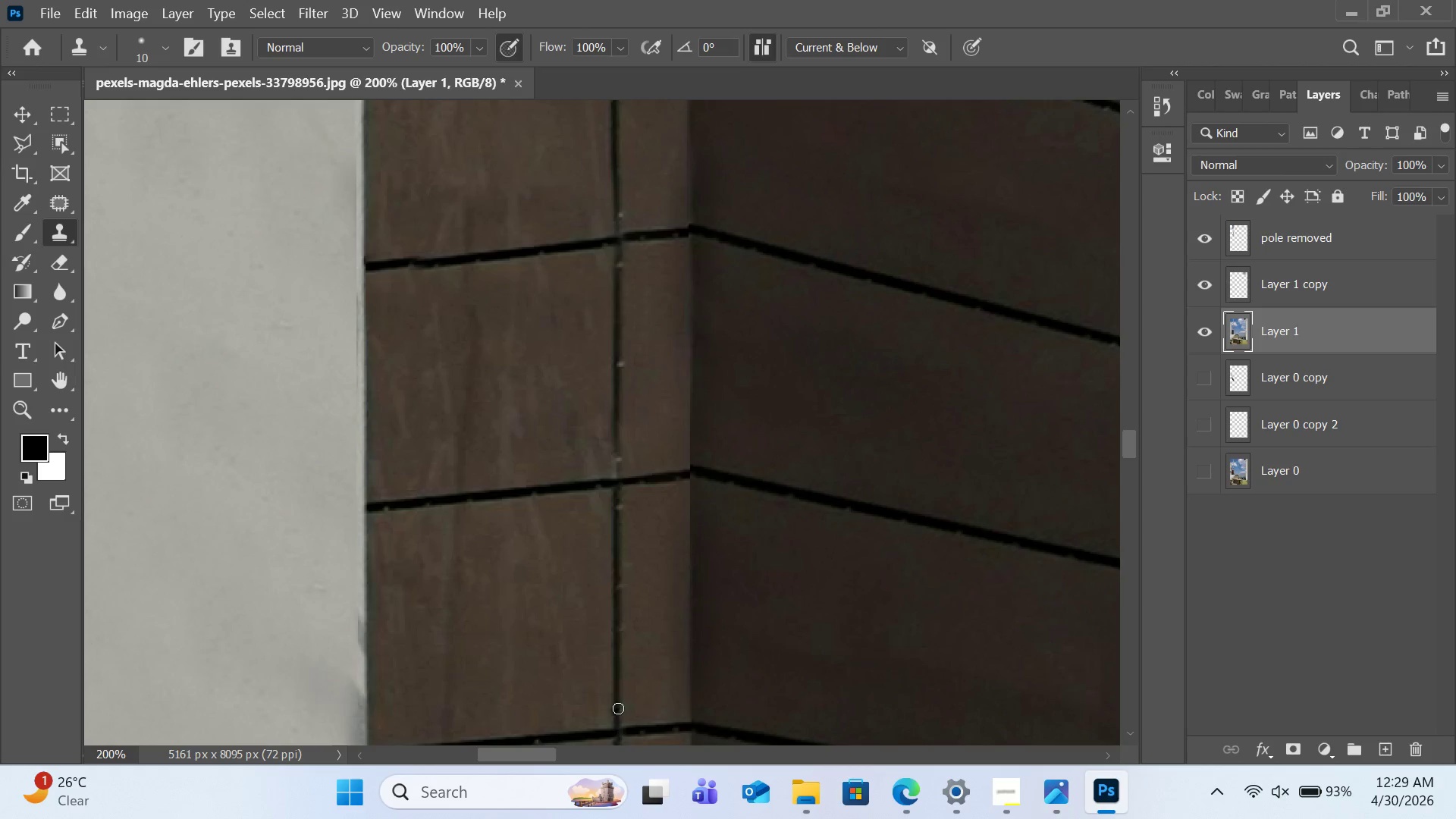 
left_click_drag(start_coordinate=[620, 708], to_coordinate=[620, 714])
 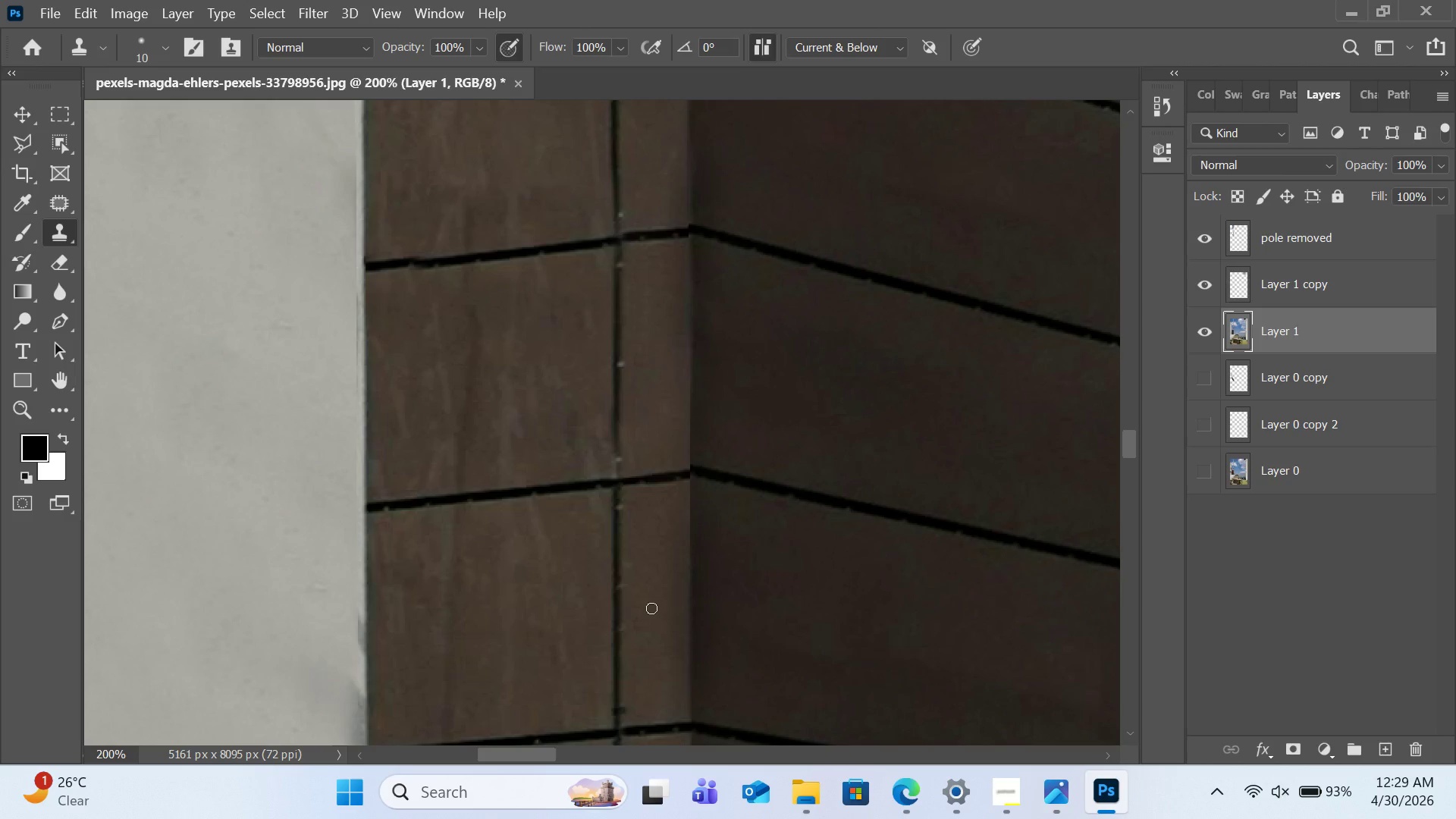 
key(Control+Z)
 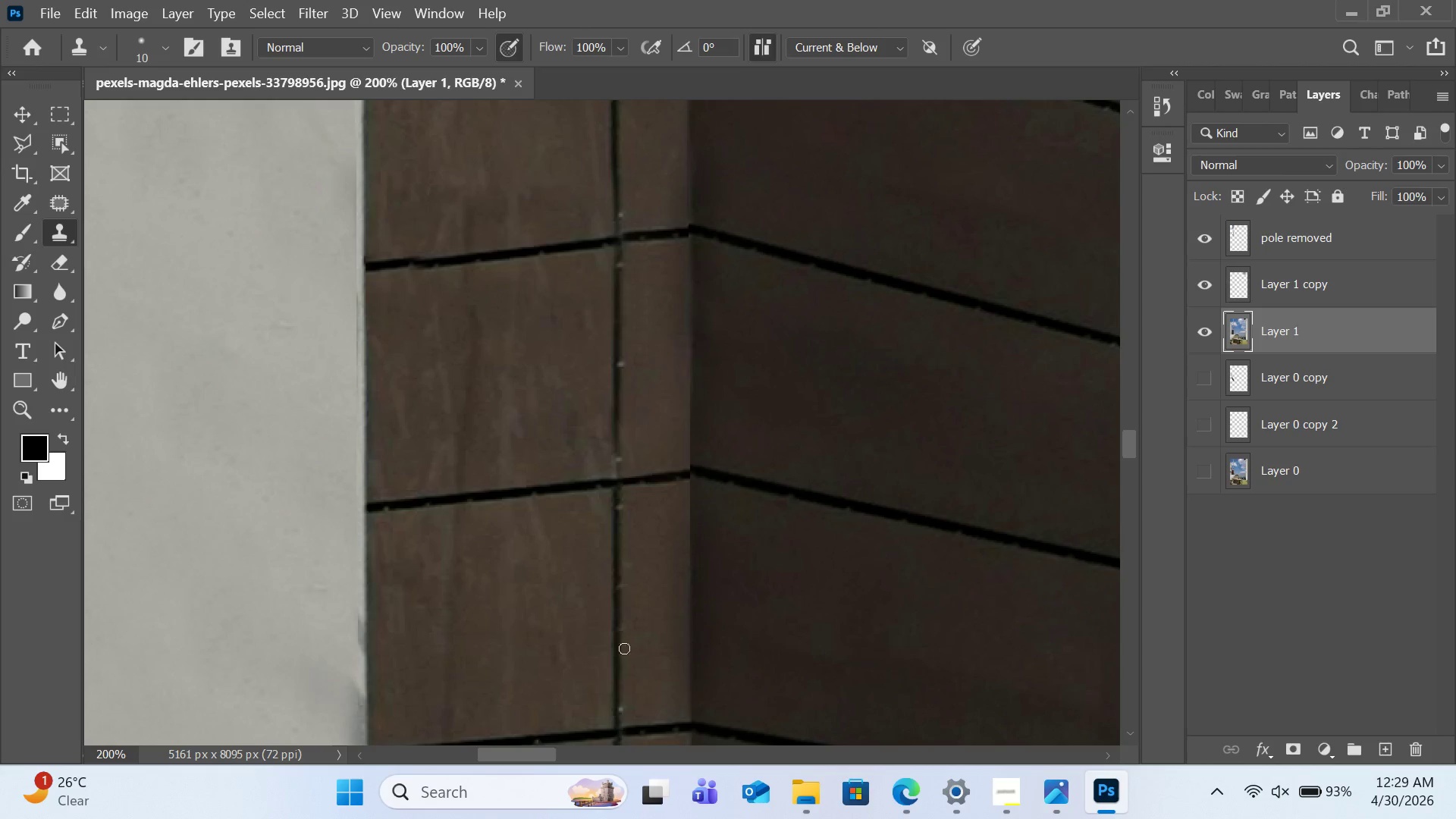 
hold_key(key=AltLeft, duration=2.27)
 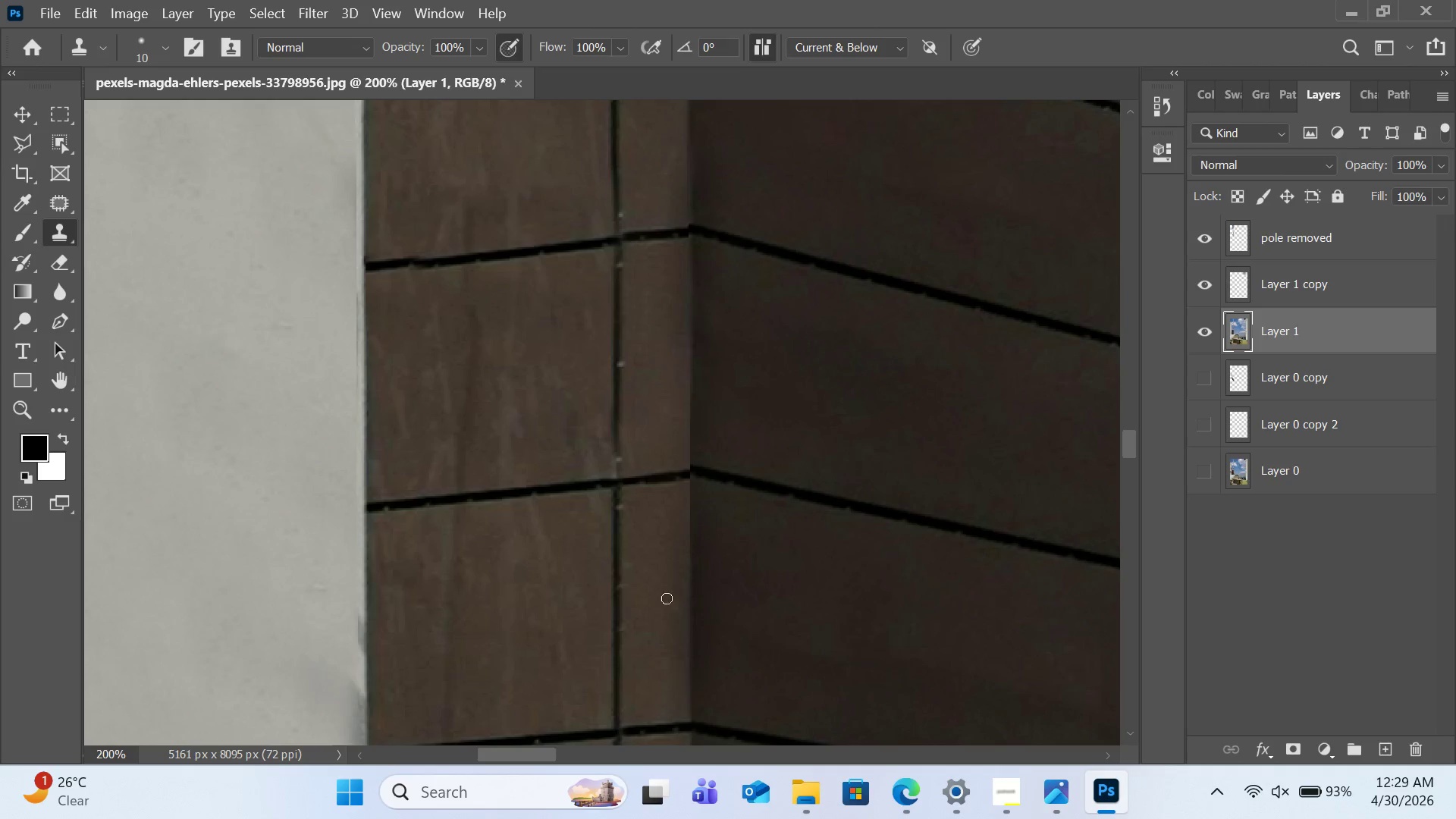 
hold_key(key=AltLeft, duration=0.97)
left_click([618, 346])
 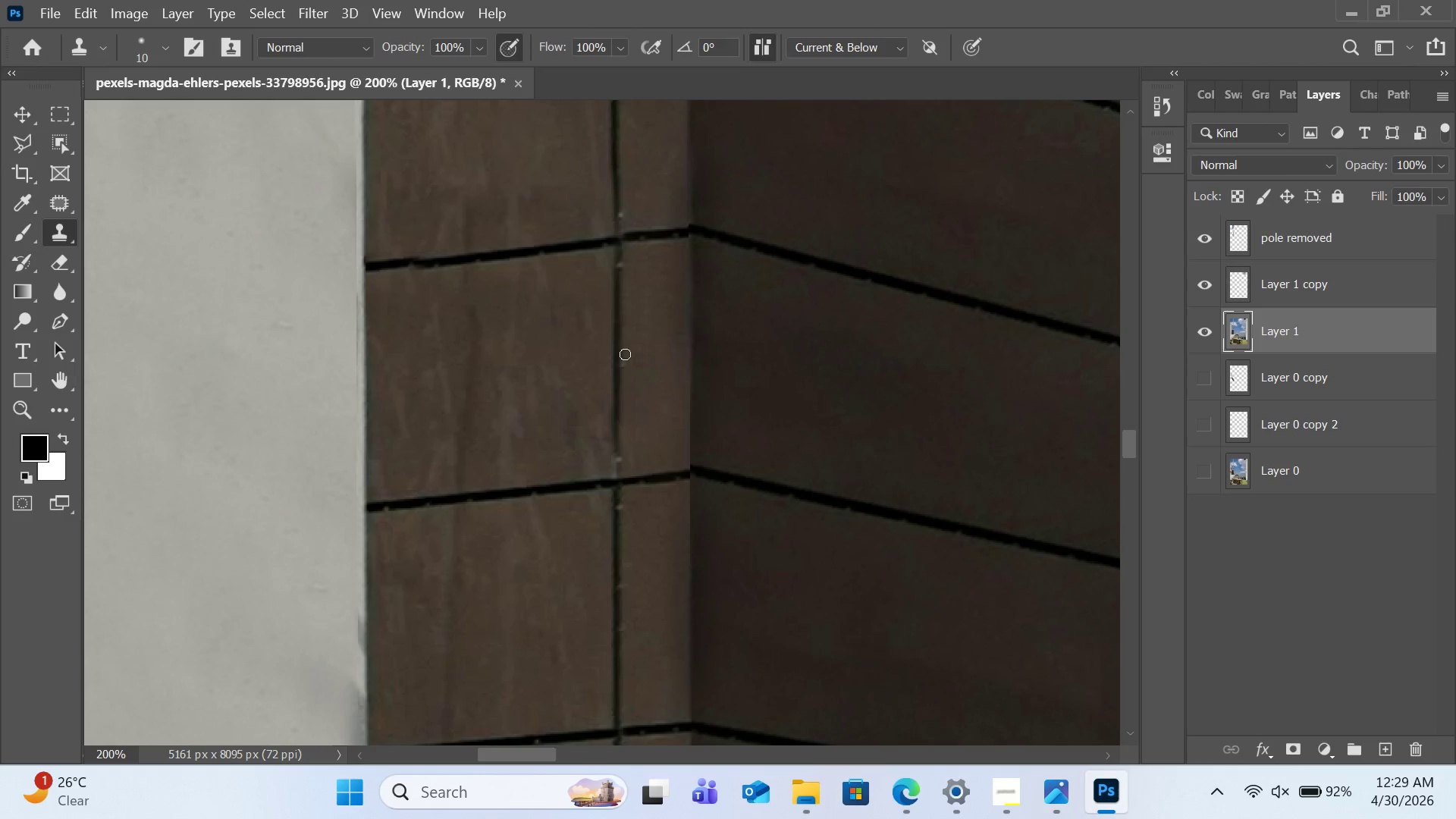 
hold_key(key=AltLeft, duration=0.91)
left_click([616, 438])
 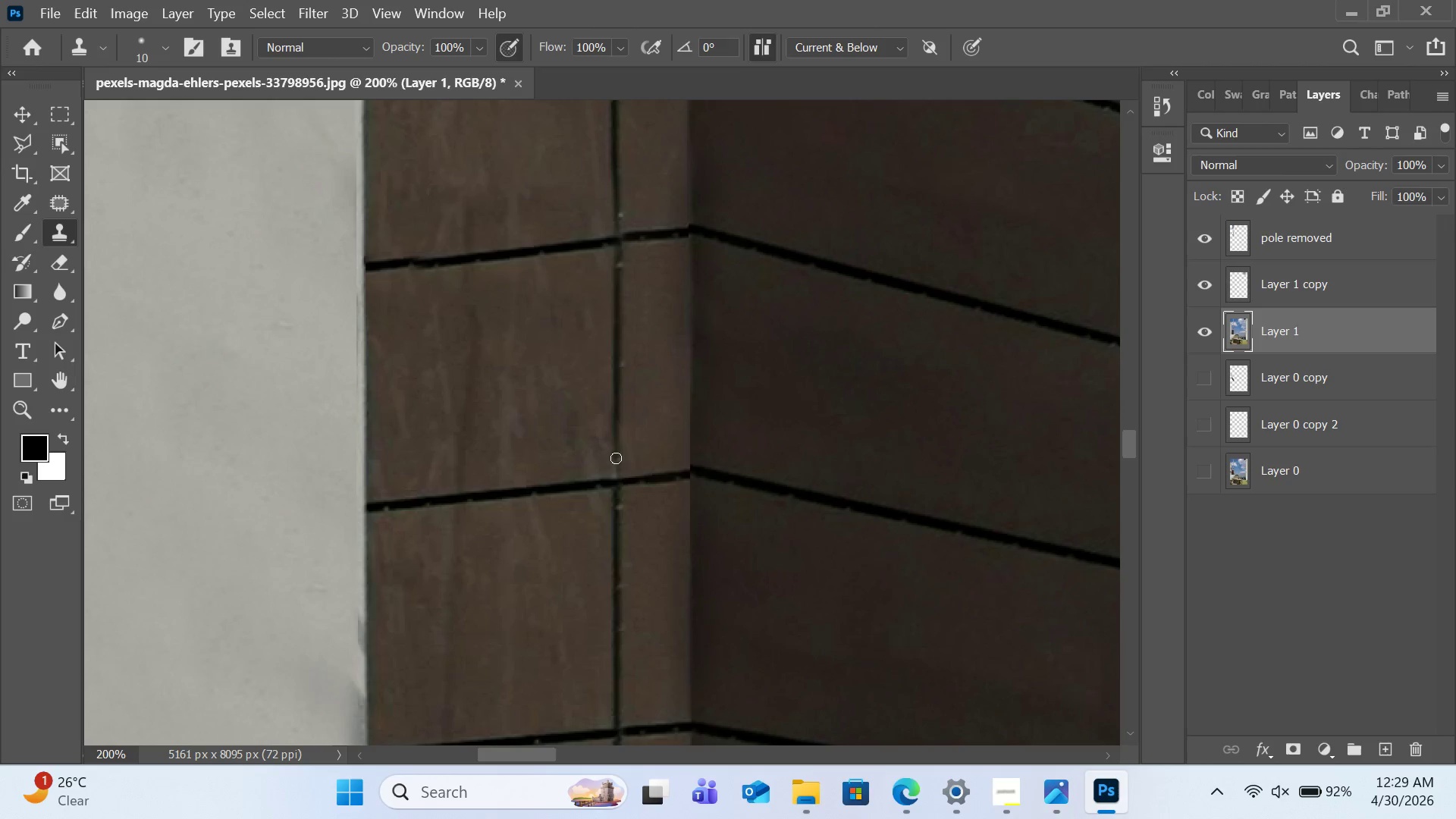 
left_click_drag(start_coordinate=[616, 458], to_coordinate=[616, 463])
 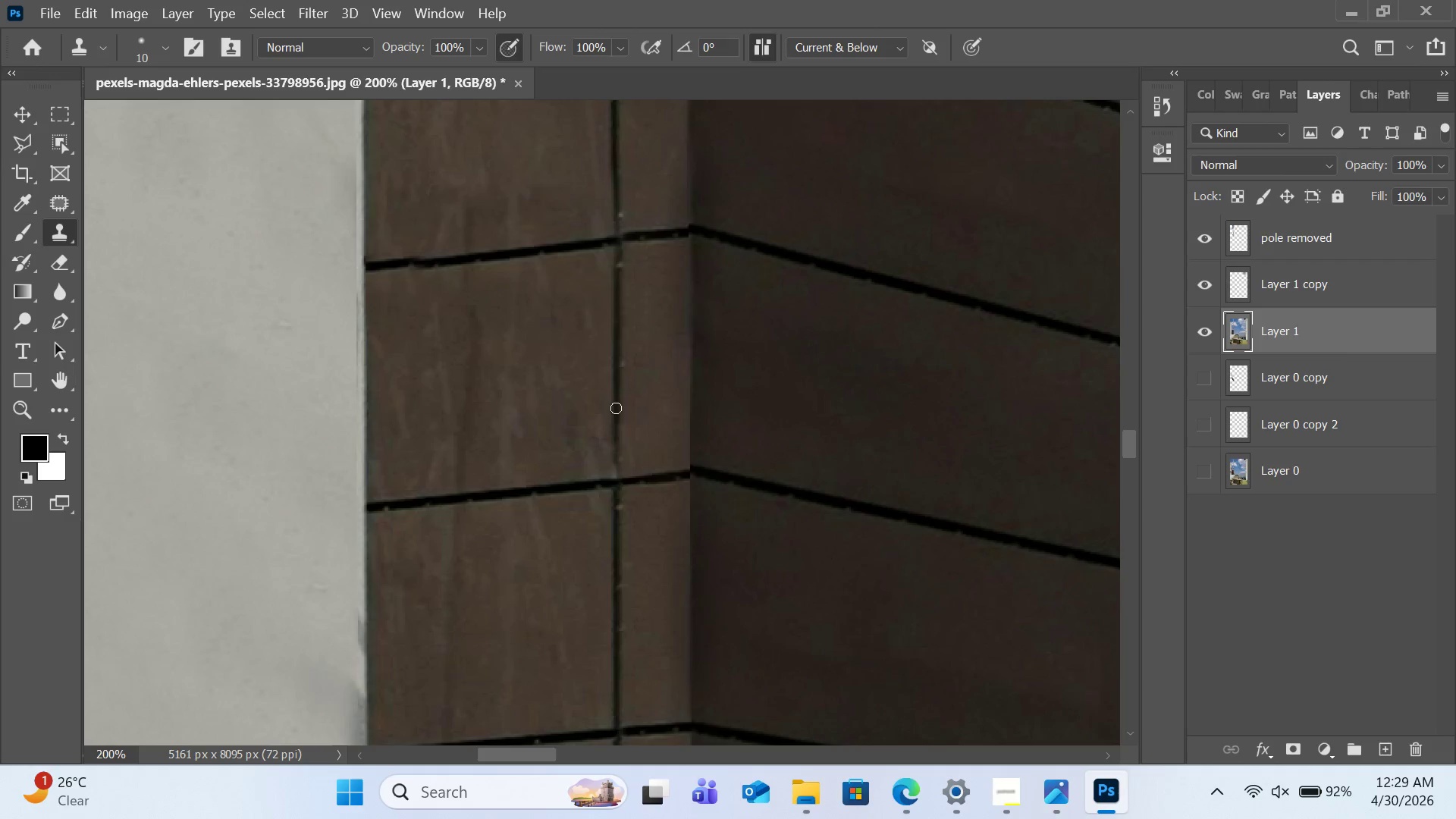 
hold_key(key=AltLeft, duration=1.64)
 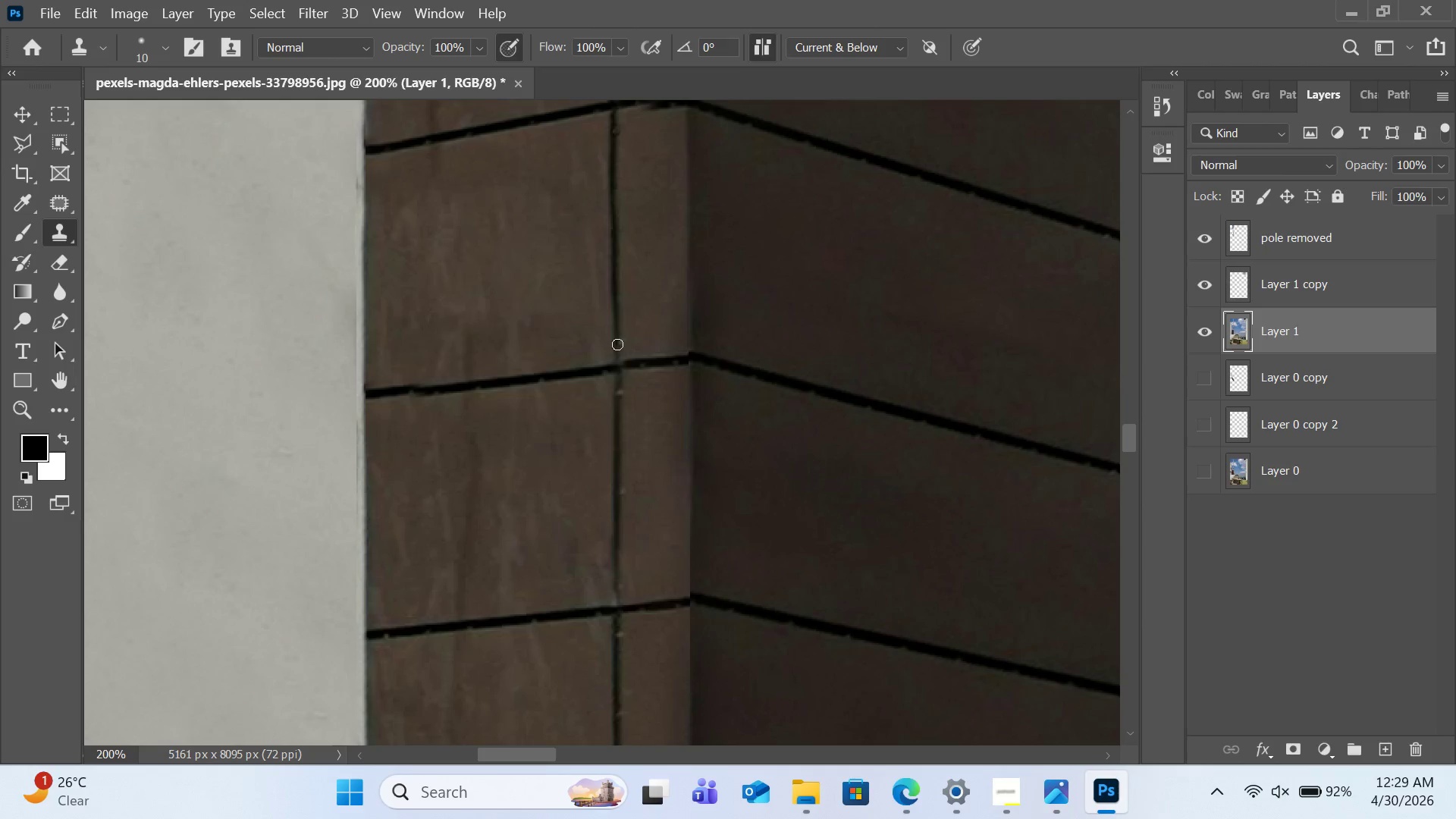 
scroll: coordinate [616, 398], scroll_direction: up, amount: 7.0
 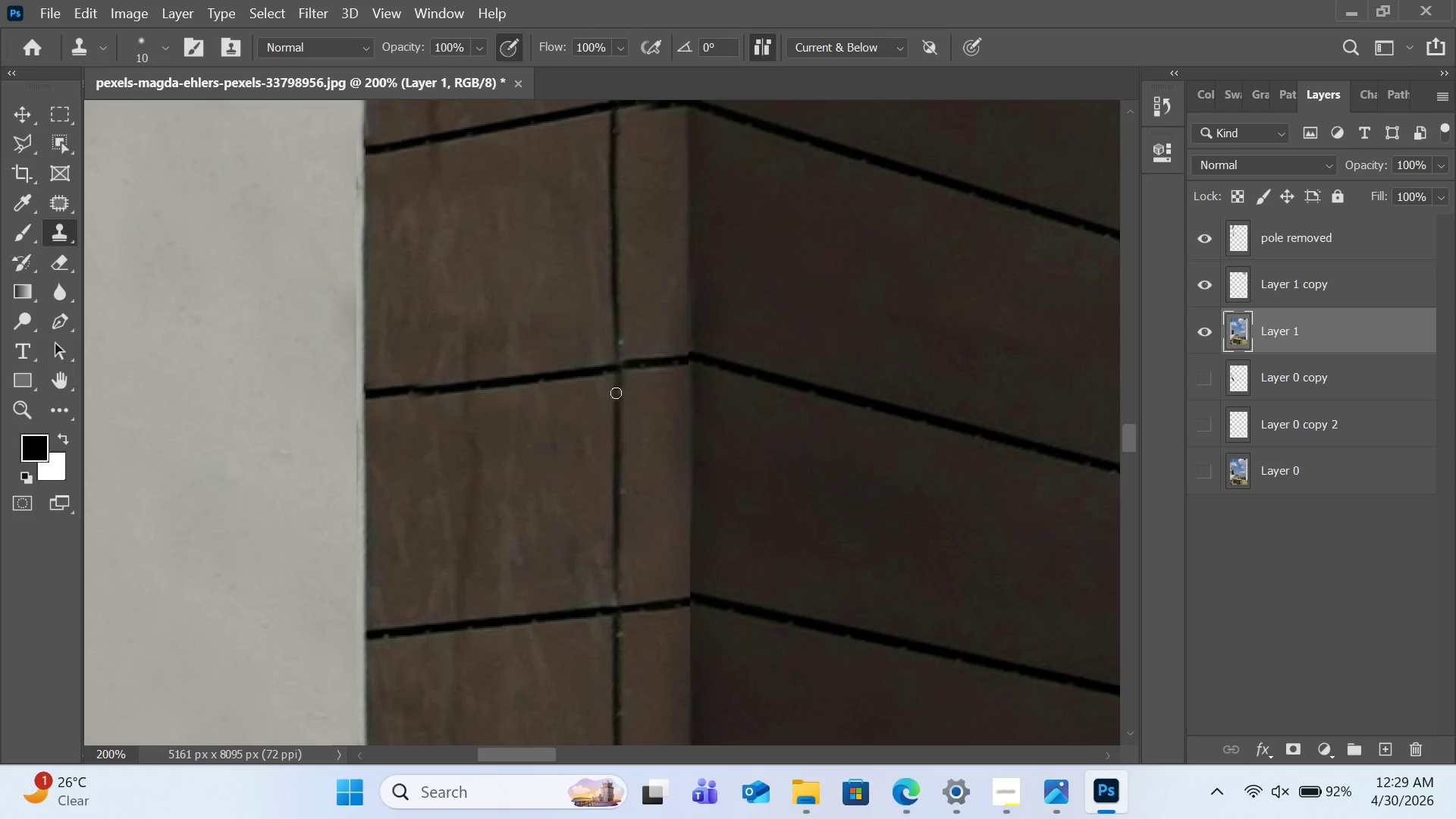 
left_click([617, 319])
 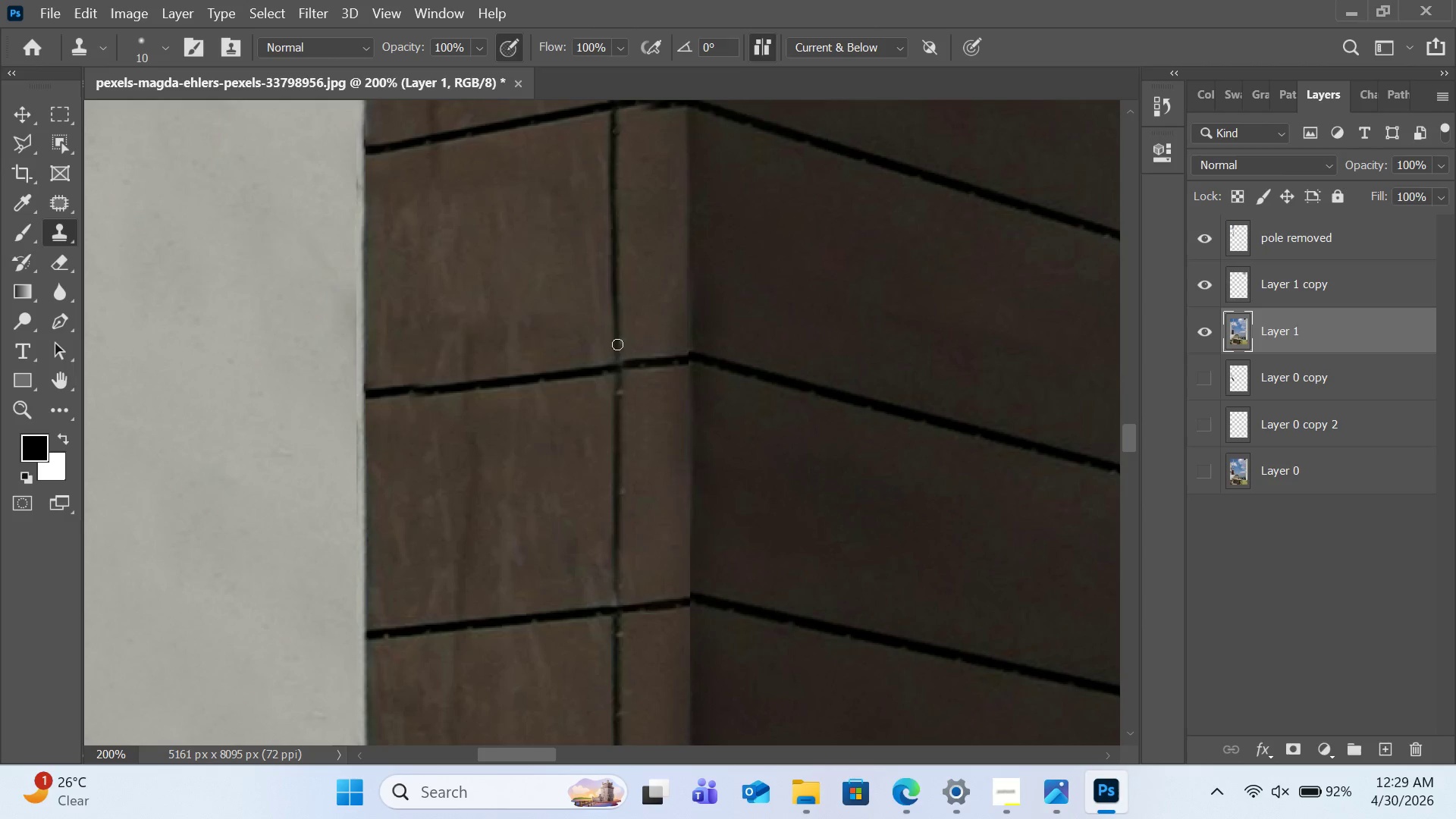 
left_click_drag(start_coordinate=[617, 344], to_coordinate=[617, 335])
 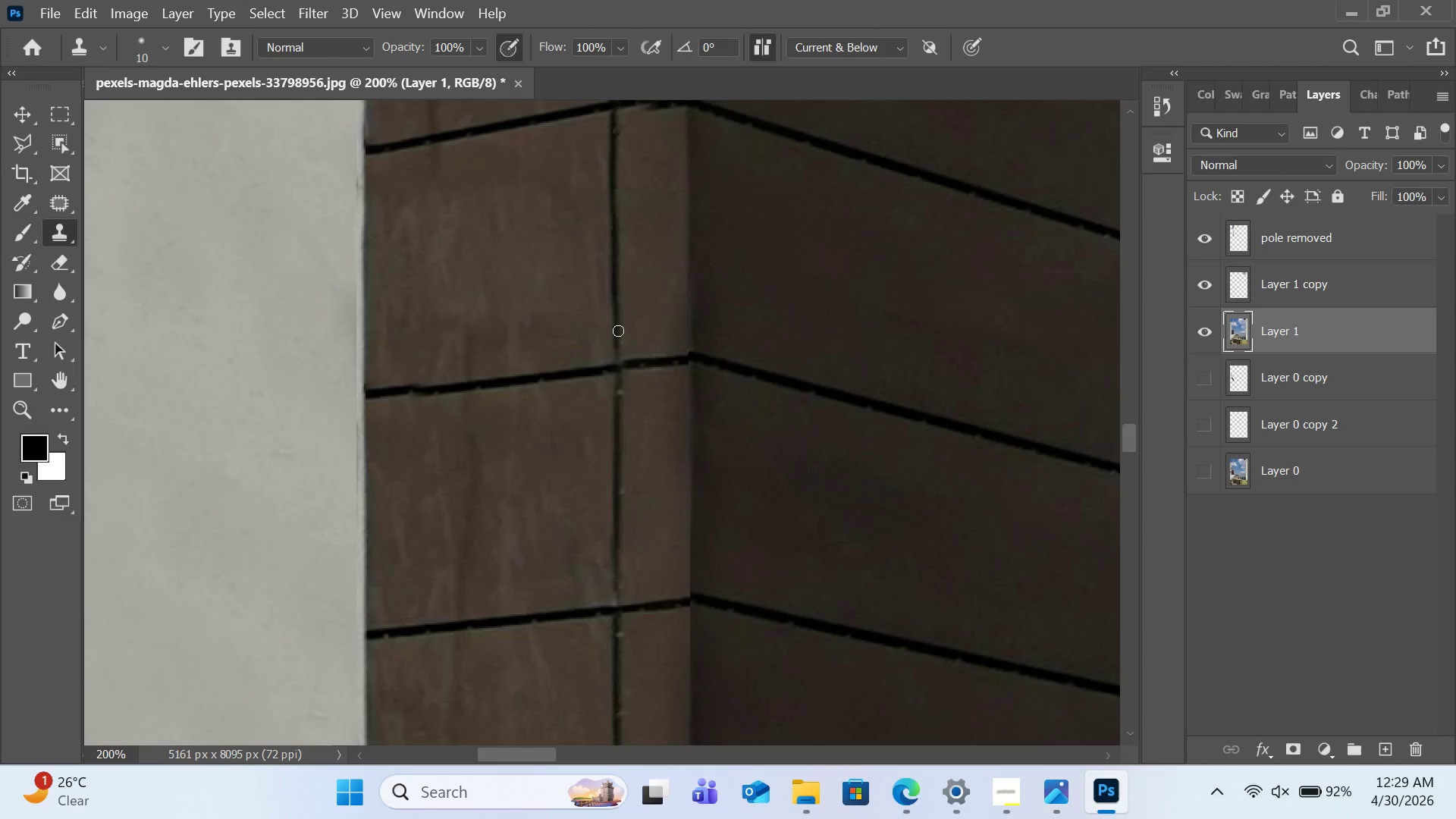 
hold_key(key=AltLeft, duration=0.84)
 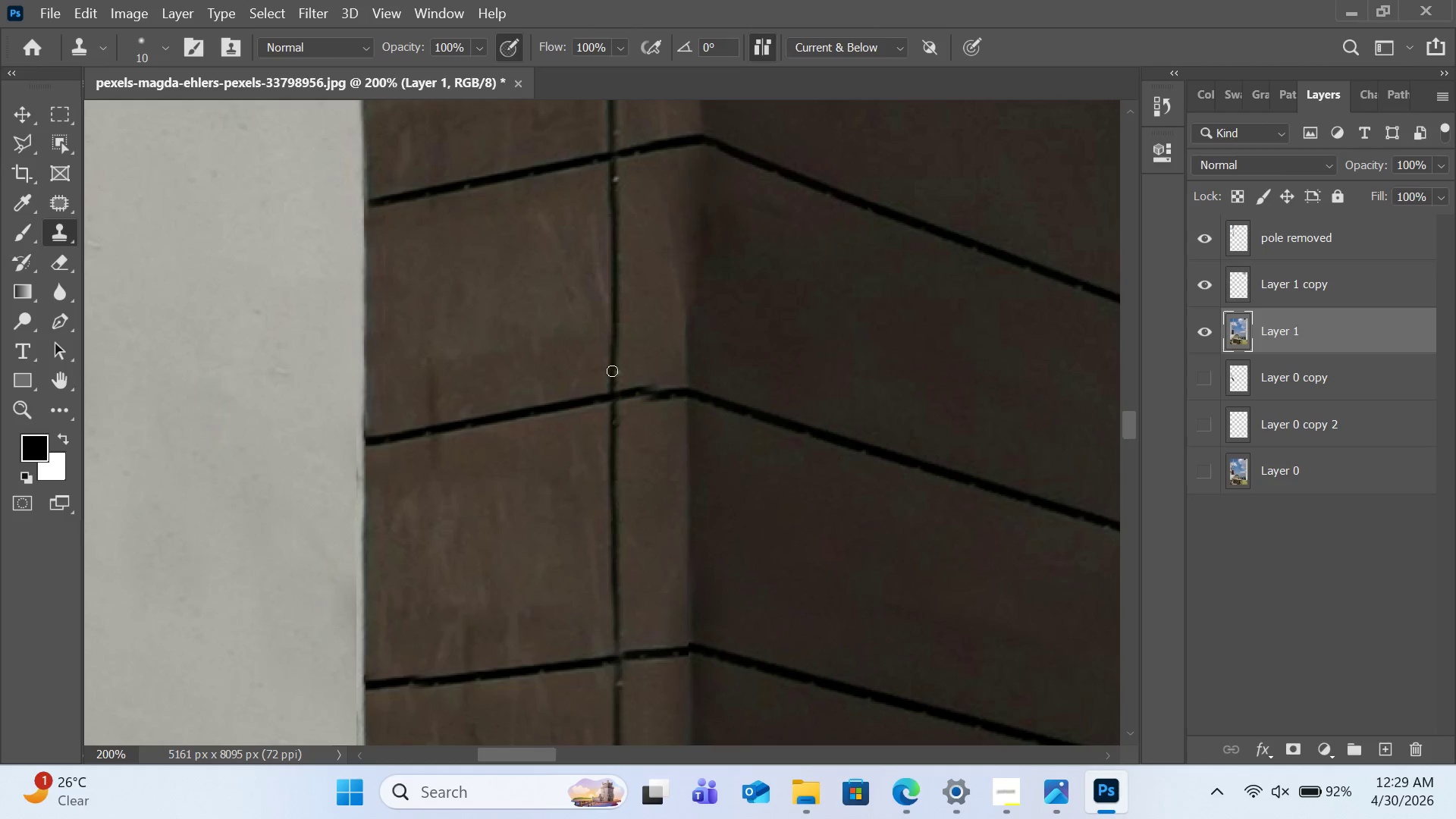 
scroll: coordinate [618, 331], scroll_direction: up, amount: 16.0
 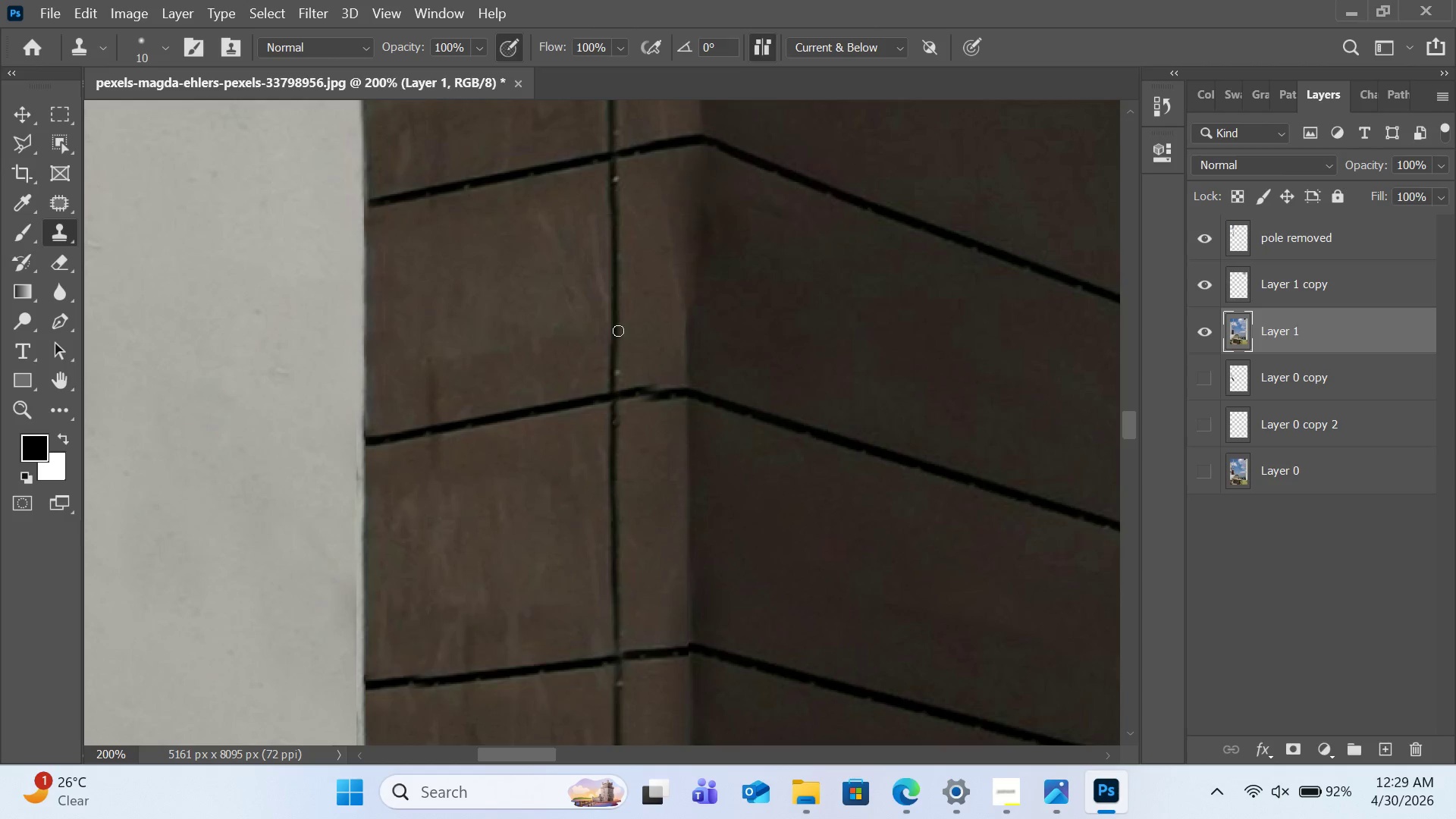 
left_click([616, 349])
 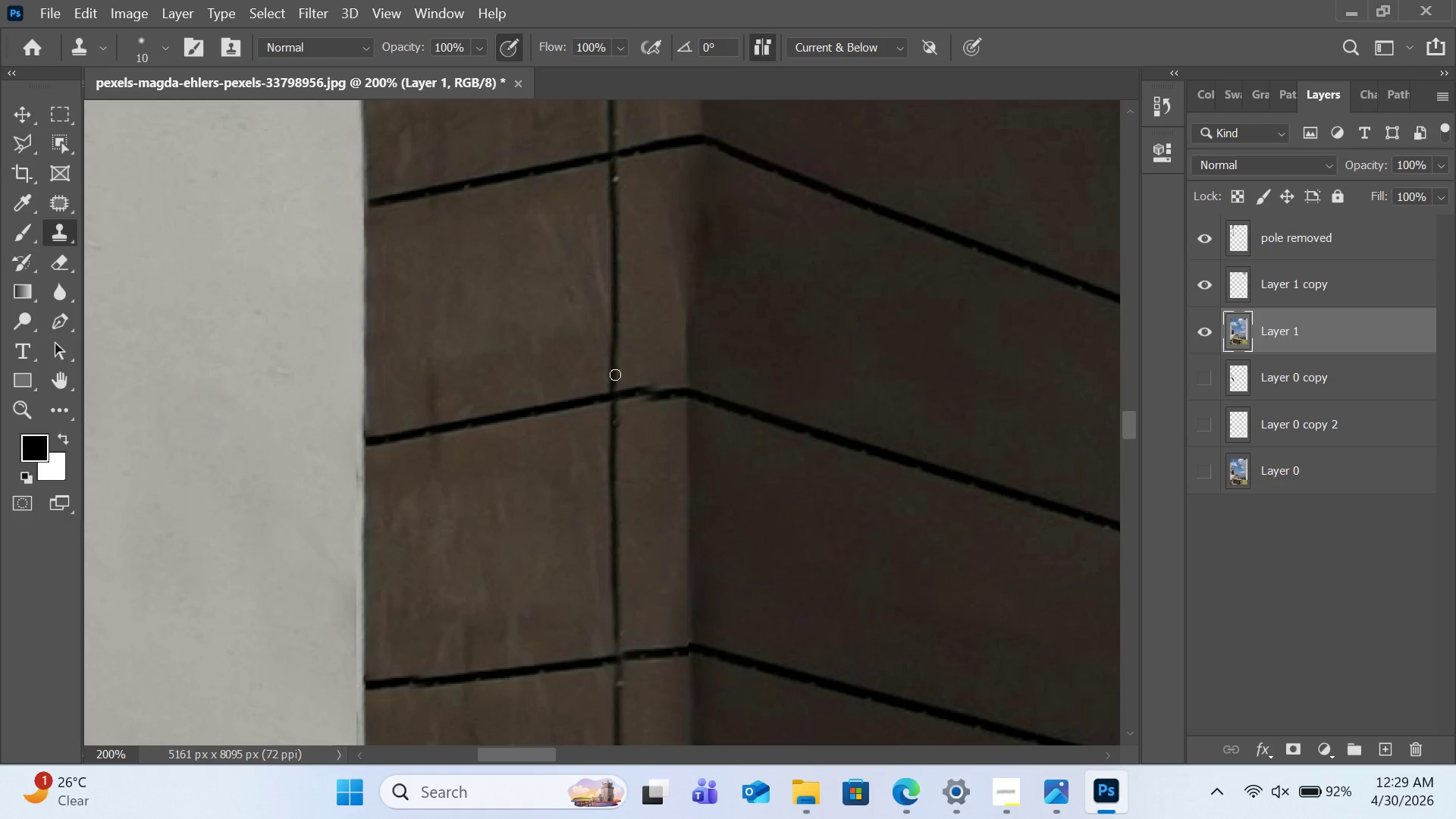 
left_click_drag(start_coordinate=[615, 375], to_coordinate=[616, 360])
 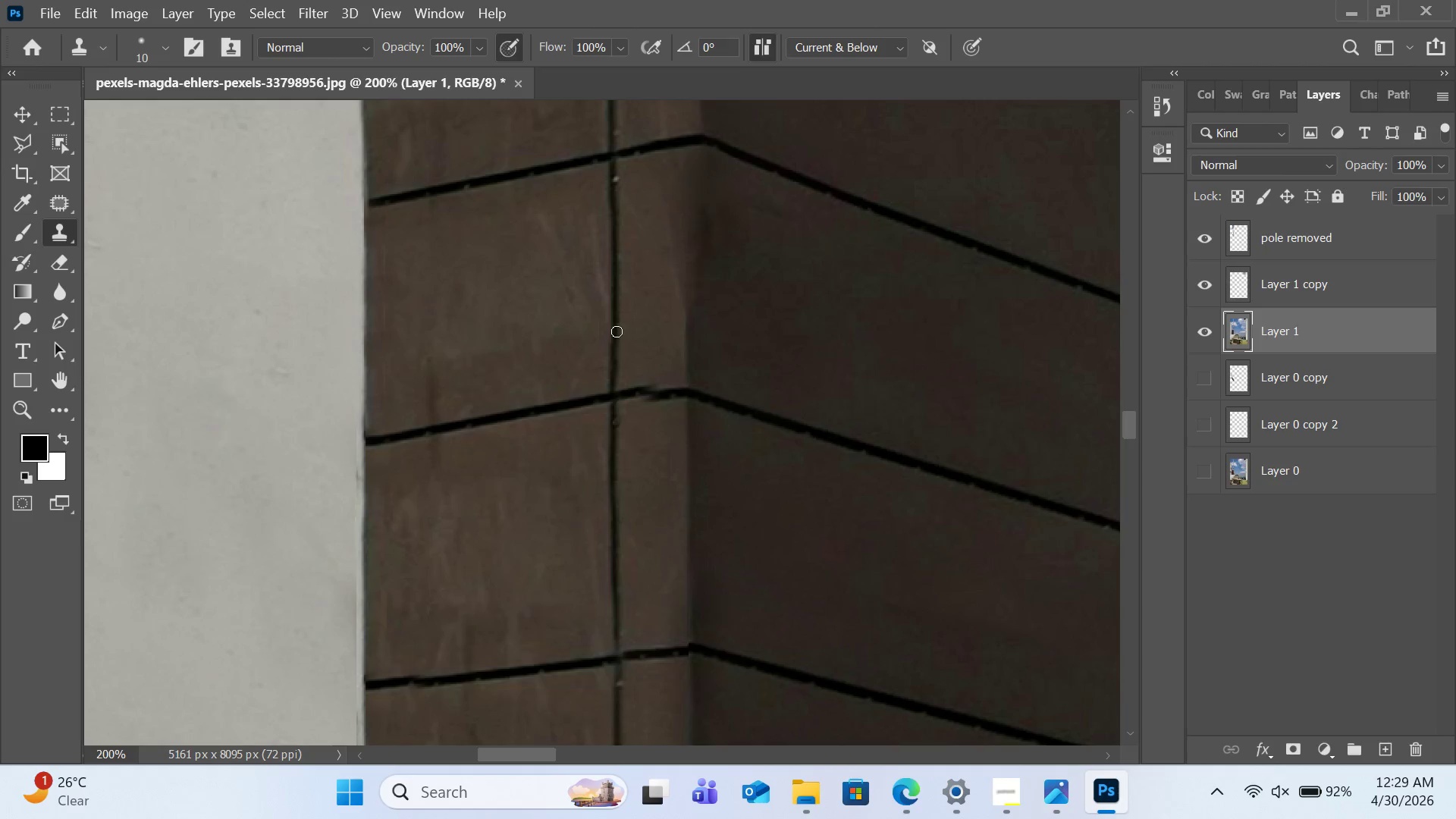 
scroll: coordinate [619, 342], scroll_direction: up, amount: 10.0
 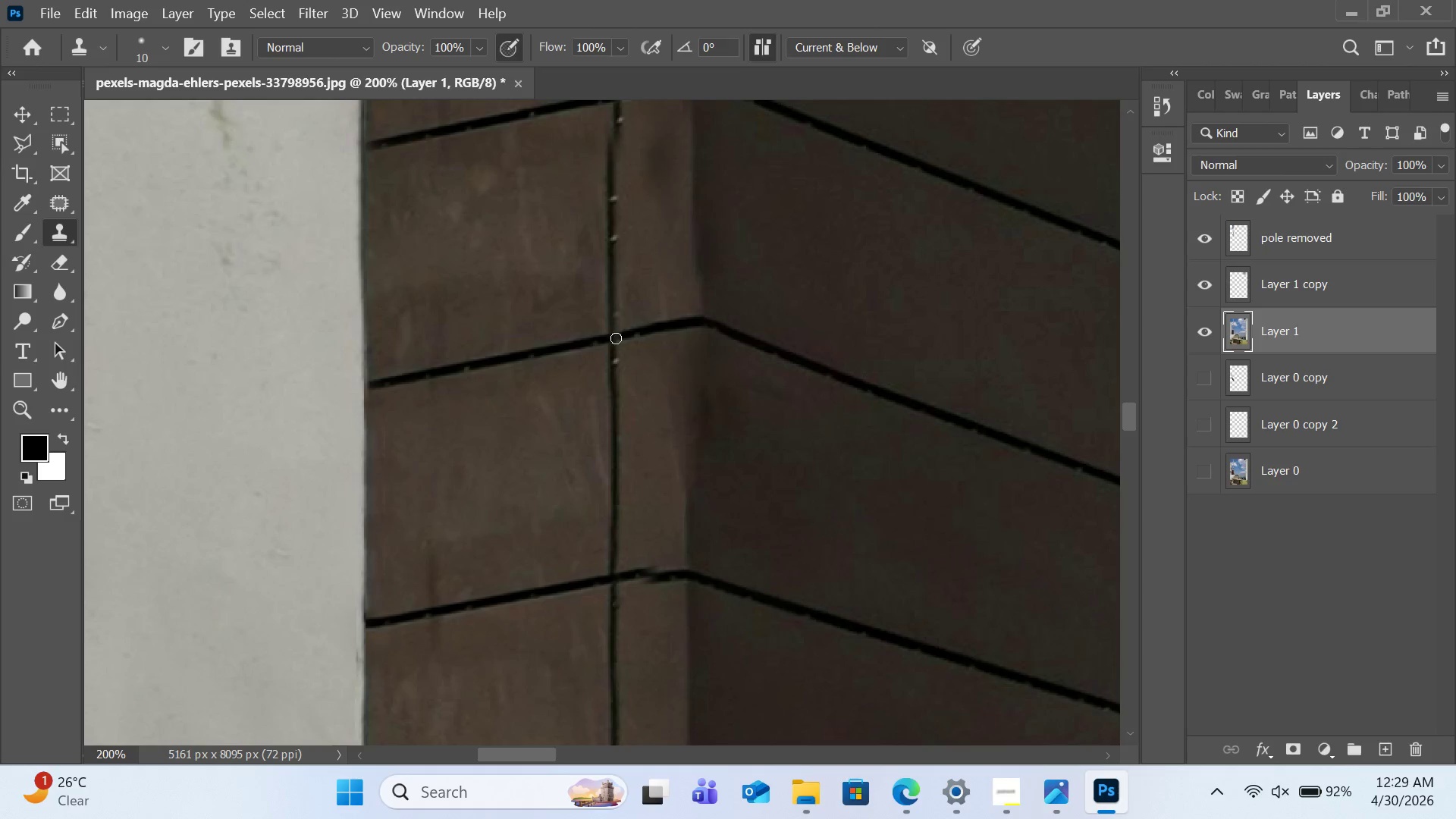 
hold_key(key=AltLeft, duration=1.06)
left_click([613, 386])
 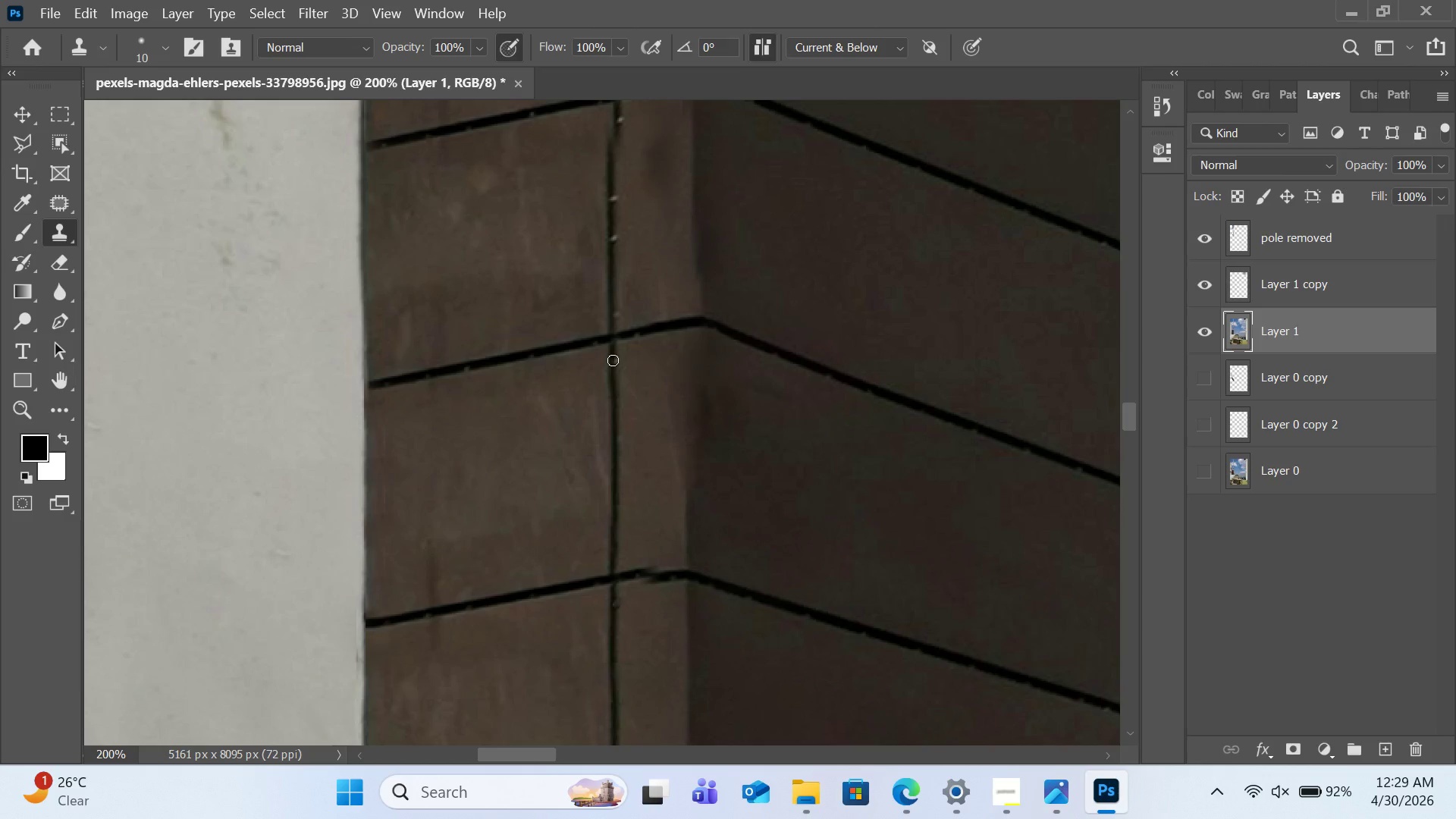 
left_click_drag(start_coordinate=[613, 360], to_coordinate=[615, 366])
 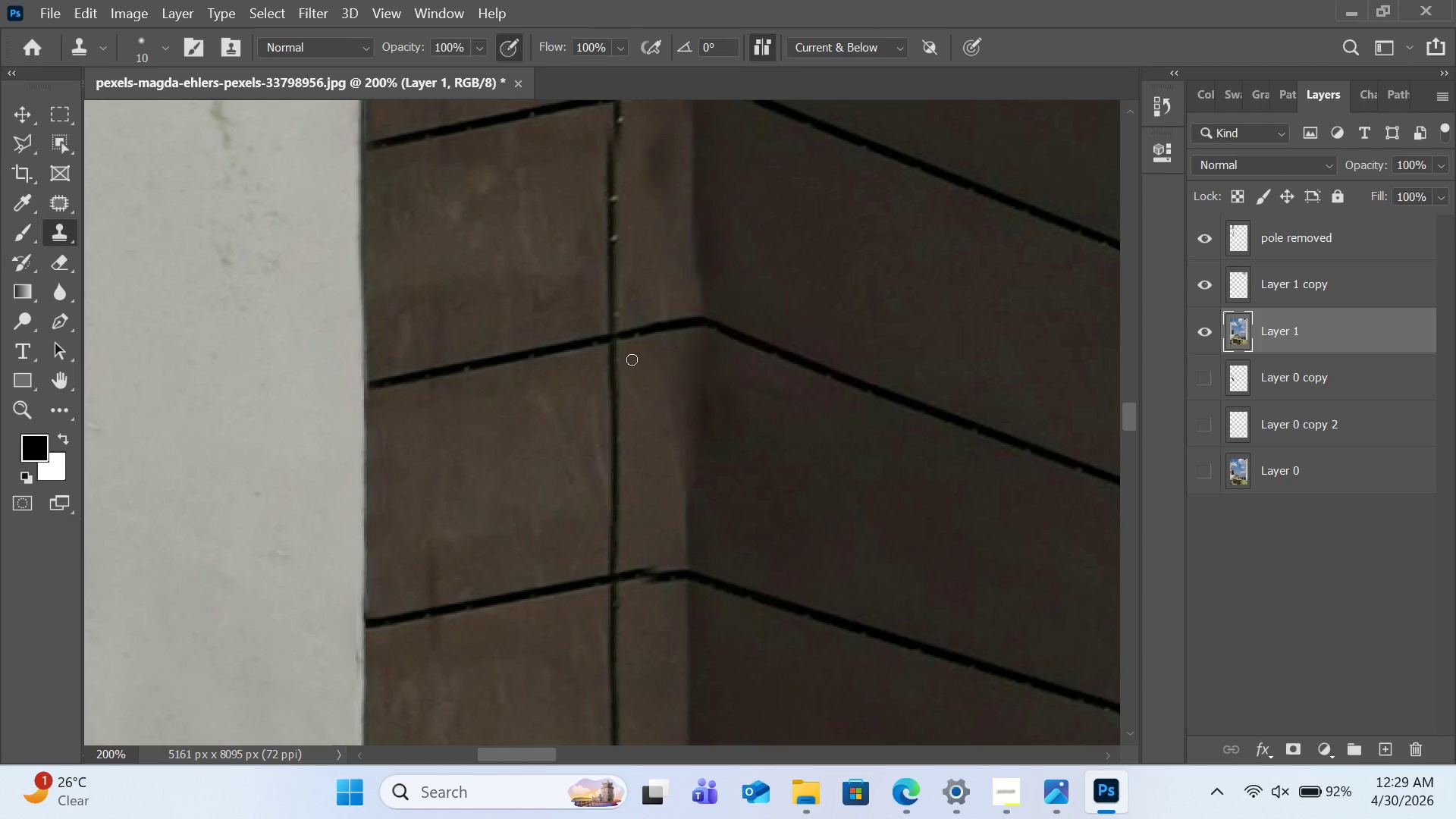 
hold_key(key=AltLeft, duration=1.92)
 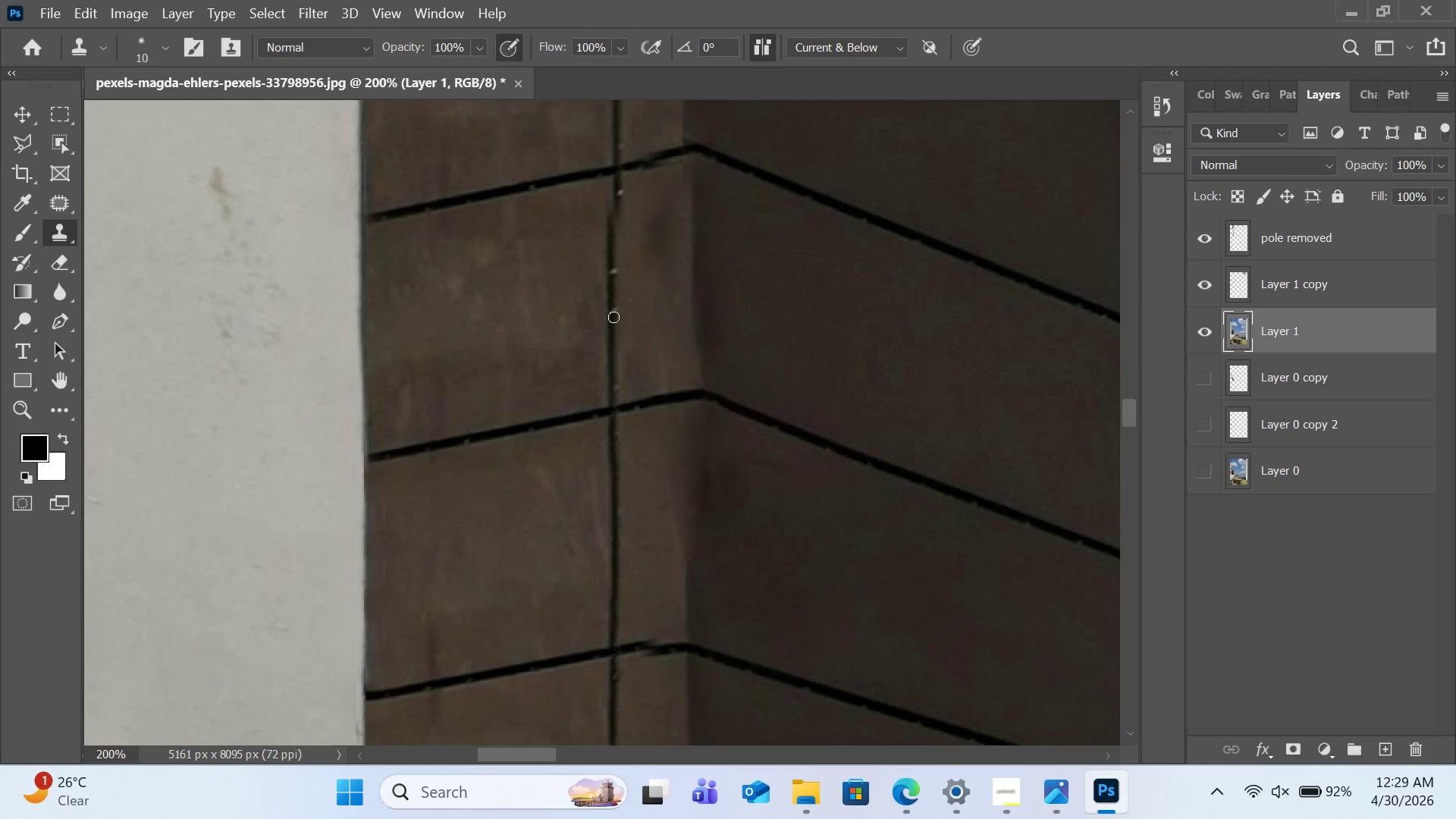 
scroll: coordinate [632, 345], scroll_direction: up, amount: 4.0
 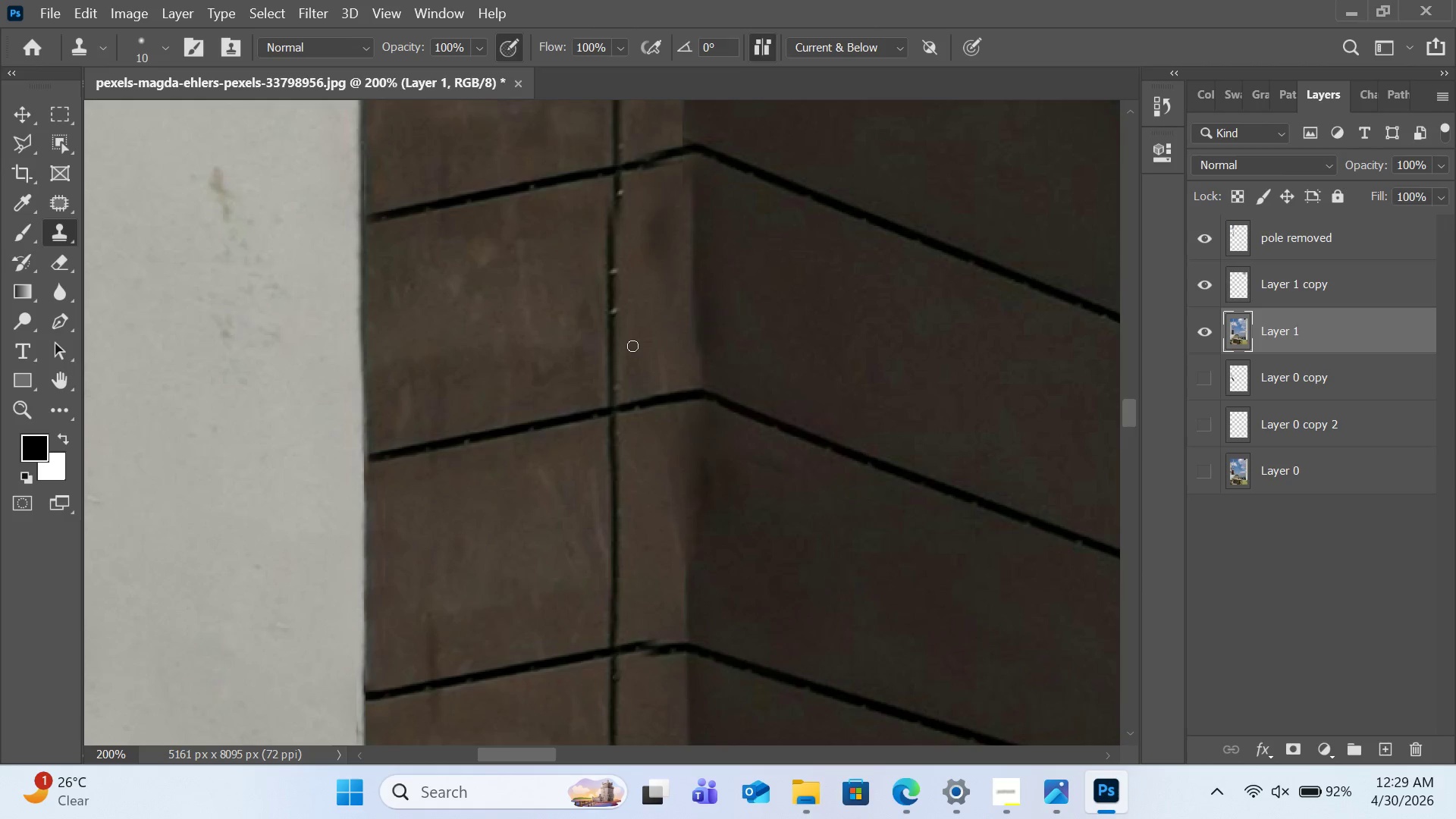 
left_click([616, 331])
 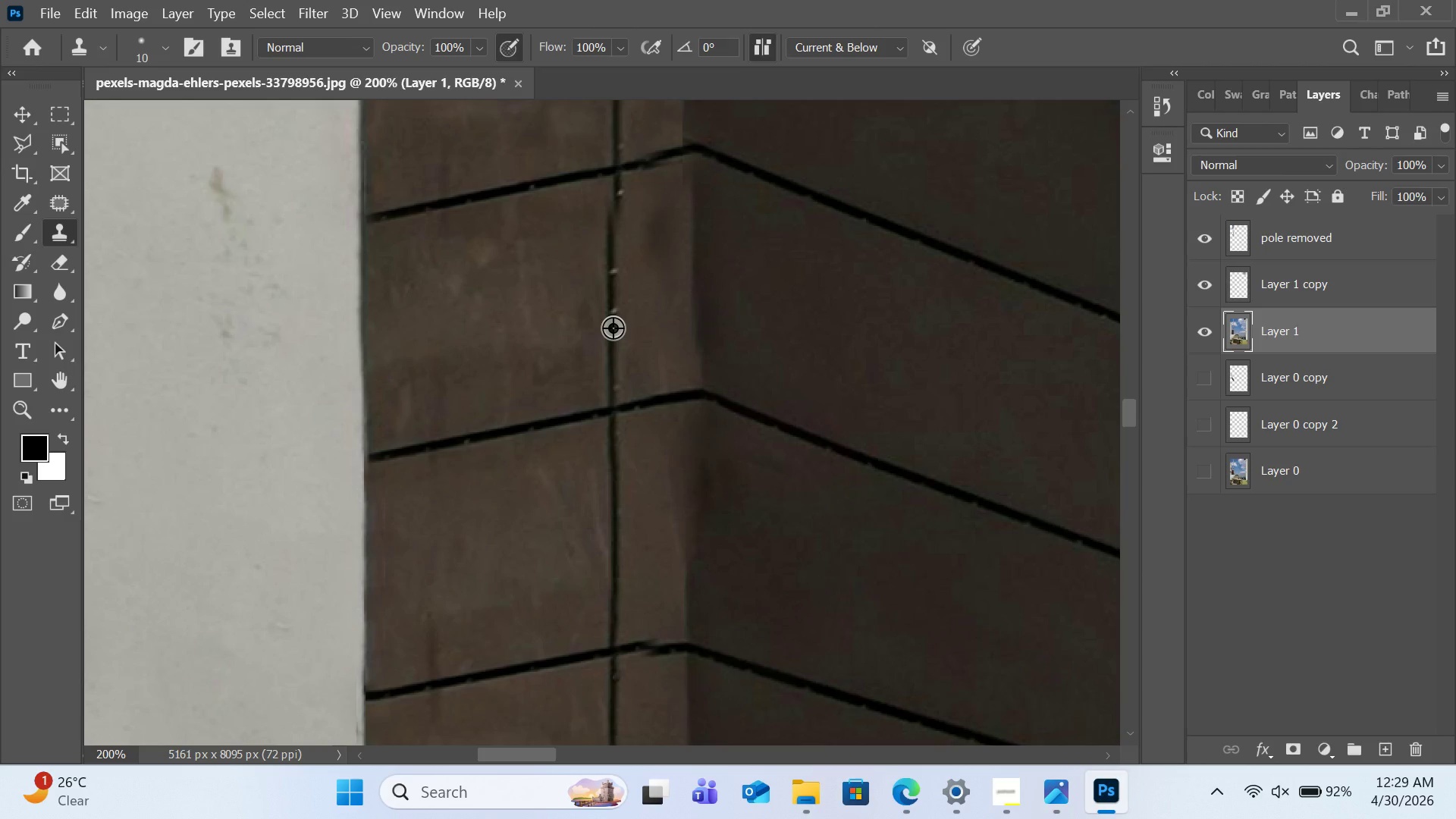 
left_click([613, 328])
 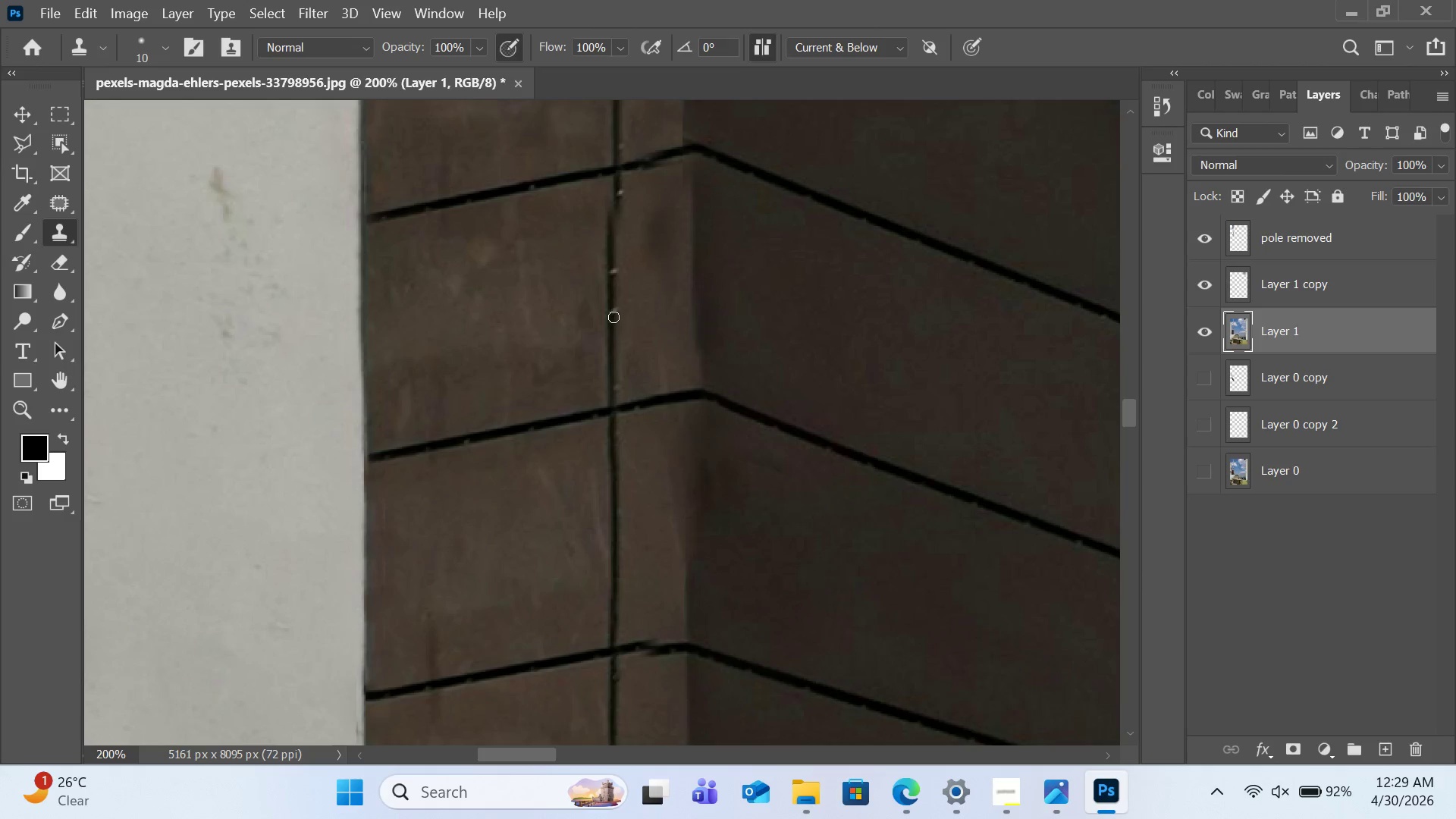 
left_click_drag(start_coordinate=[613, 317], to_coordinate=[613, 308])
 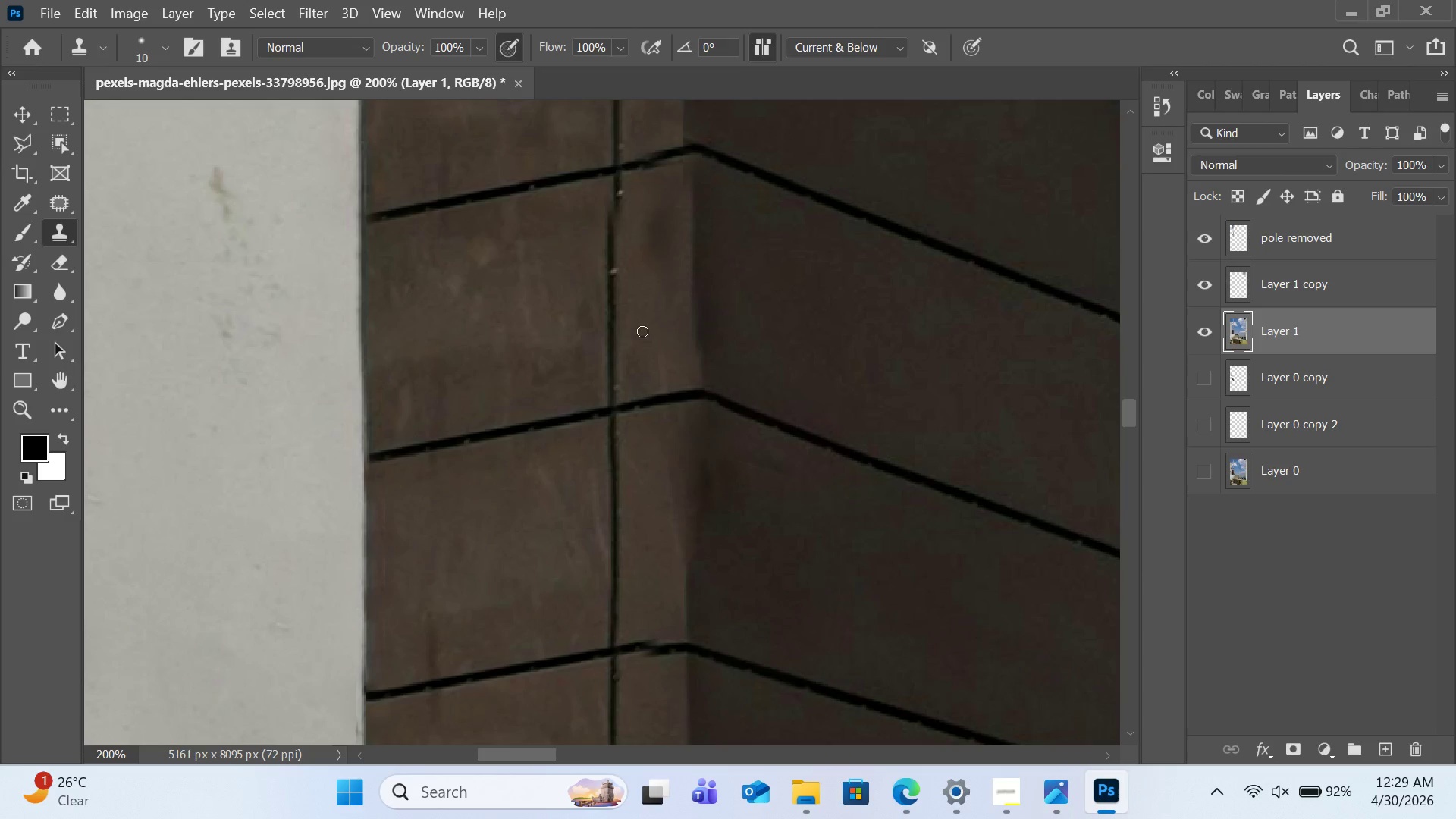 
scroll: coordinate [642, 320], scroll_direction: up, amount: 4.0
 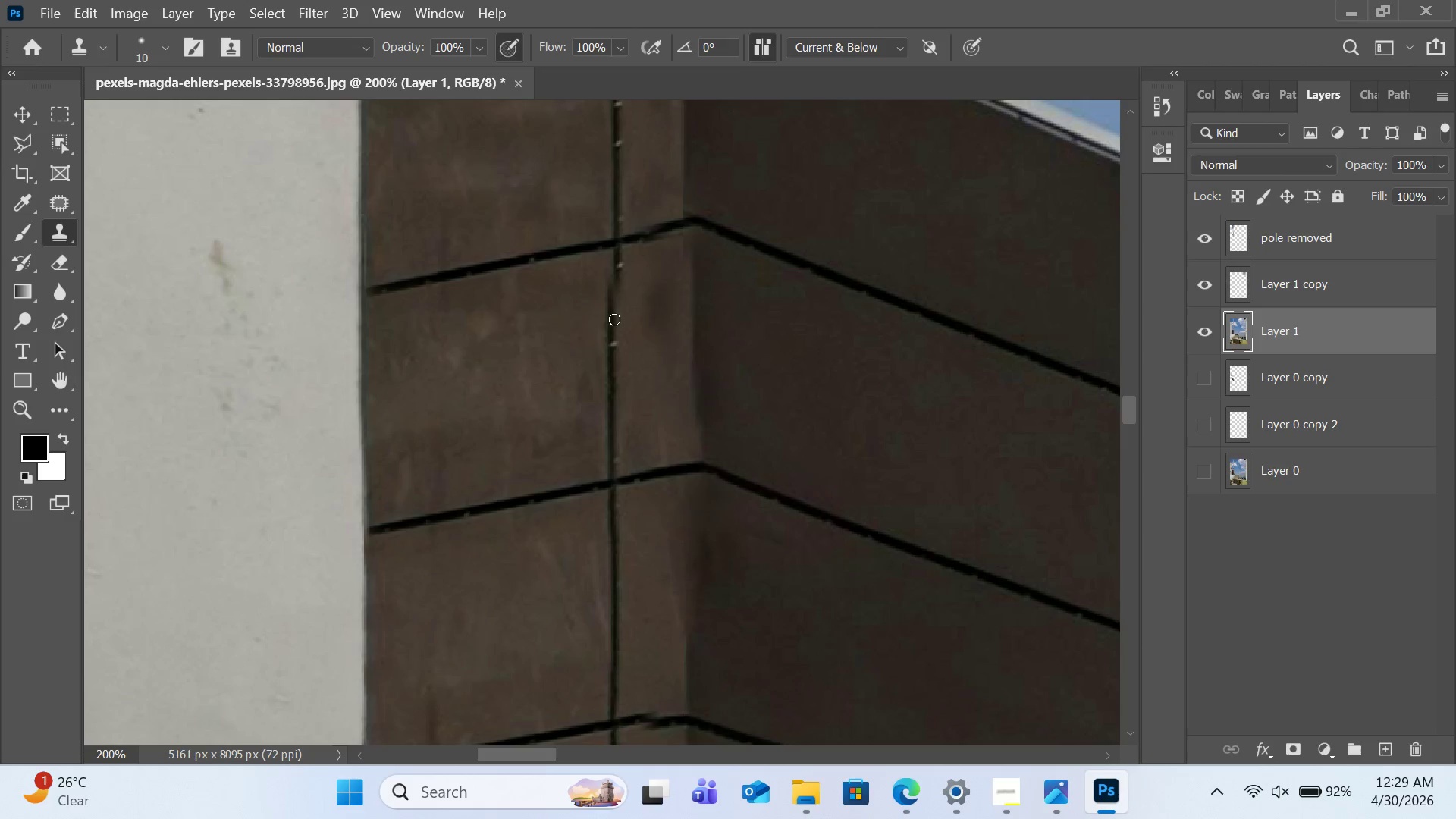 
hold_key(key=AltLeft, duration=1.17)
left_click([617, 278])
 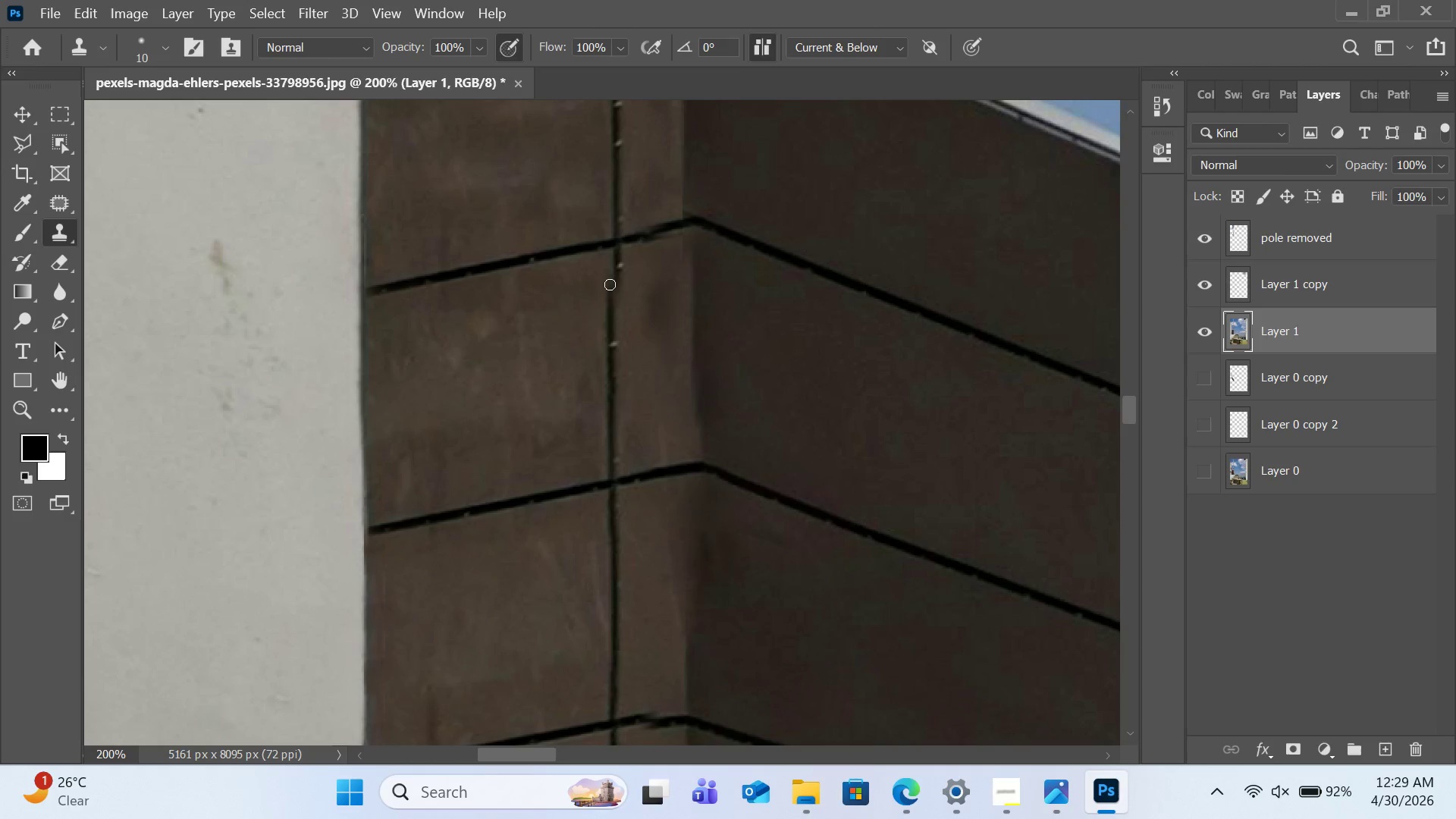 
left_click_drag(start_coordinate=[610, 284], to_coordinate=[617, 283])
 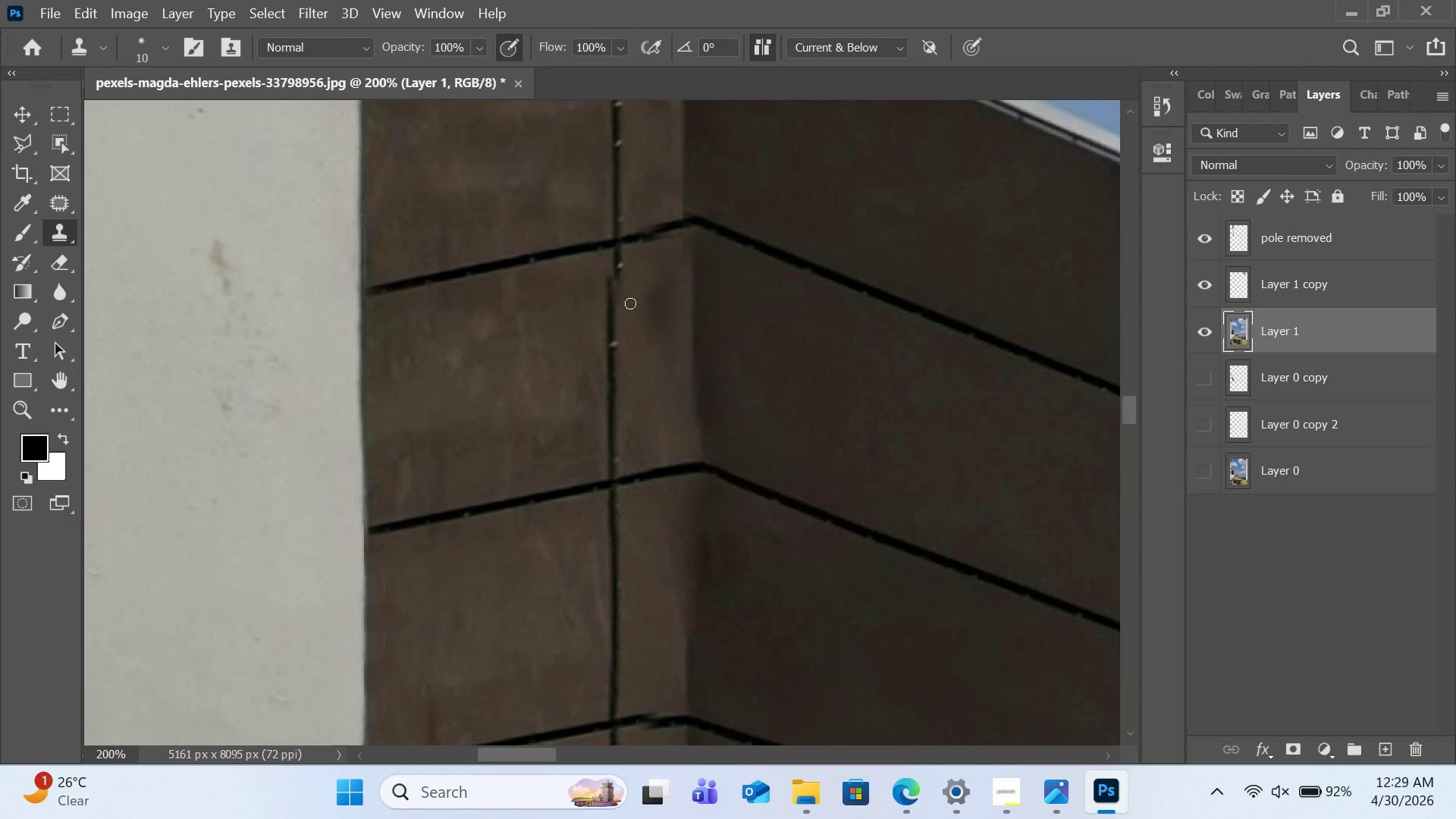 
hold_key(key=AltLeft, duration=0.36)
left_click([610, 300])
 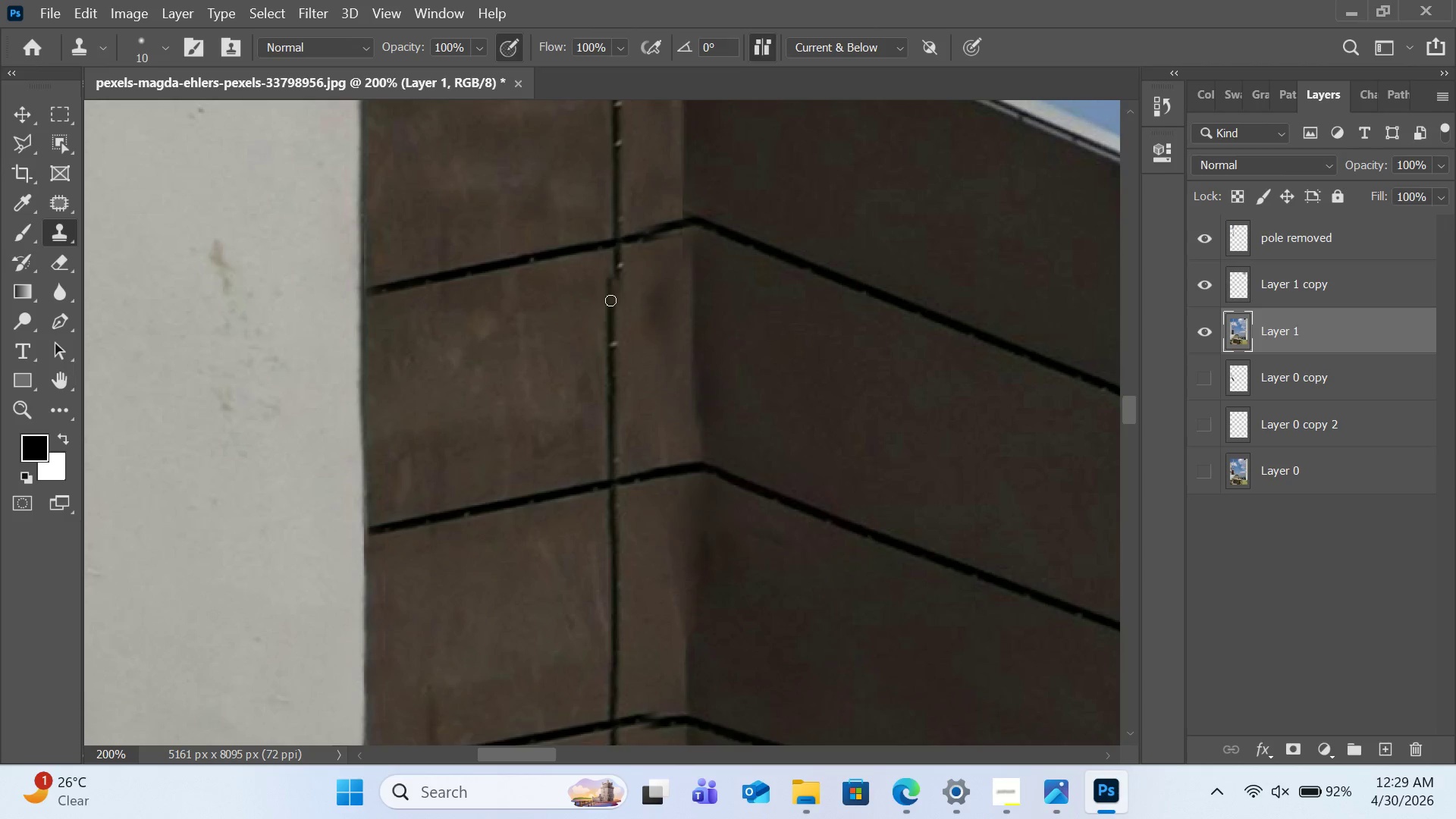 
left_click_drag(start_coordinate=[610, 300], to_coordinate=[608, 276])
 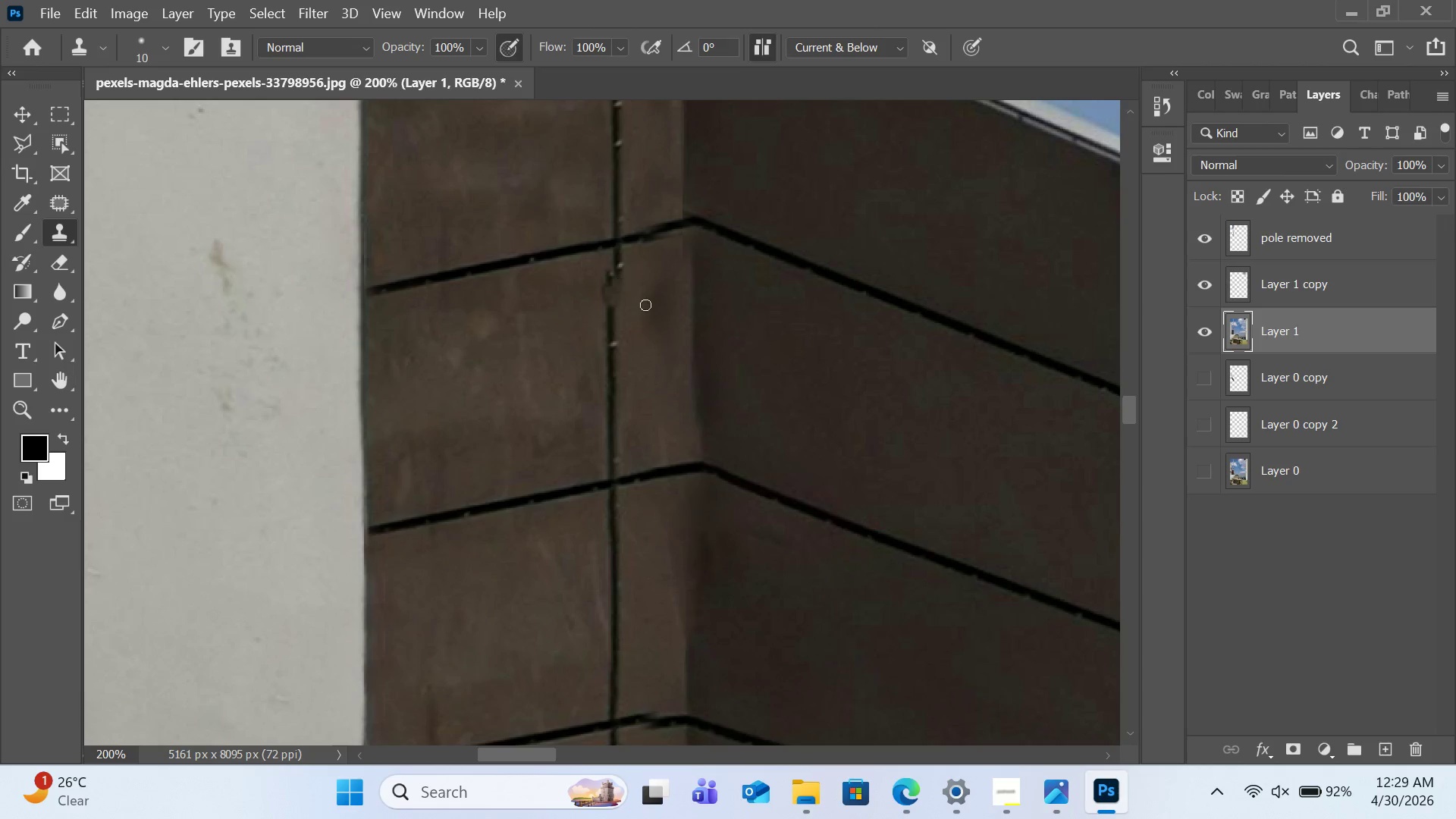 
key(Control+Z)
 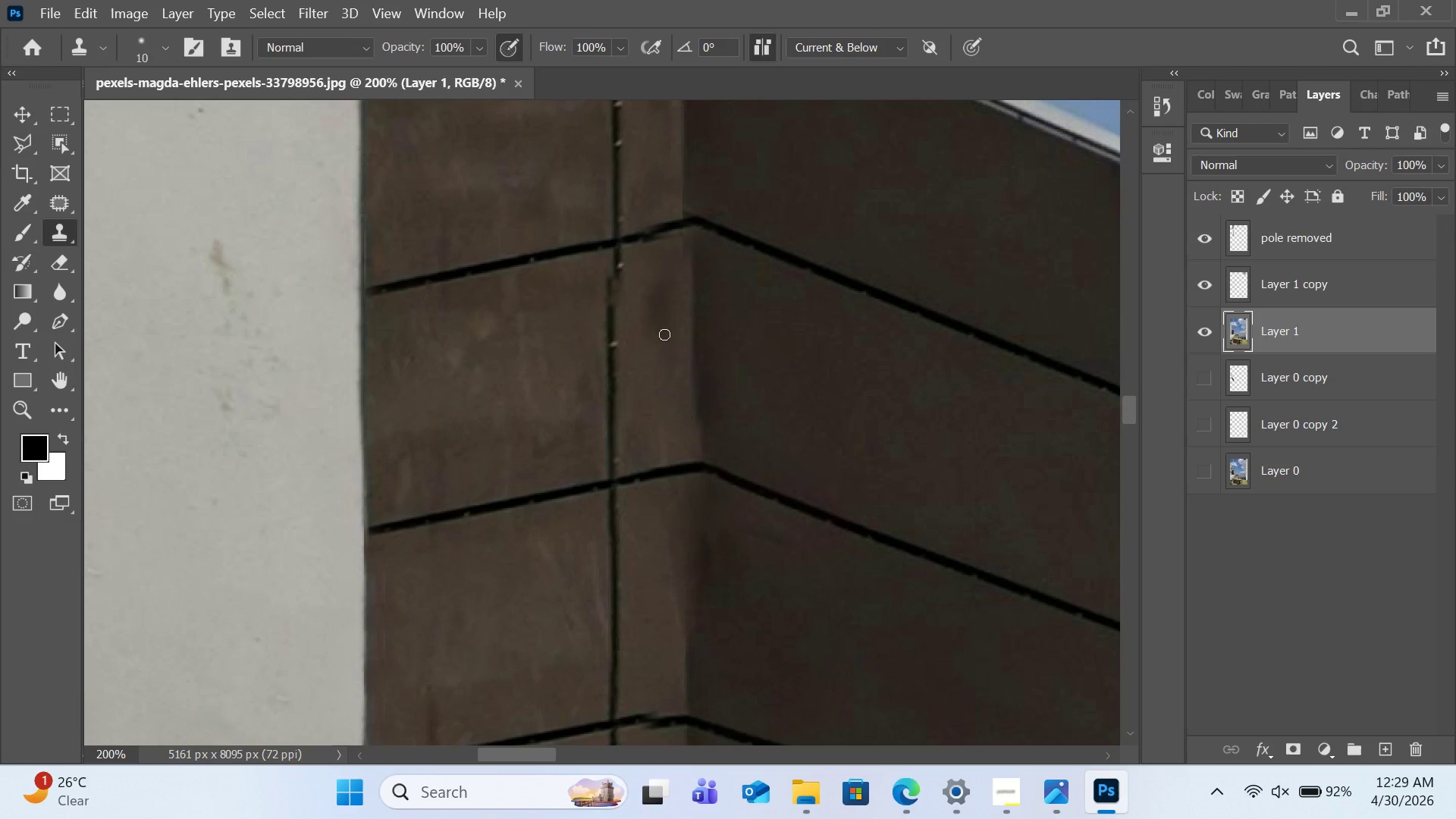 
key(BracketRight)
 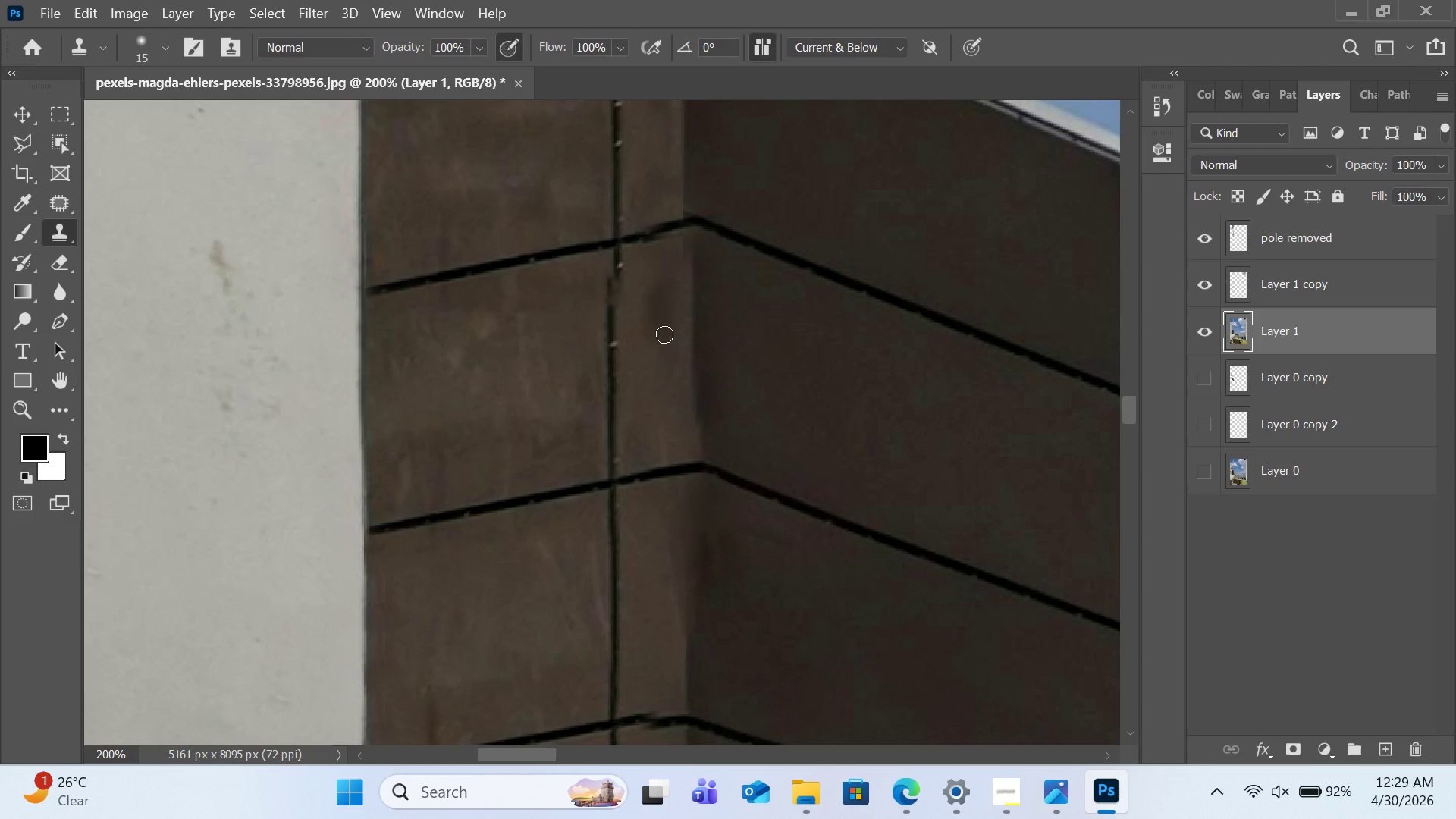 
key(BracketRight)
 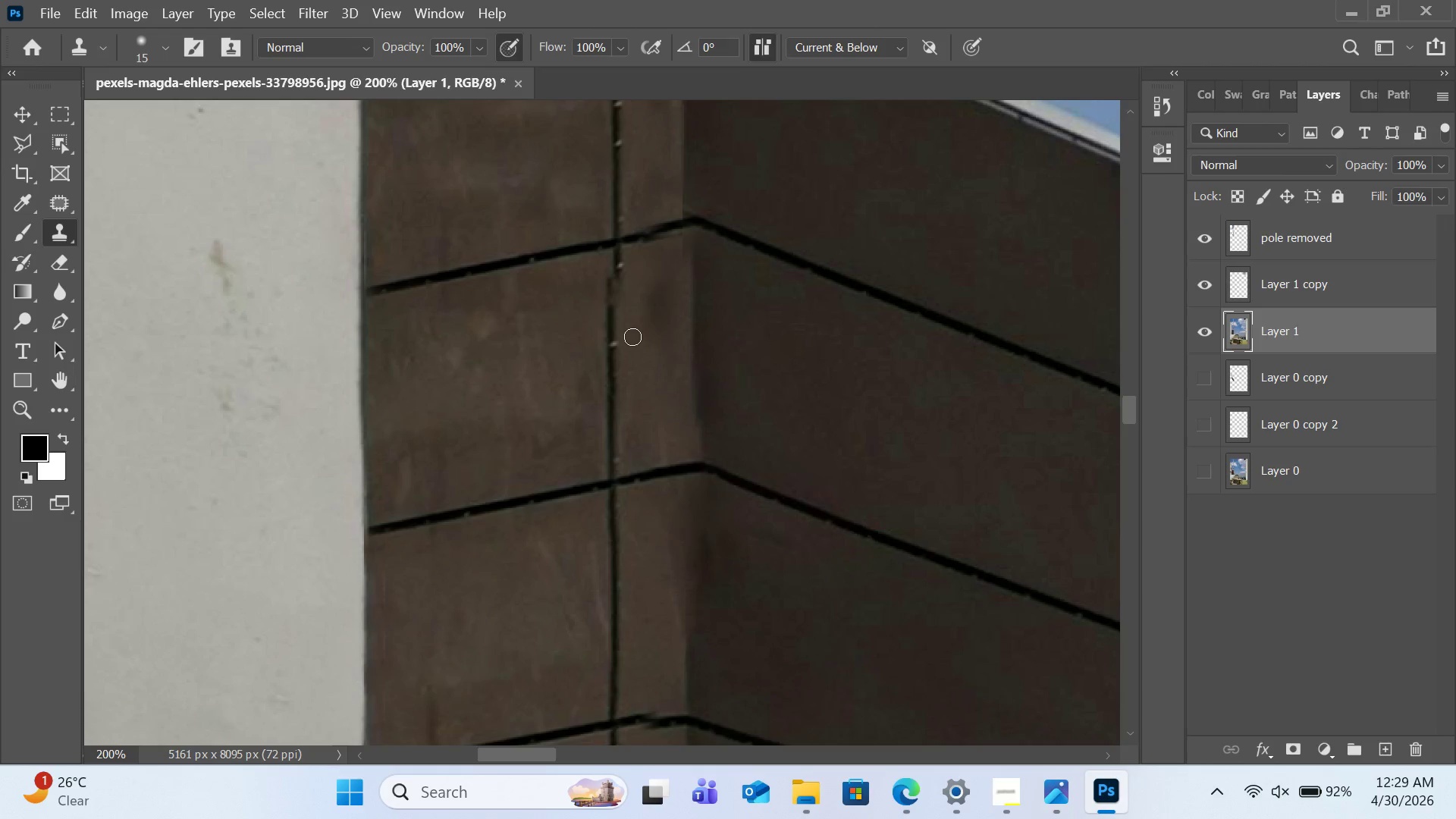 
hold_key(key=AltLeft, duration=1.17)
left_click([611, 325])
 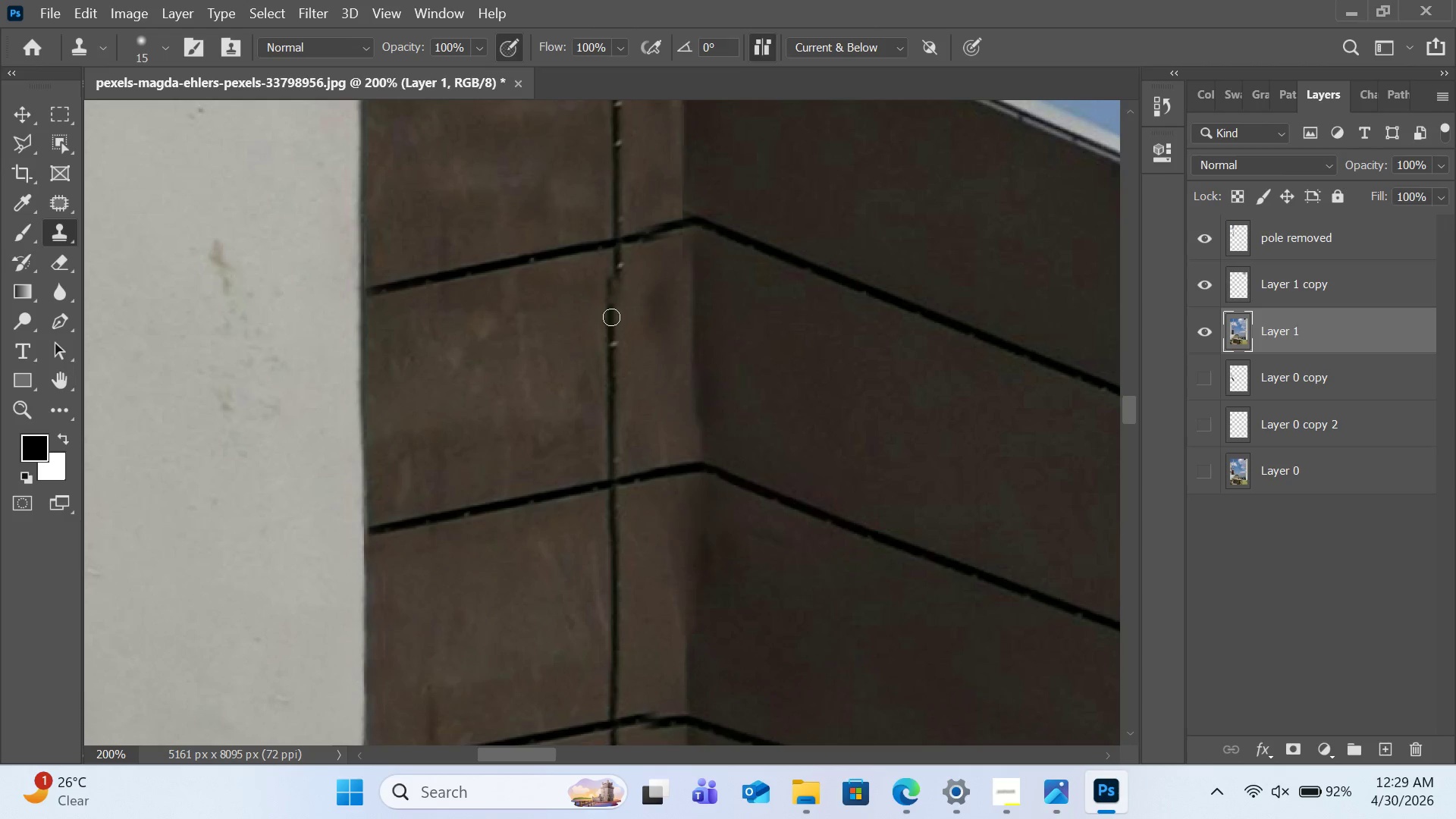 
left_click_drag(start_coordinate=[611, 317], to_coordinate=[611, 269])
 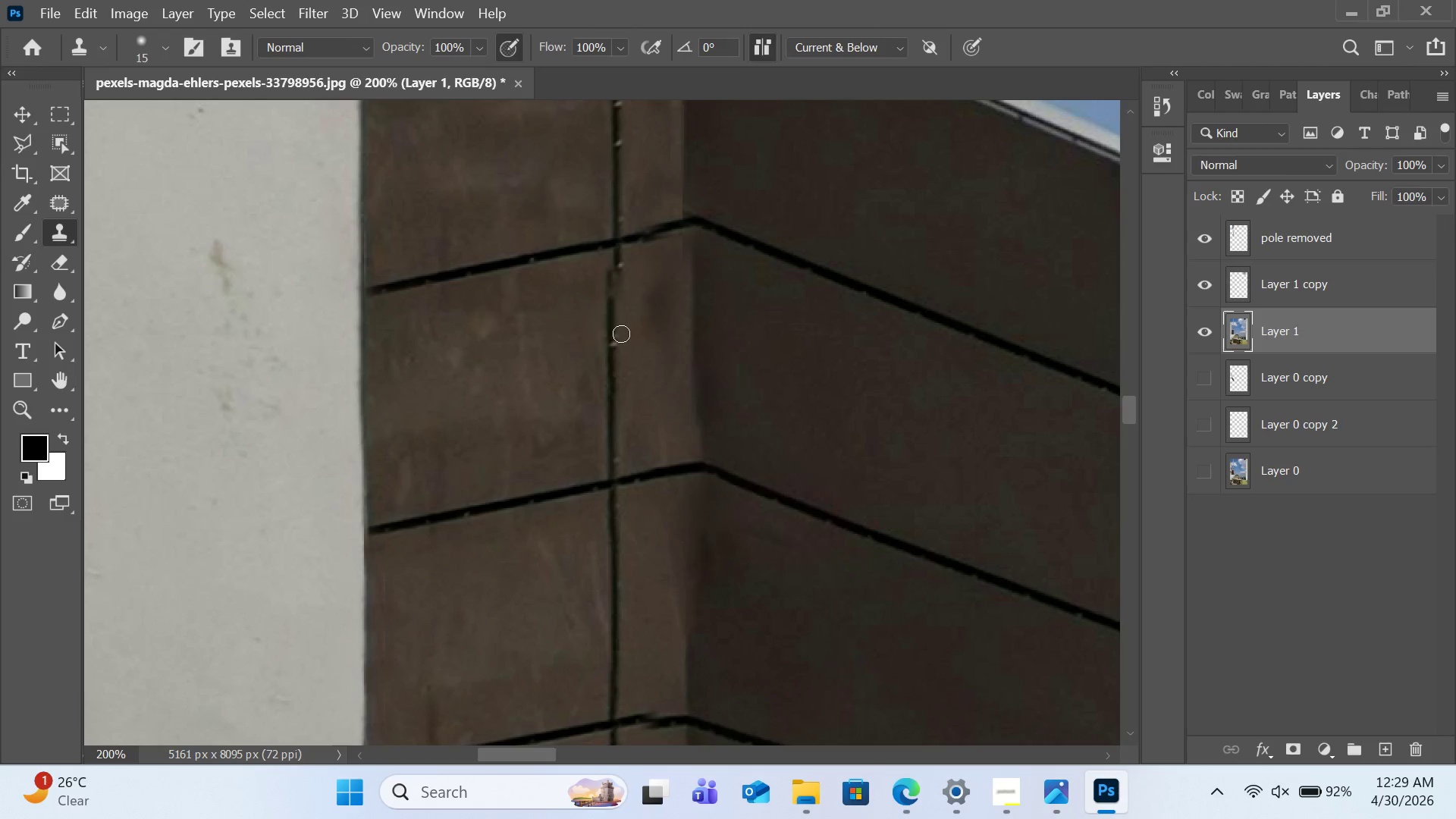 
hold_key(key=AltLeft, duration=0.81)
left_click([609, 321])
 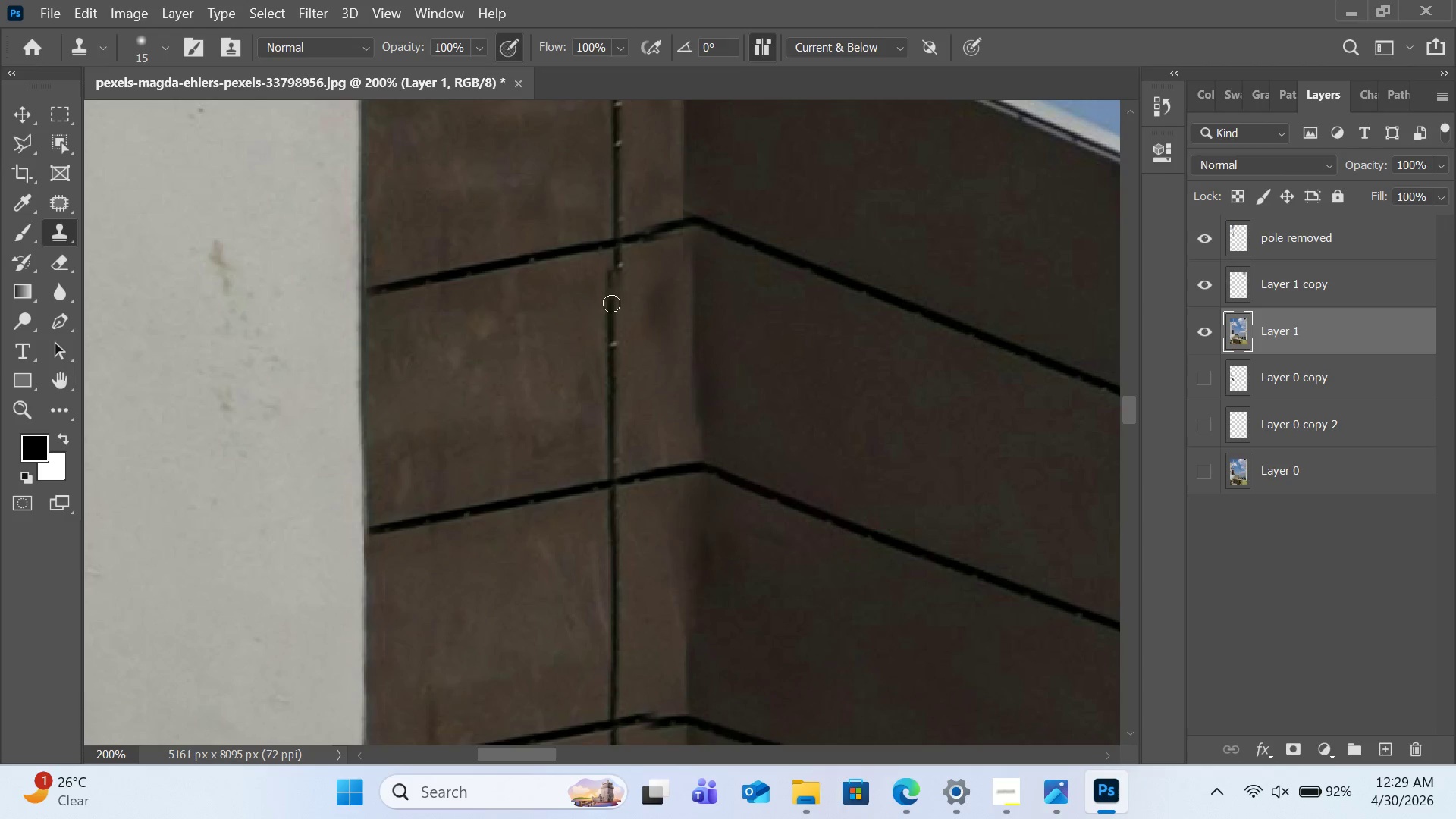 
left_click_drag(start_coordinate=[611, 301], to_coordinate=[625, 256])
 